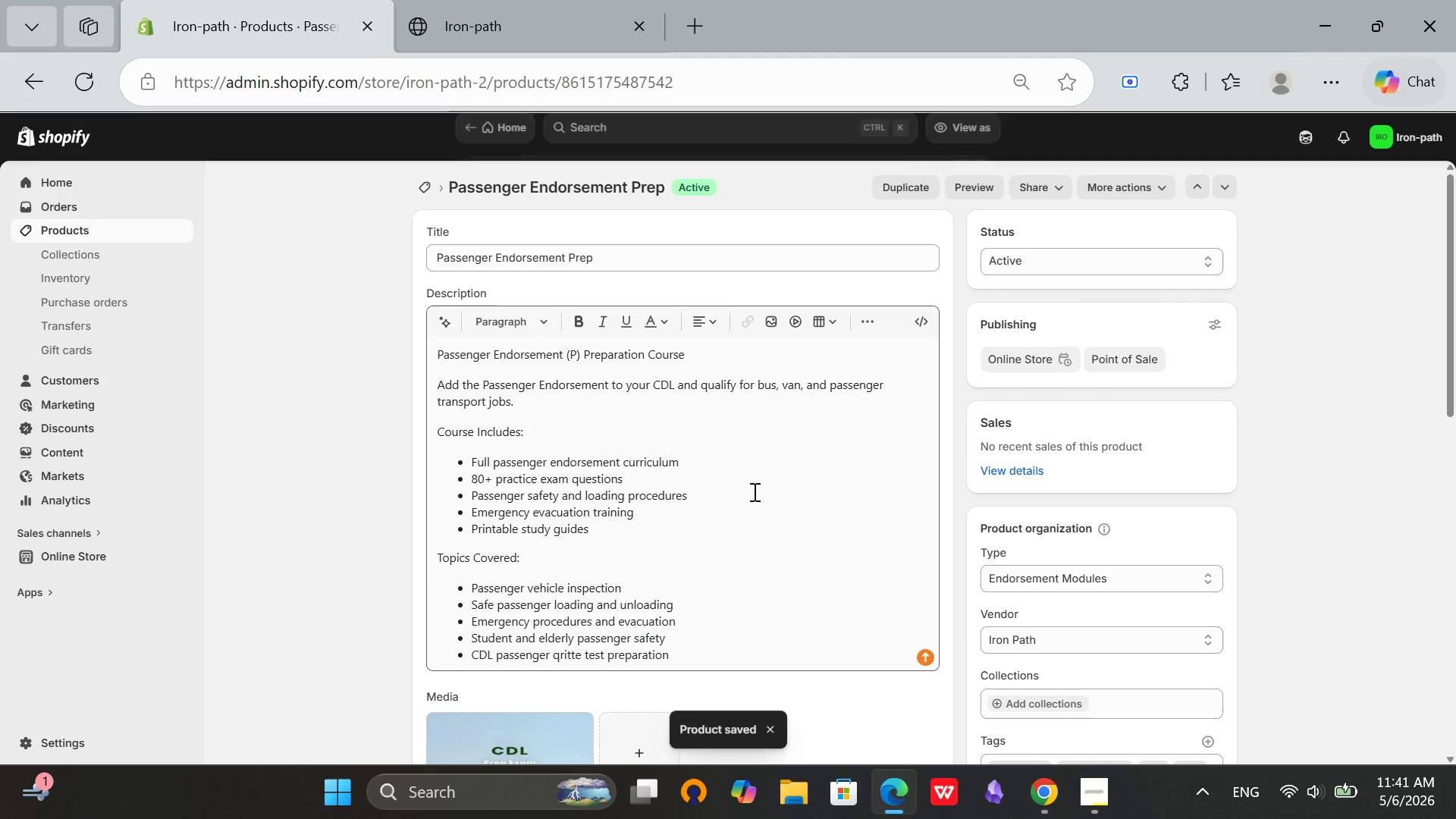 
wait(5.72)
 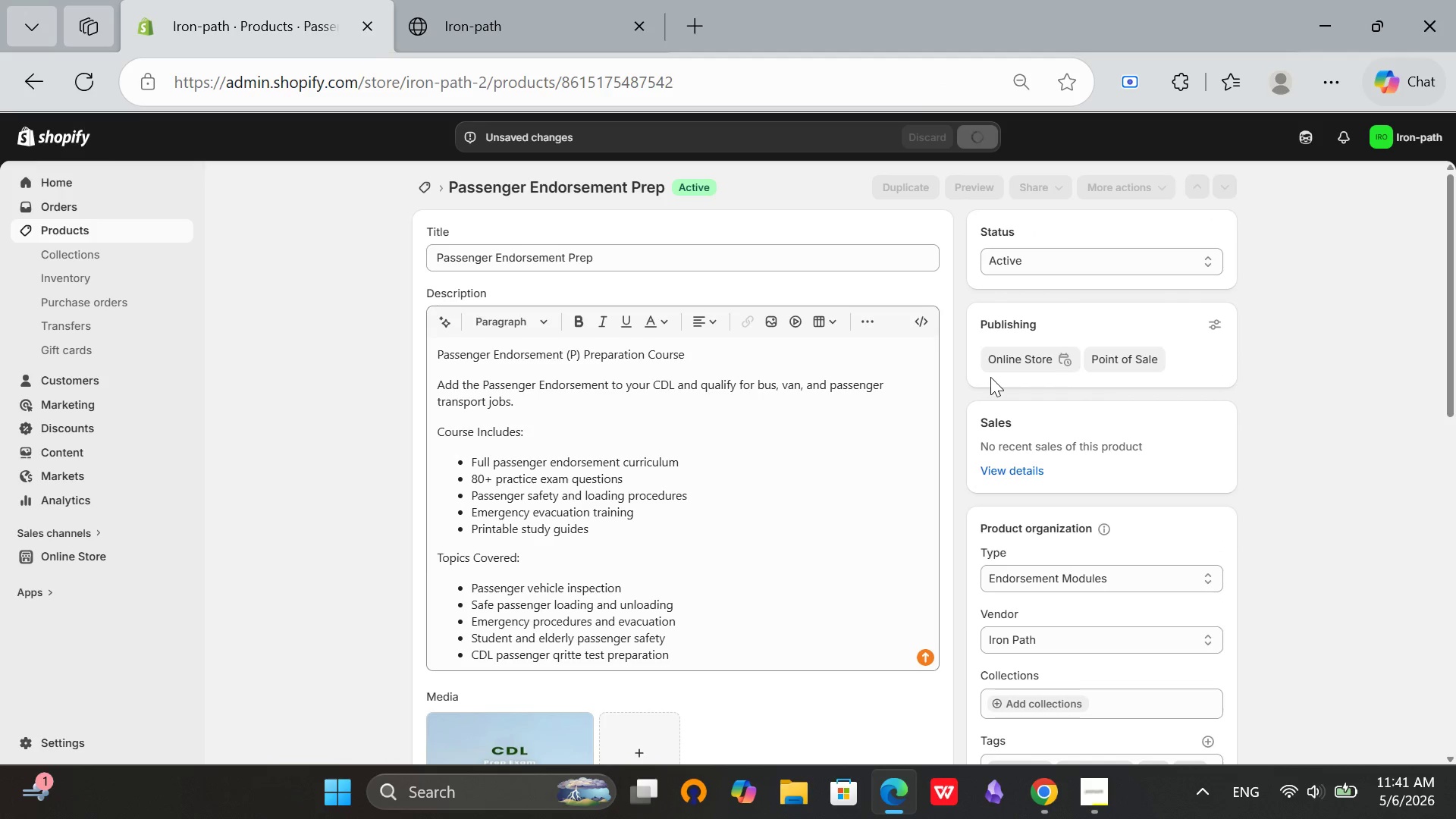 
left_click([424, 193])
 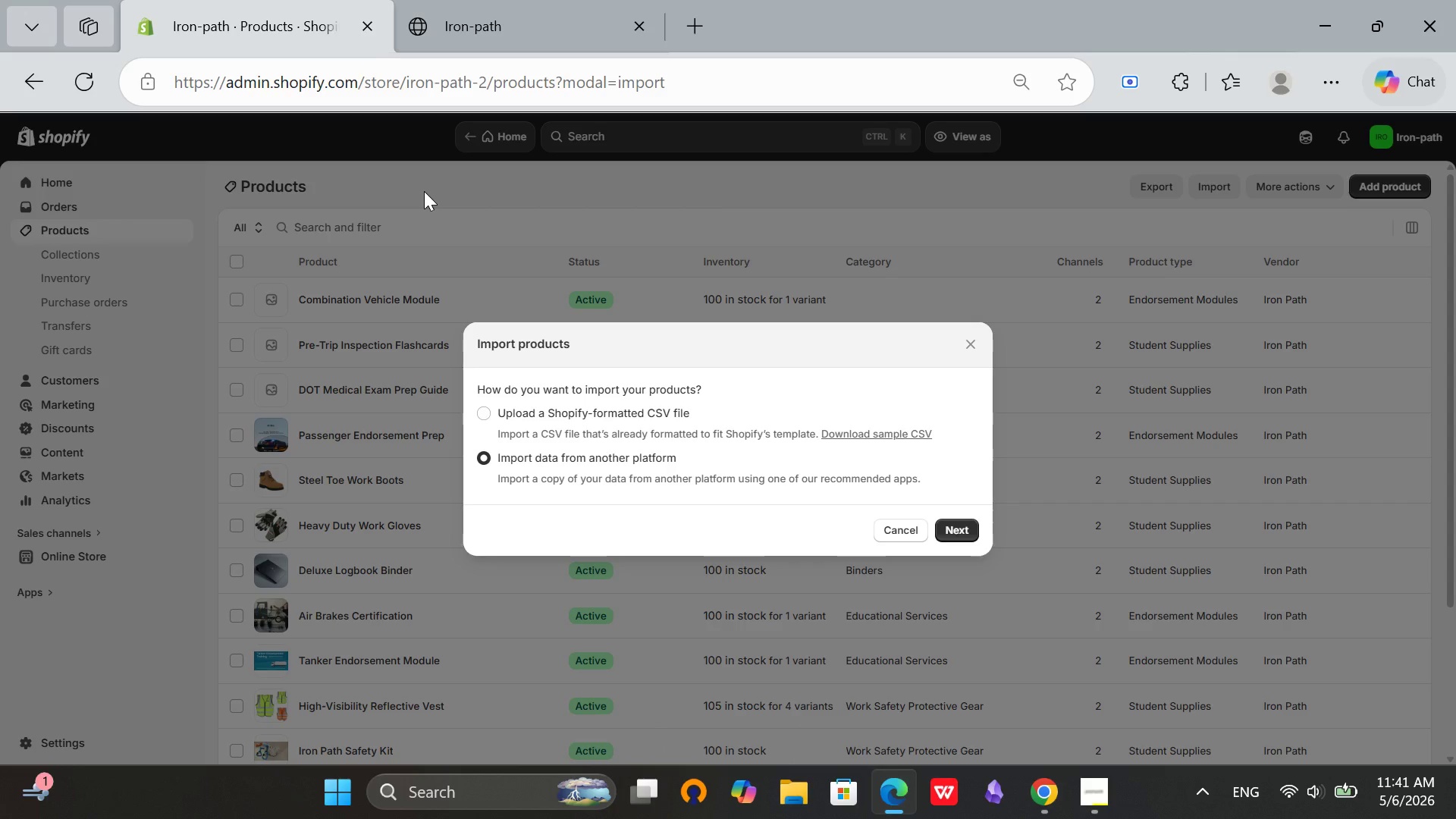 
wait(5.97)
 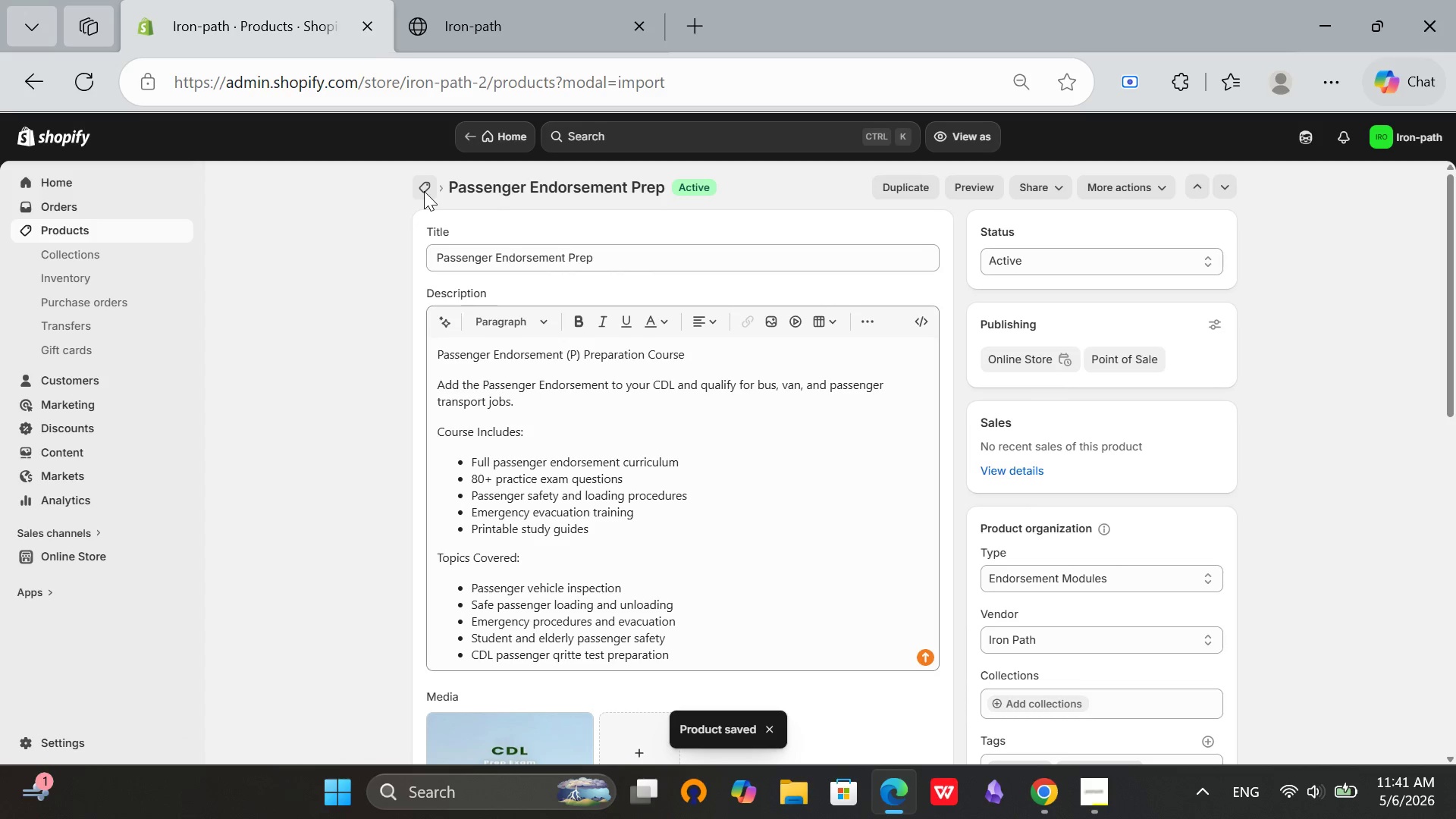 
left_click([893, 519])
 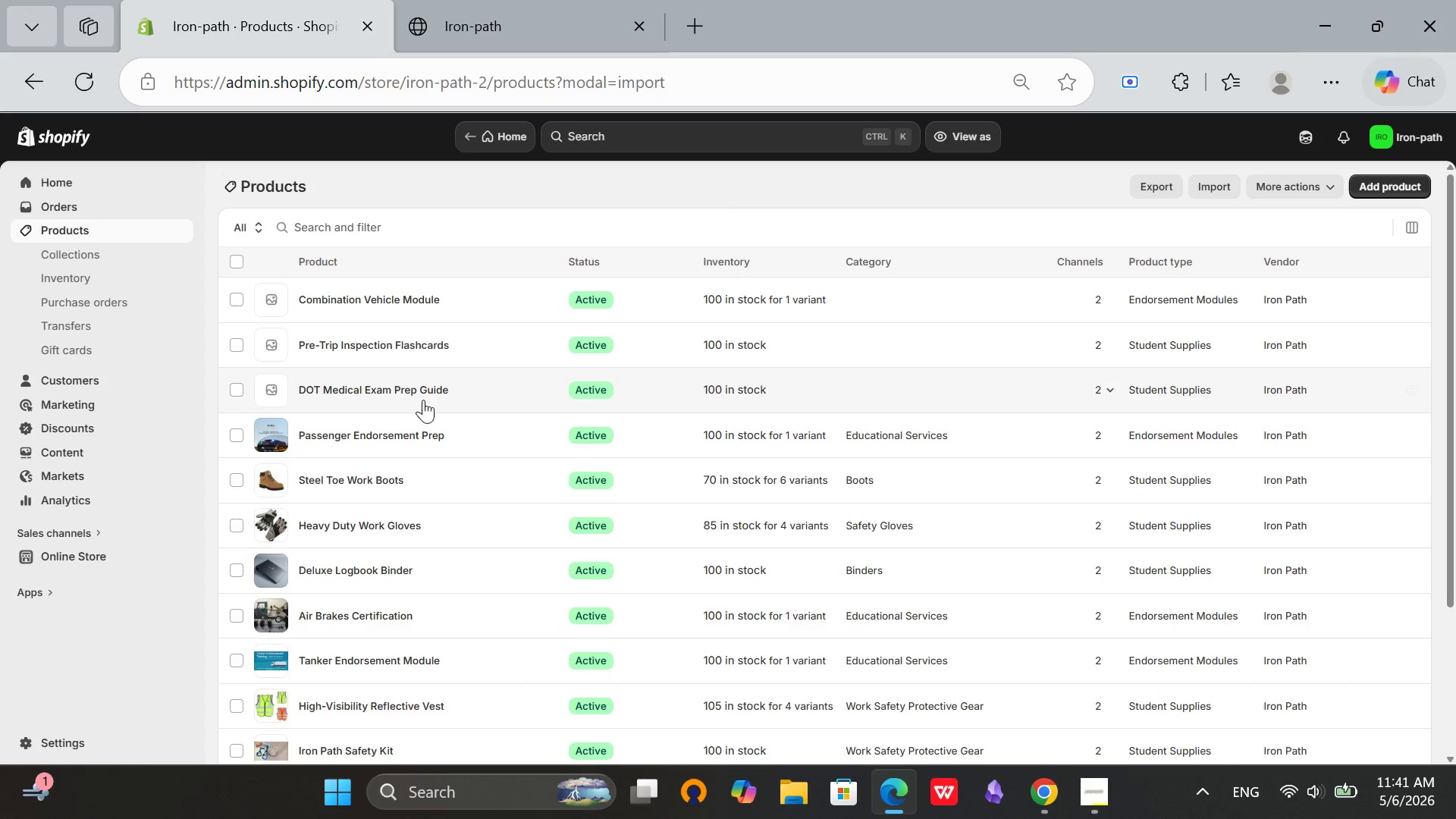 
left_click([422, 388])
 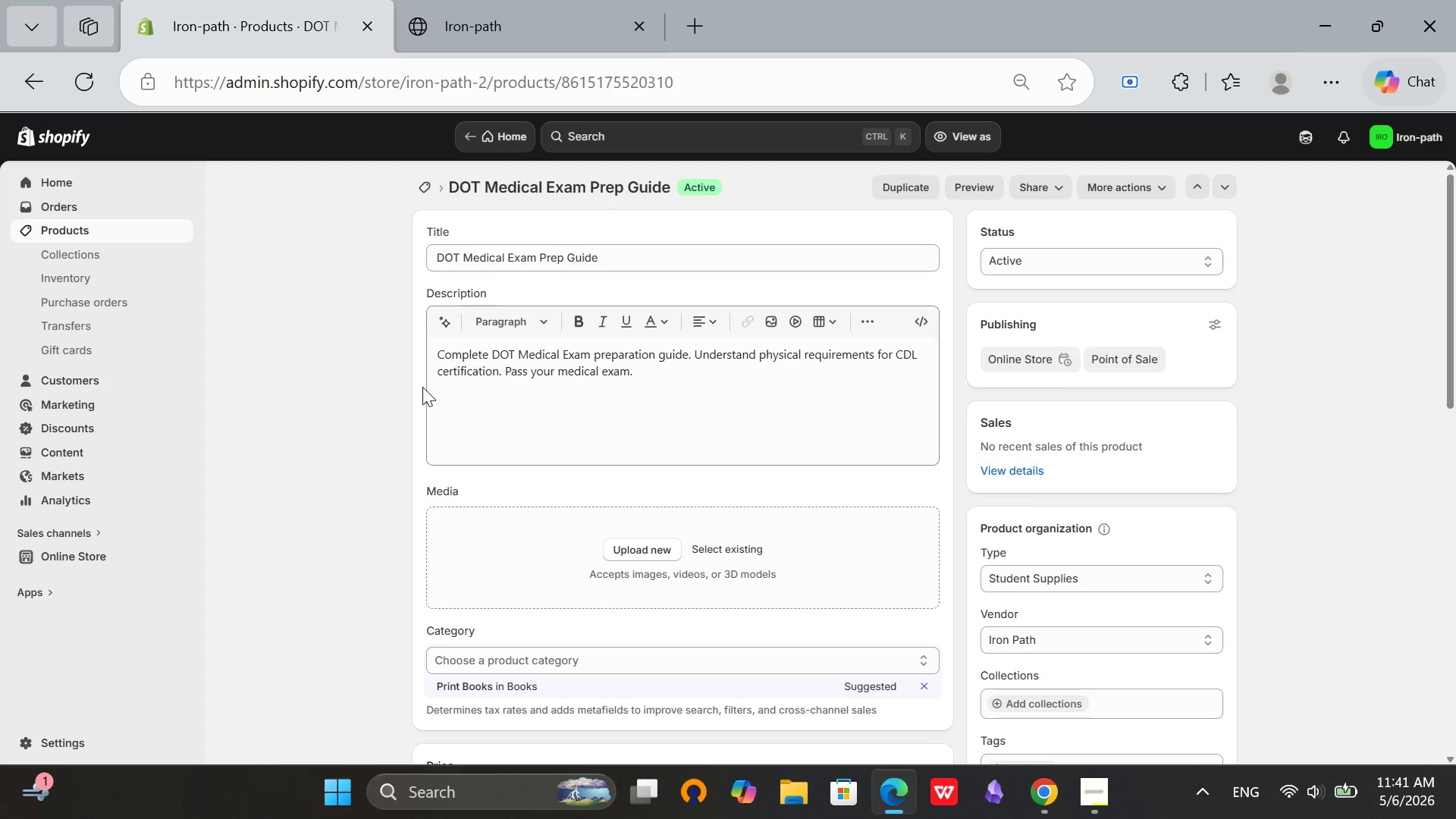 
wait(8.95)
 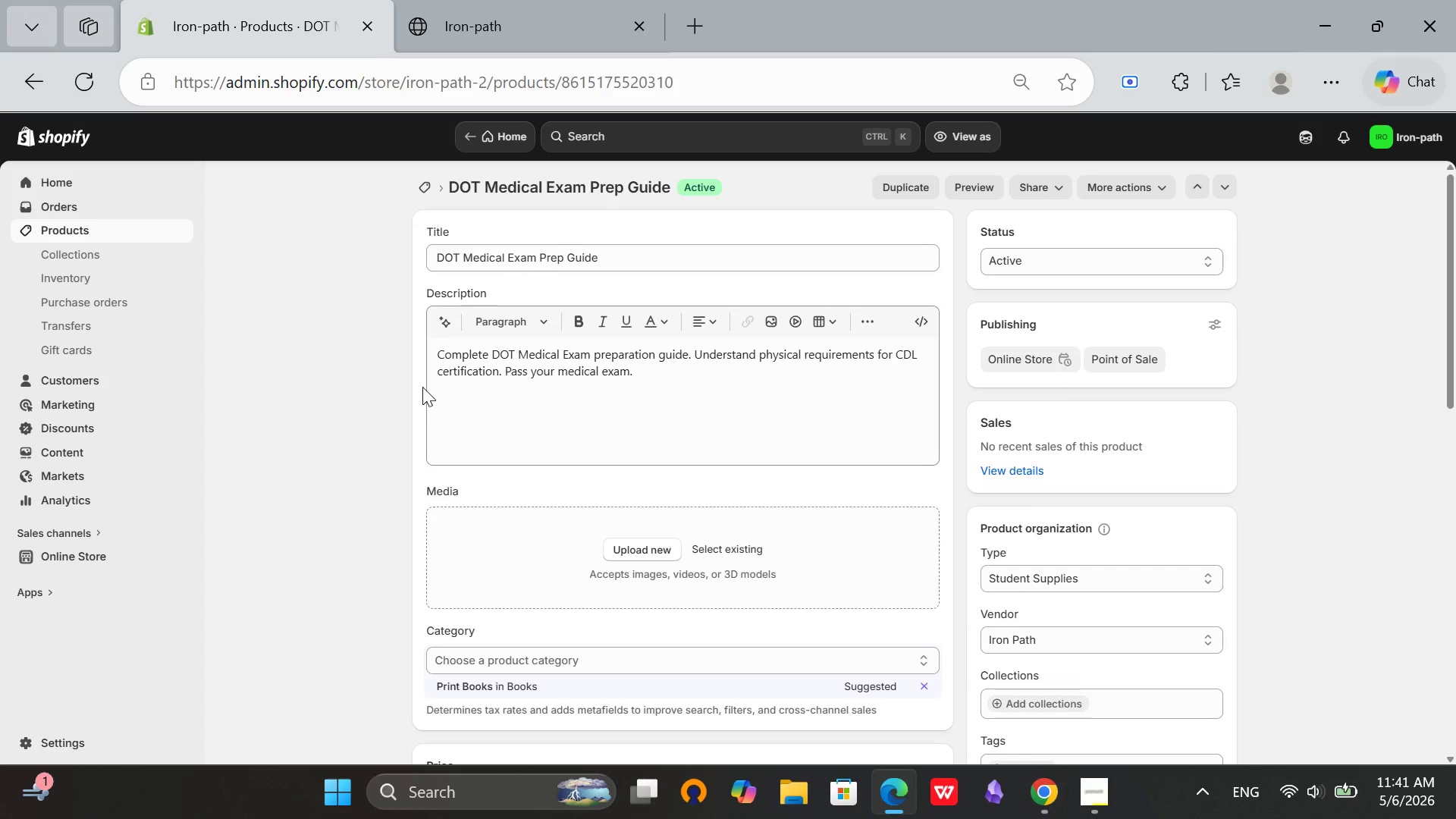 
left_click([645, 550])
 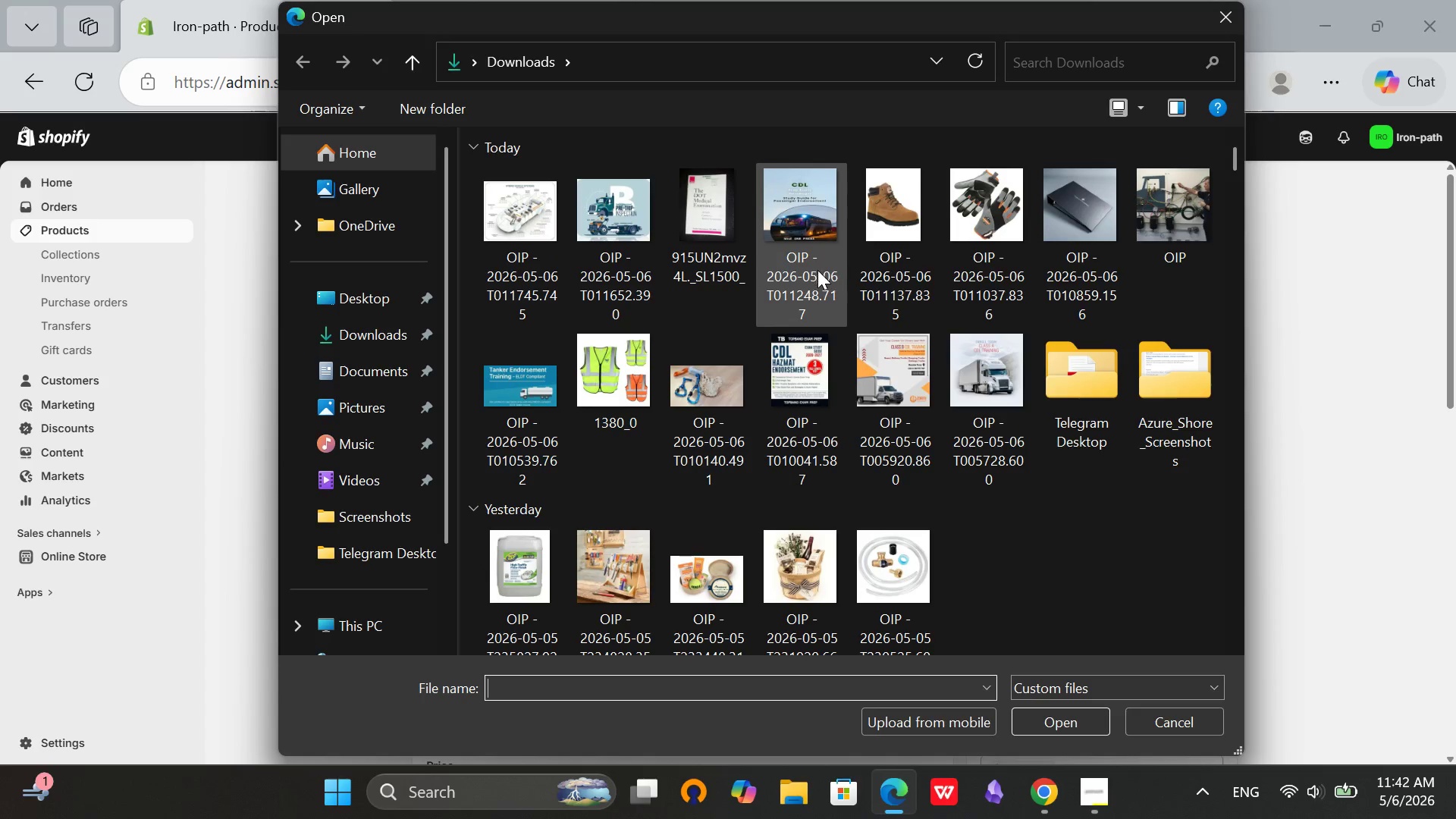 
left_click([736, 177])
 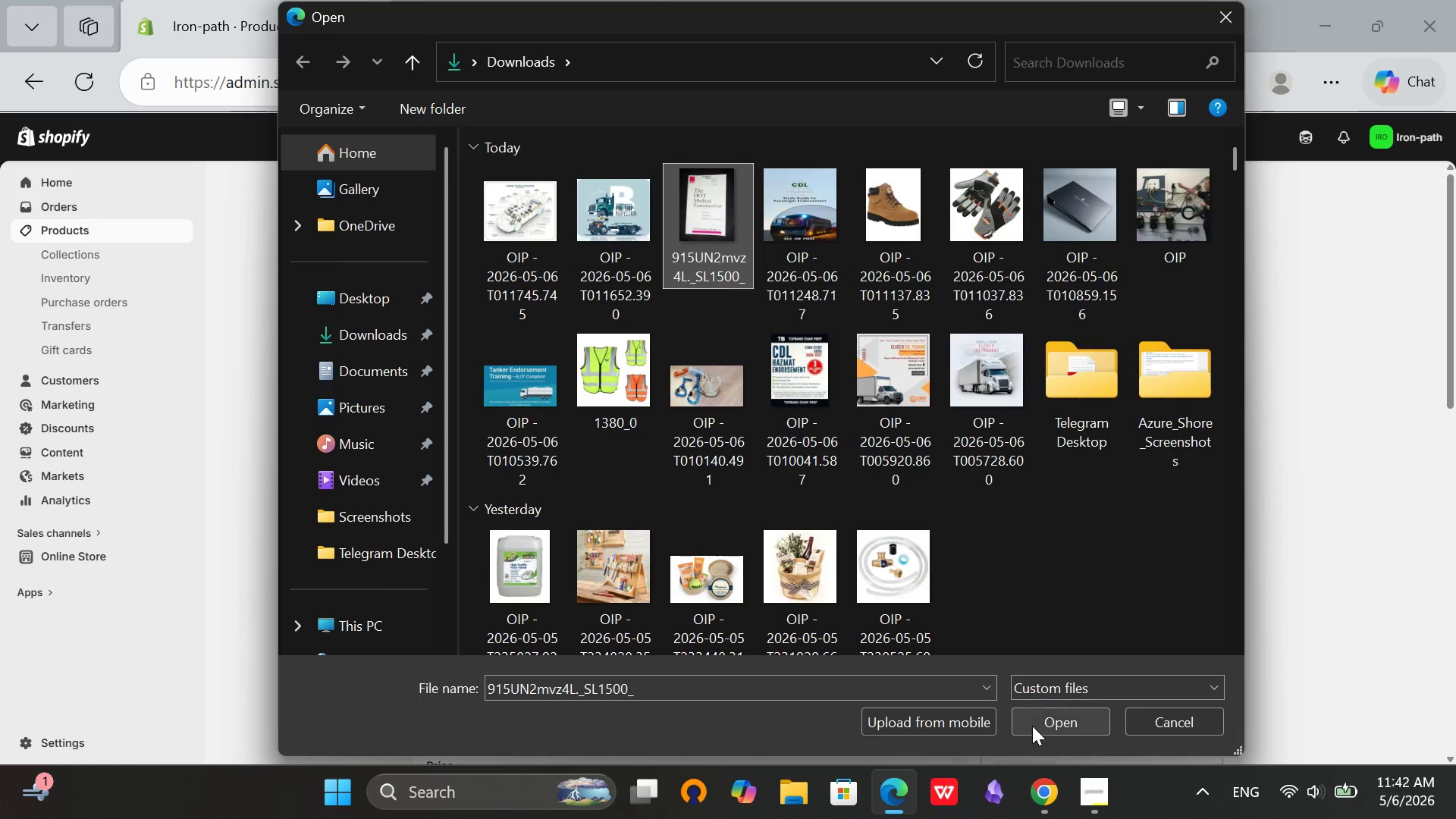 
left_click([1032, 726])
 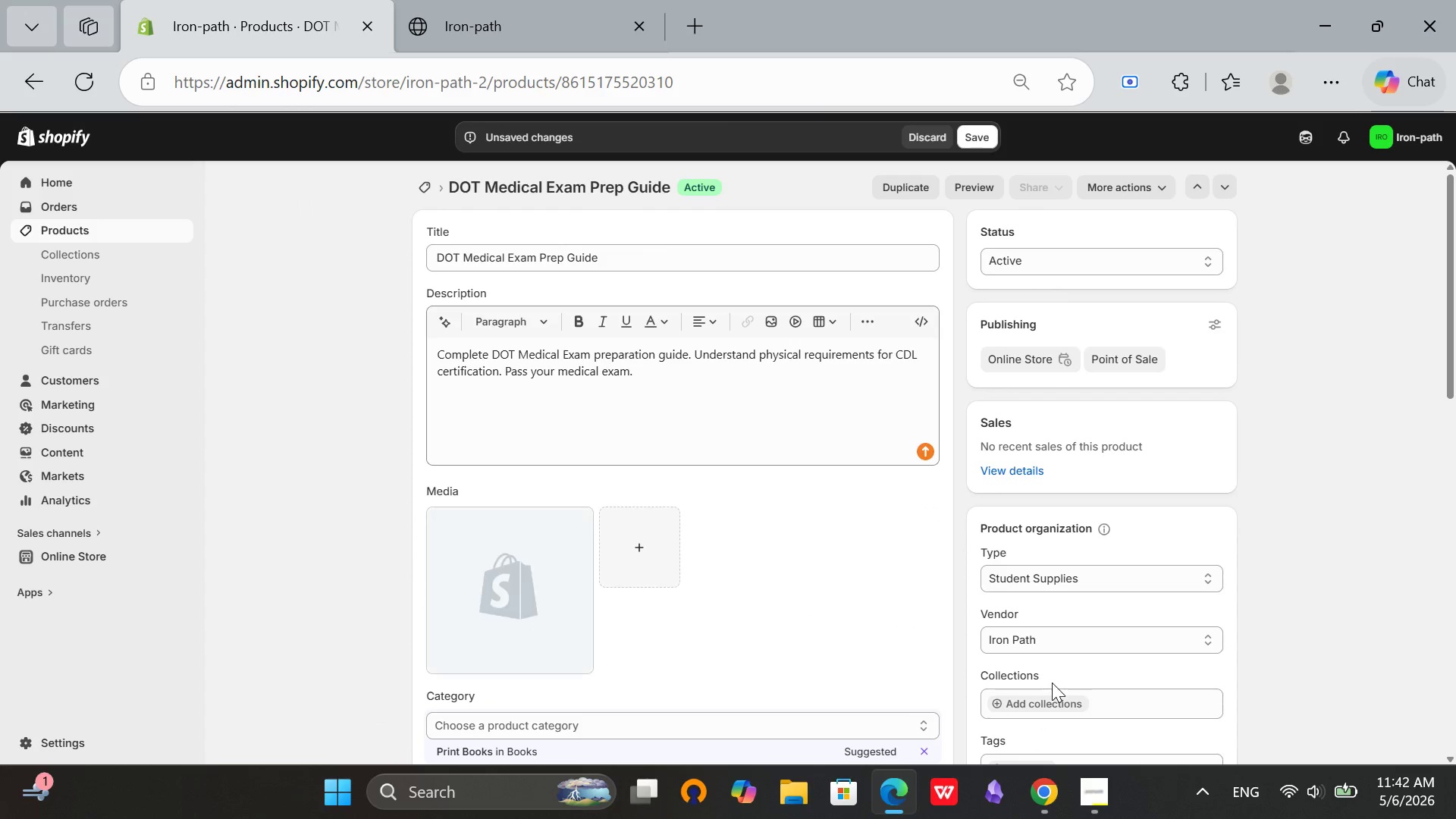 
wait(11.67)
 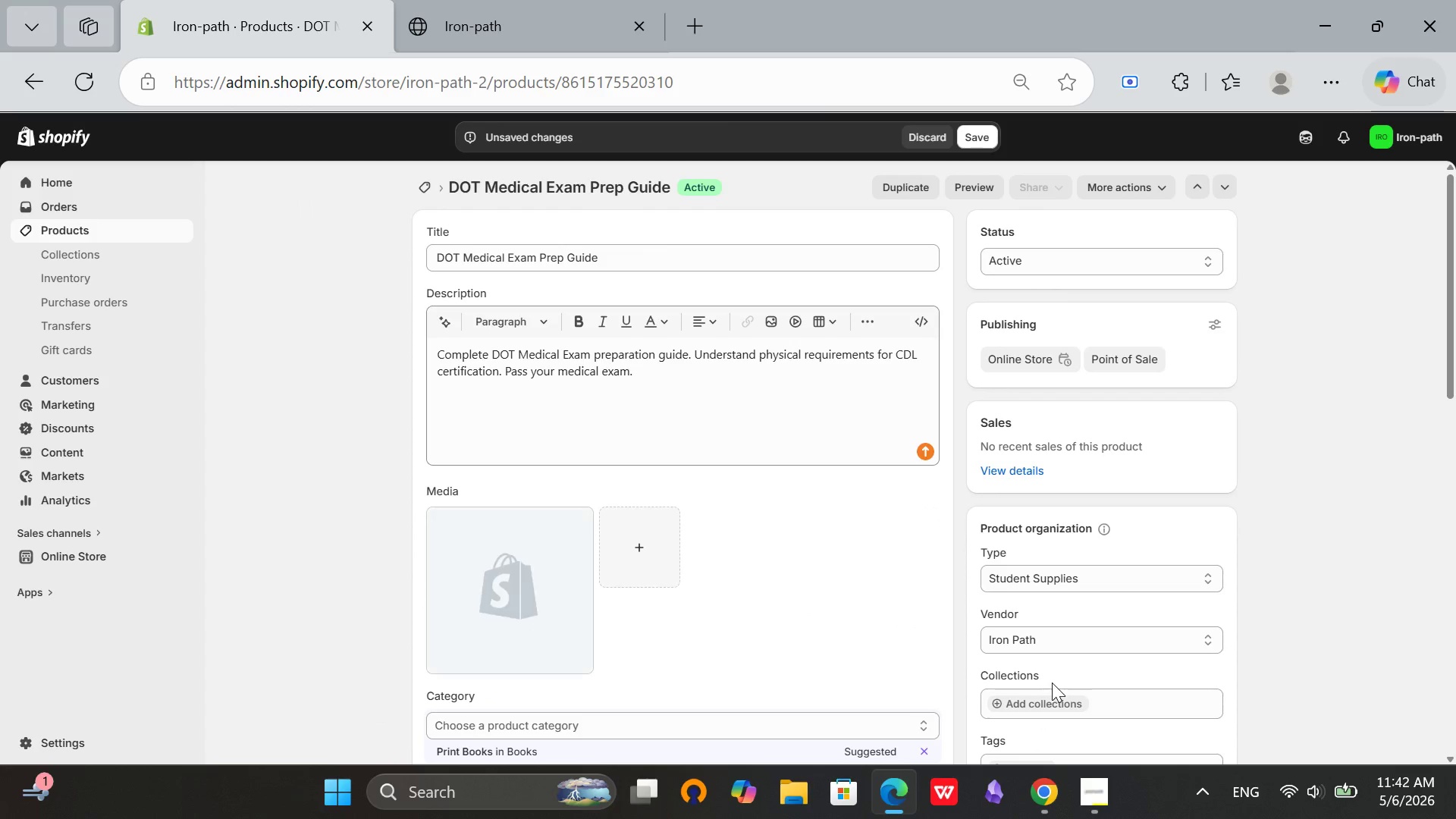 
scroll: coordinate [1015, 607], scroll_direction: down, amount: 3.0
 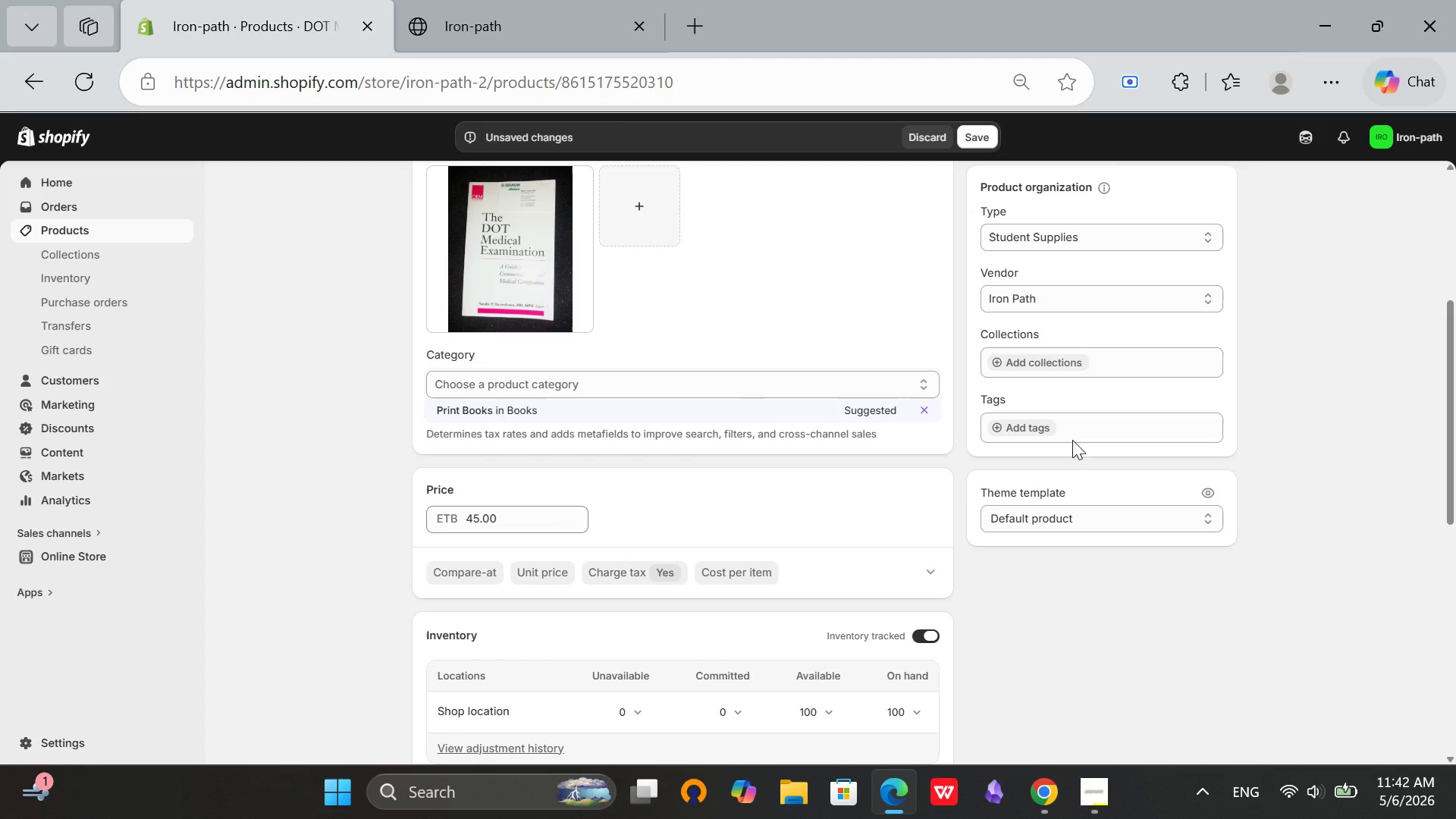 
left_click([1050, 434])
 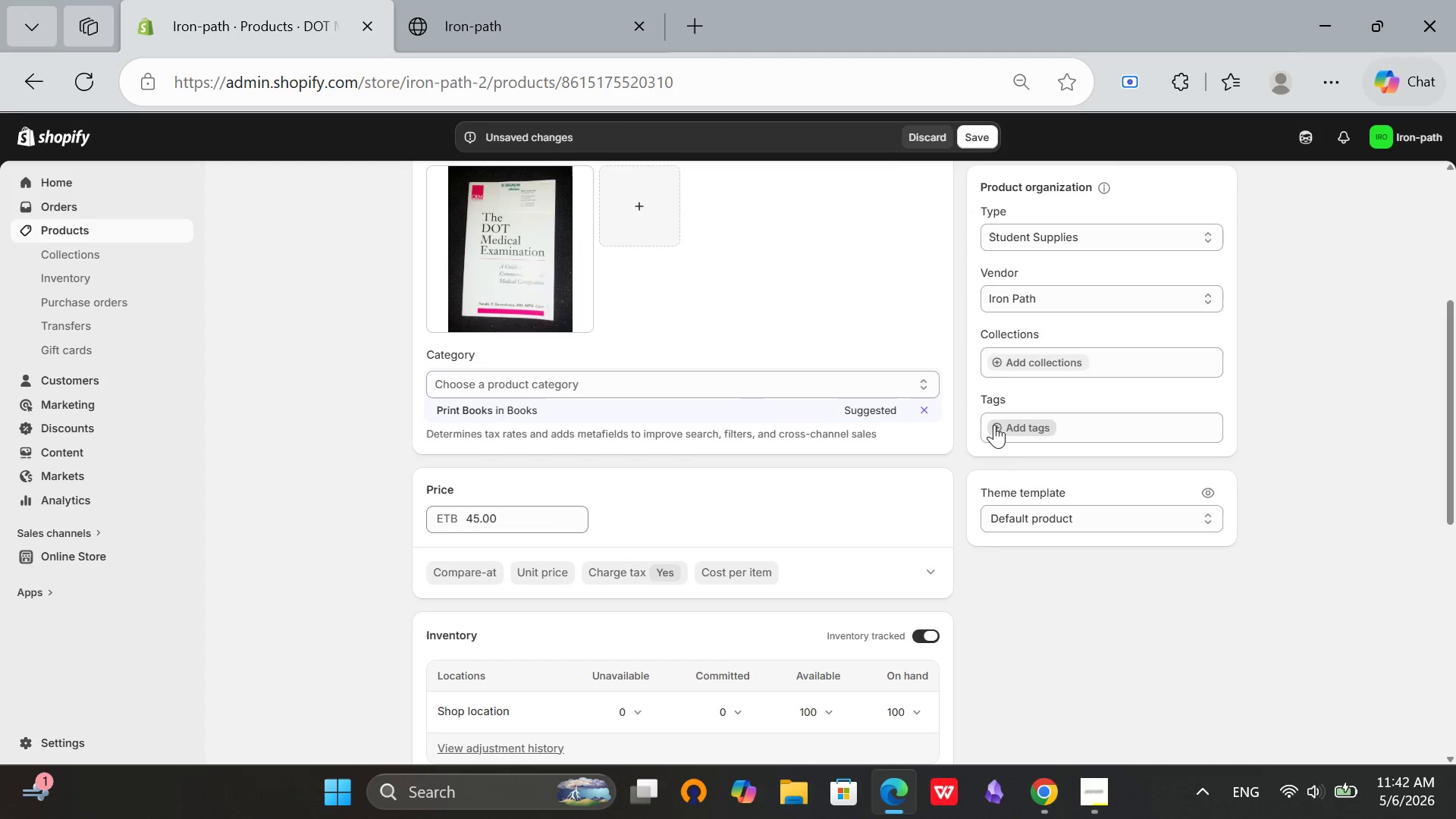 
left_click([1072, 424])
 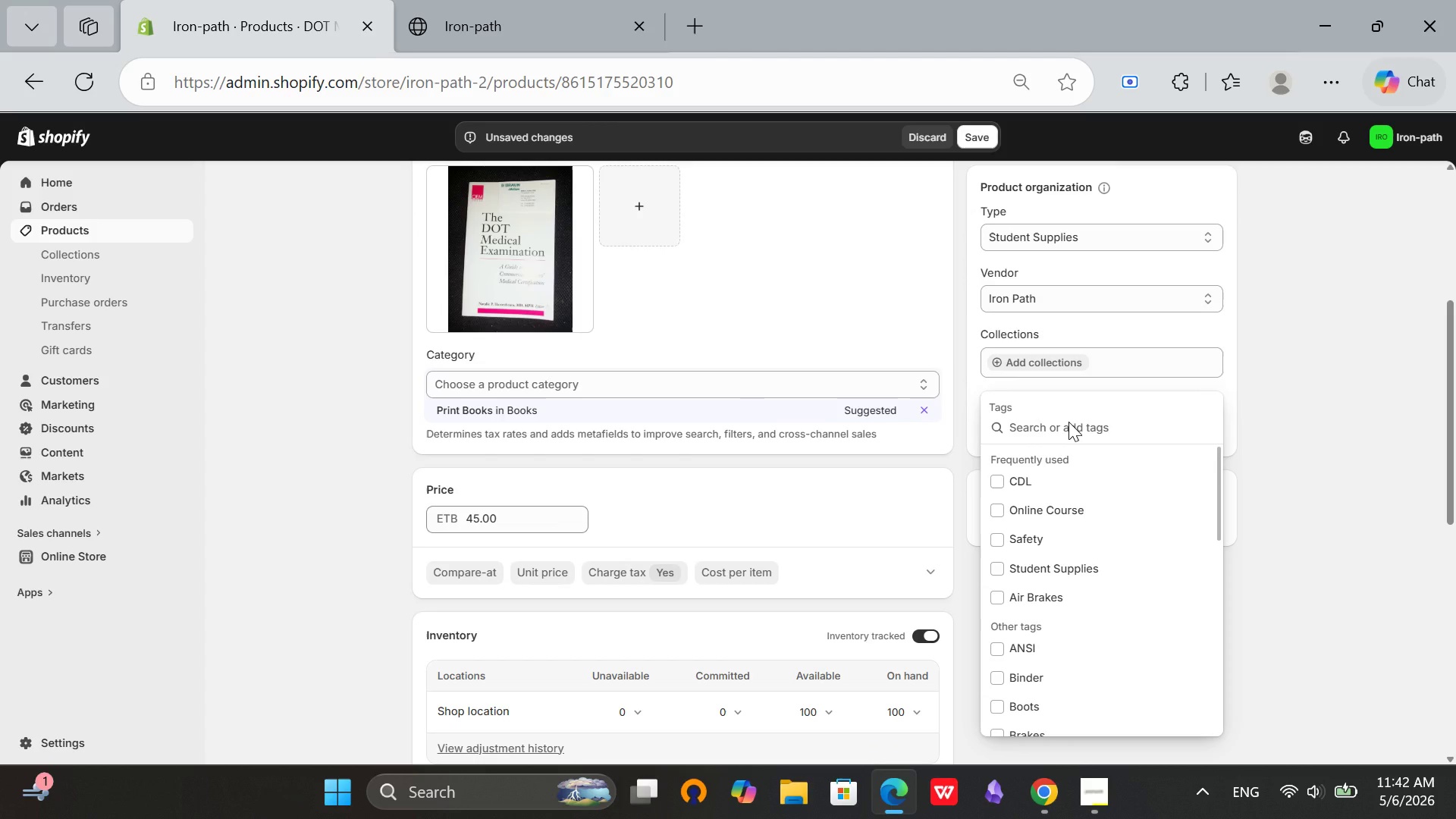 
type(DOT)
 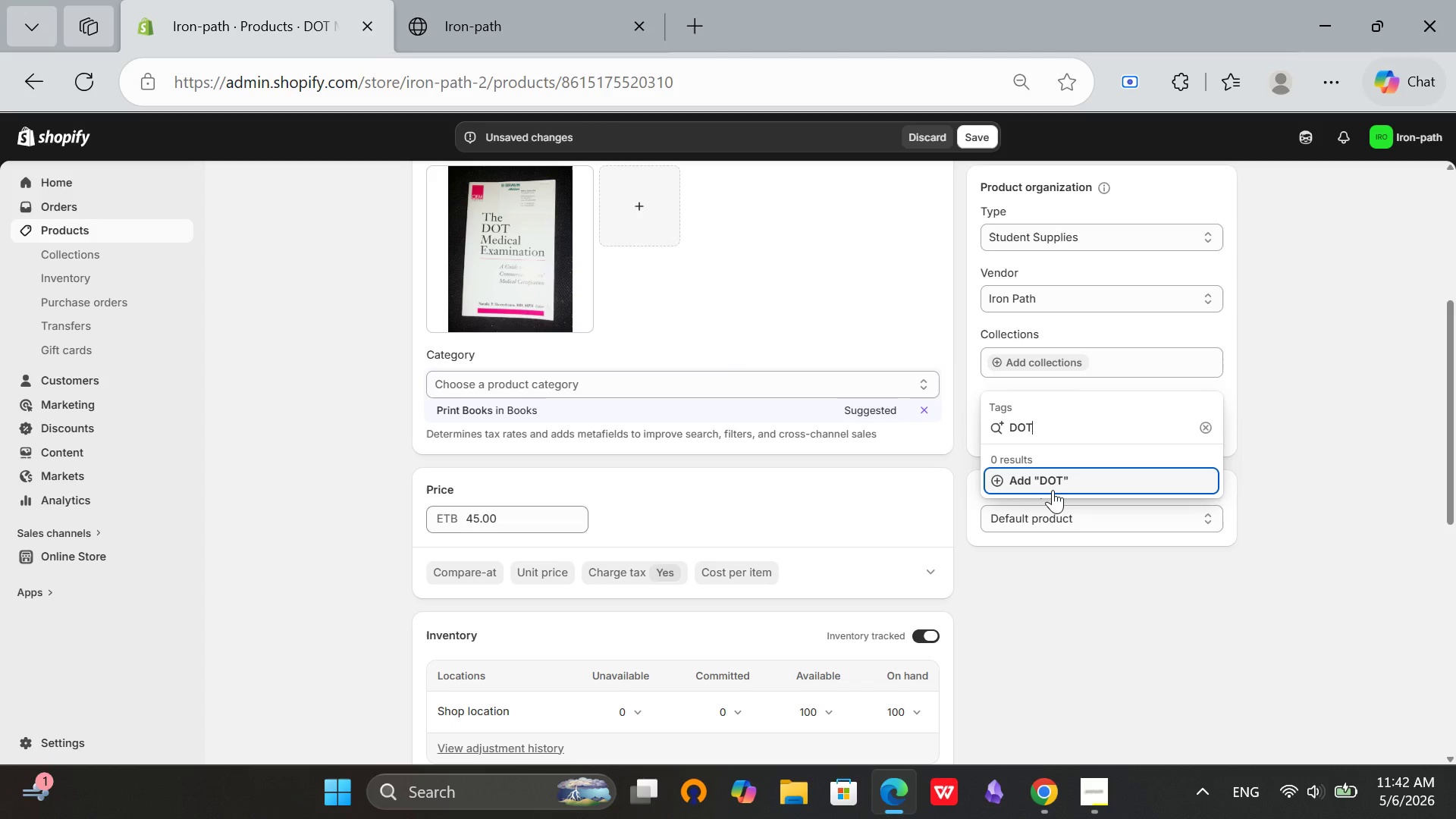 
left_click([1056, 488])
 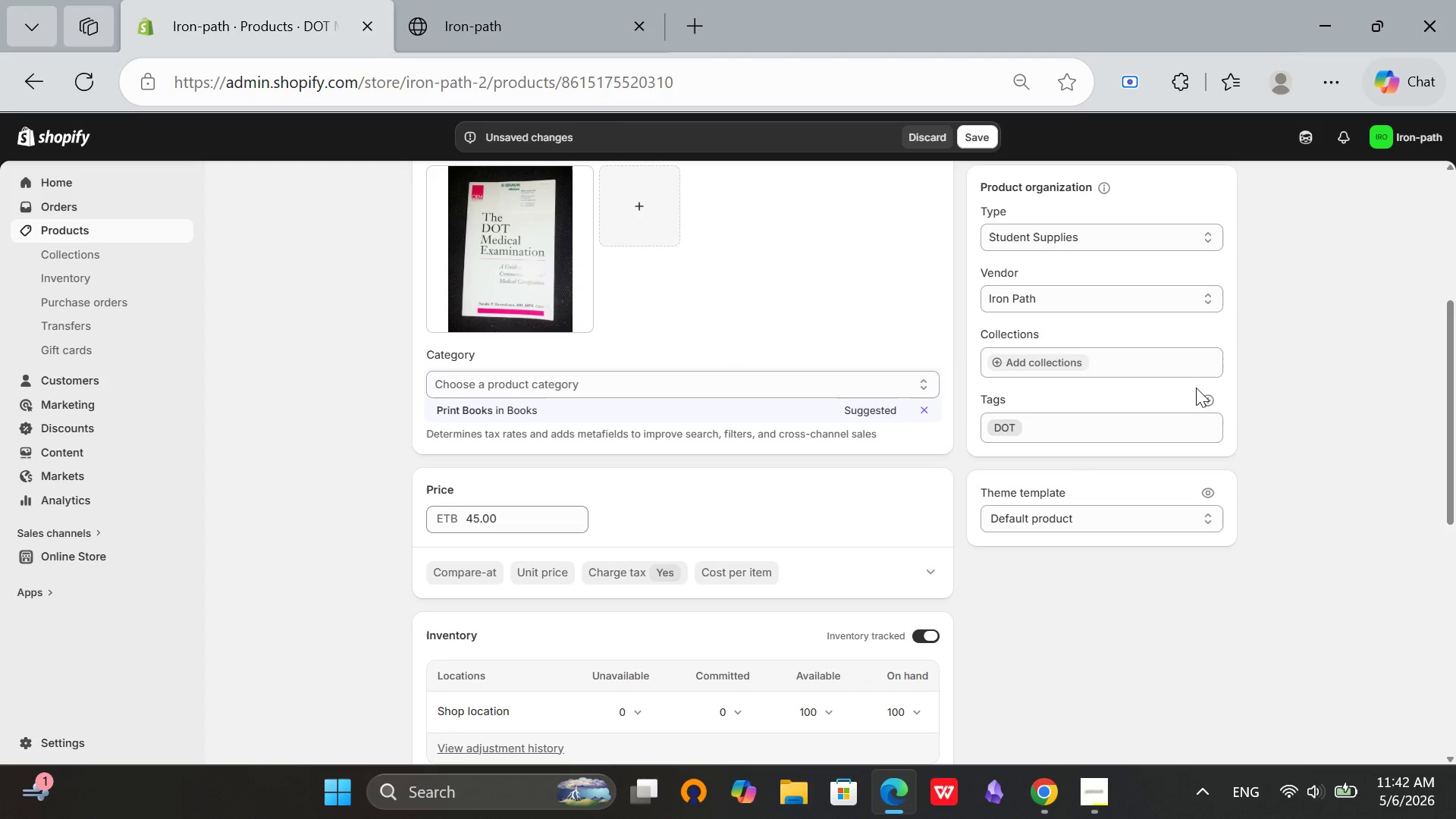 
left_click([1207, 397])
 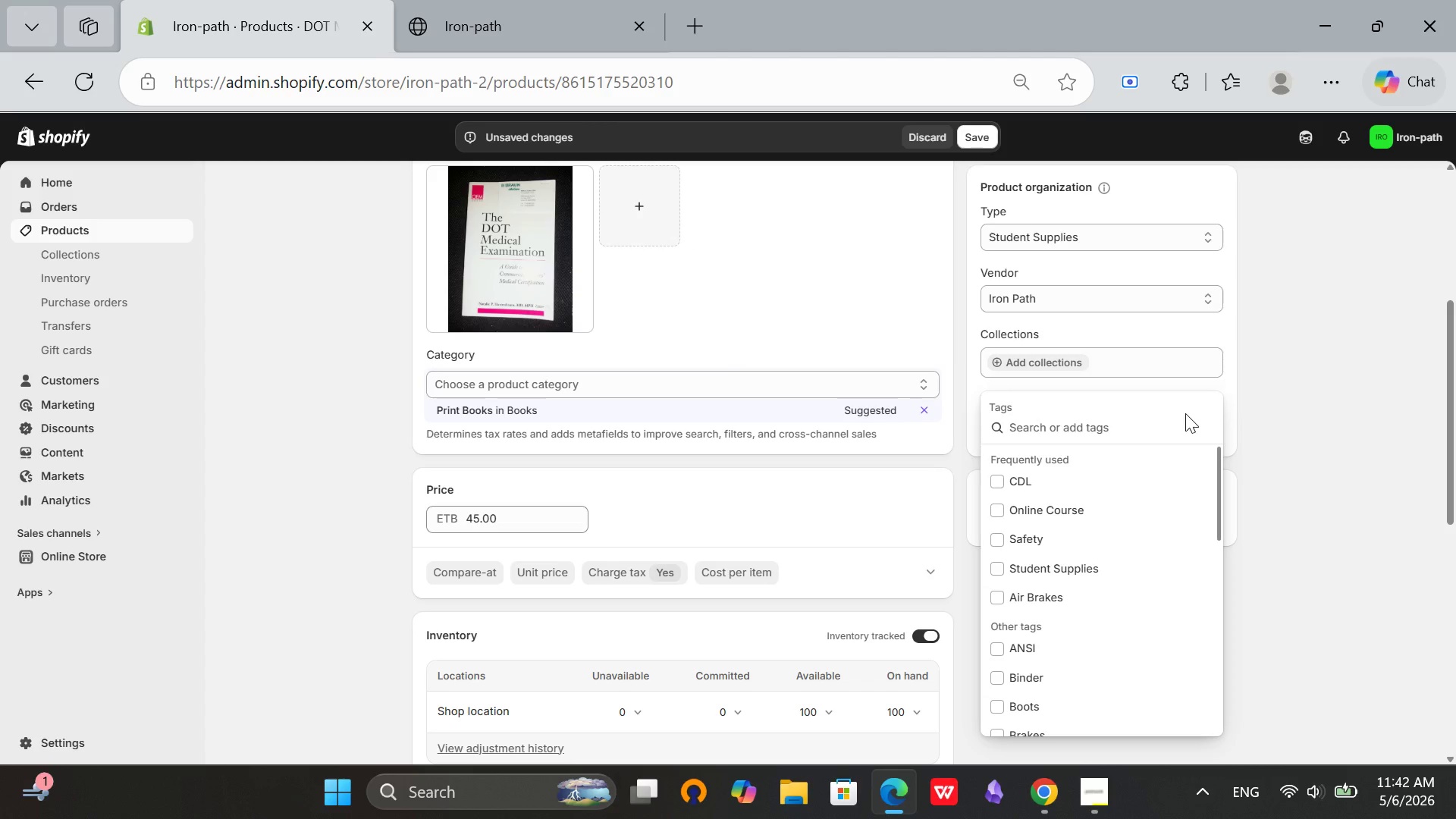 
key(M)
 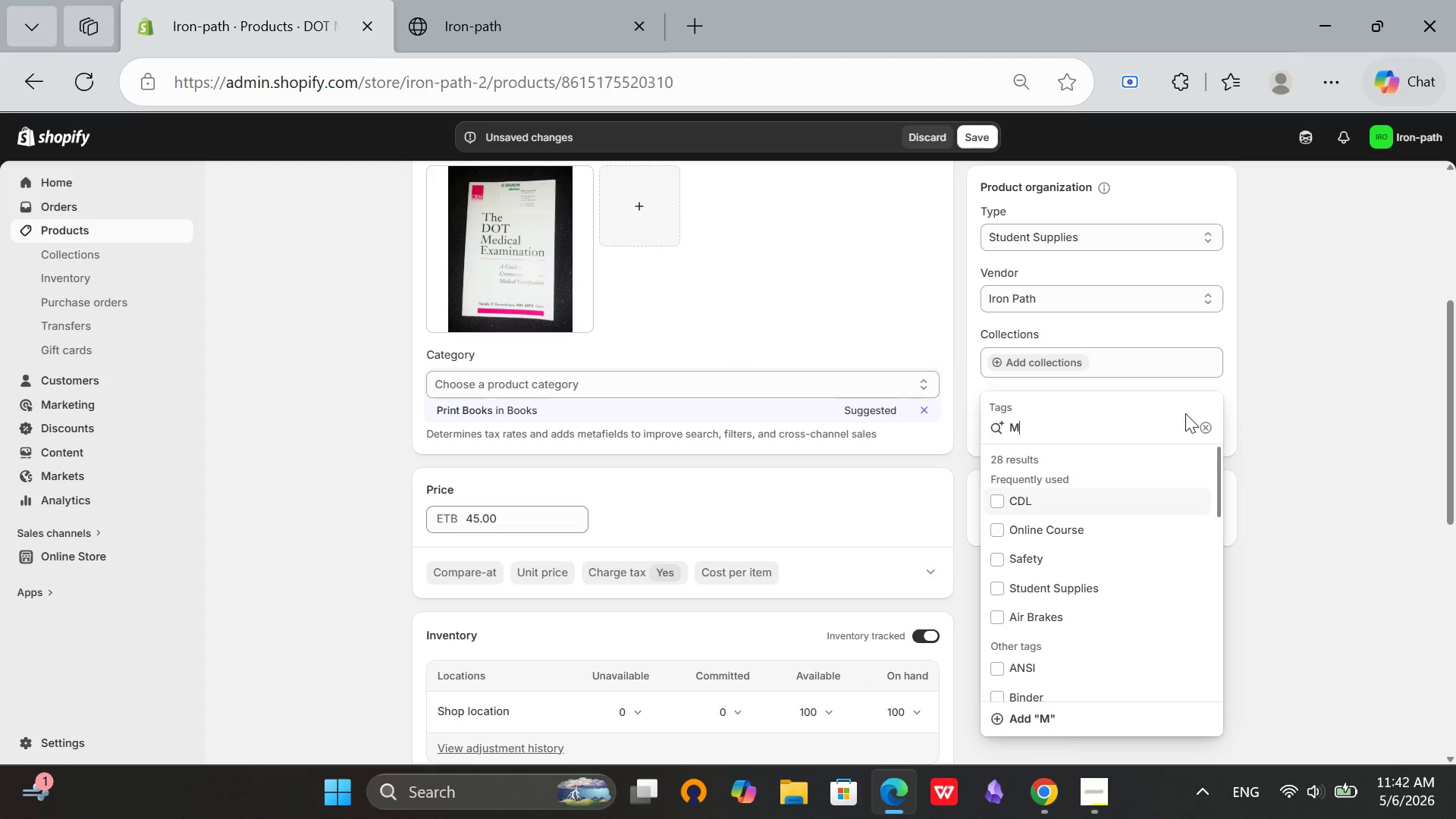 
key(CapsLock)
 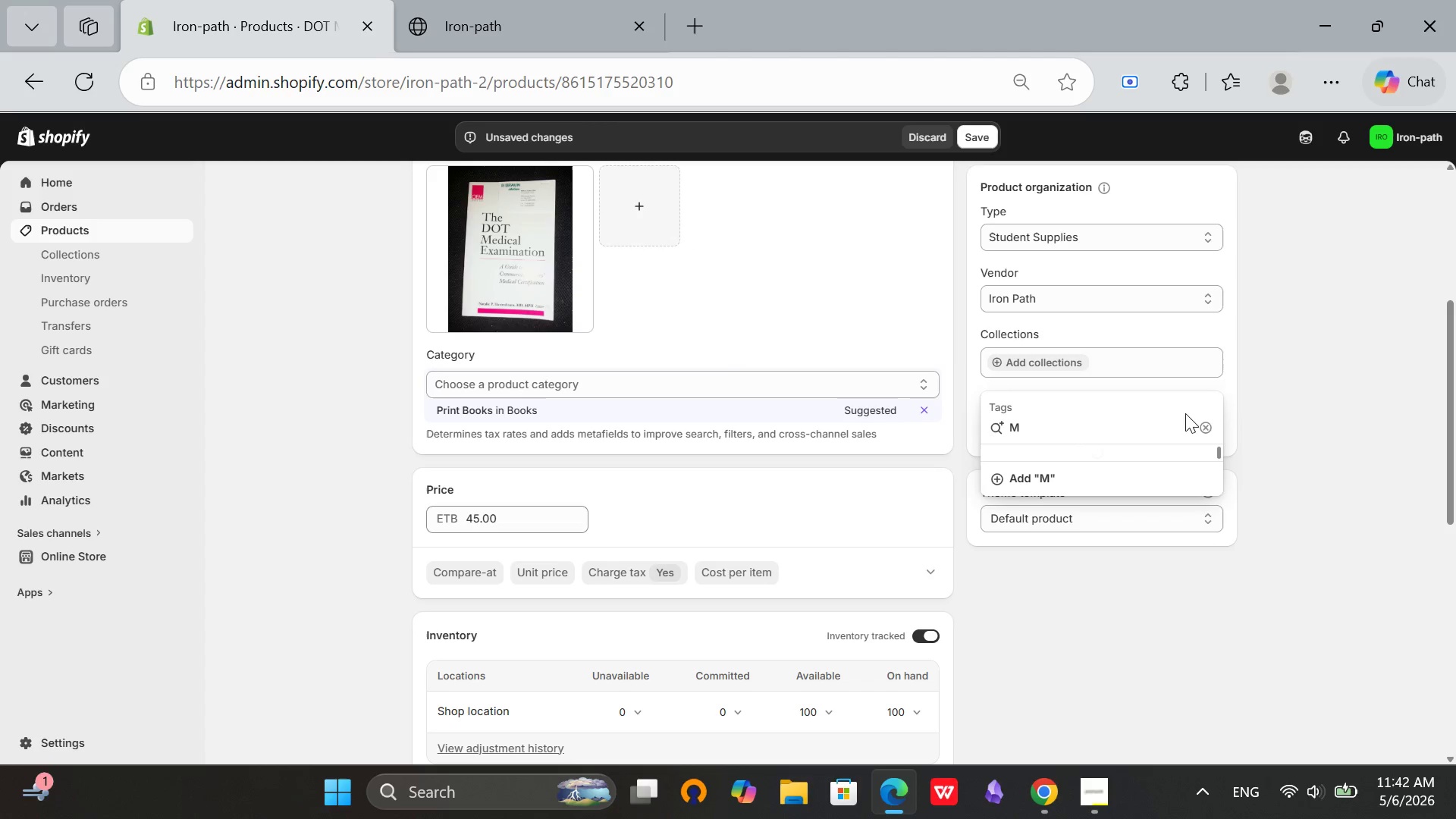 
key(Backspace)
 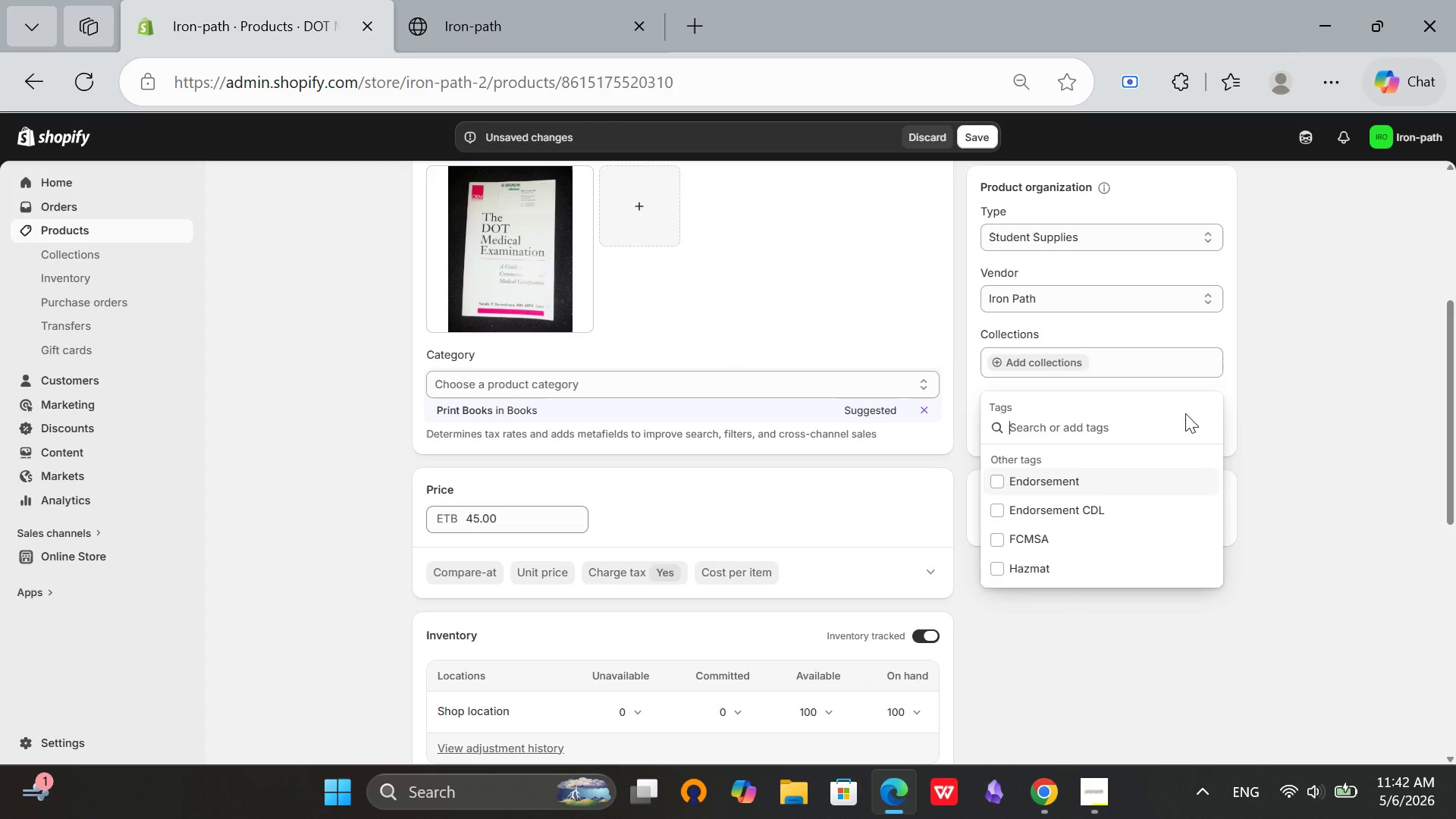 
key(E)
 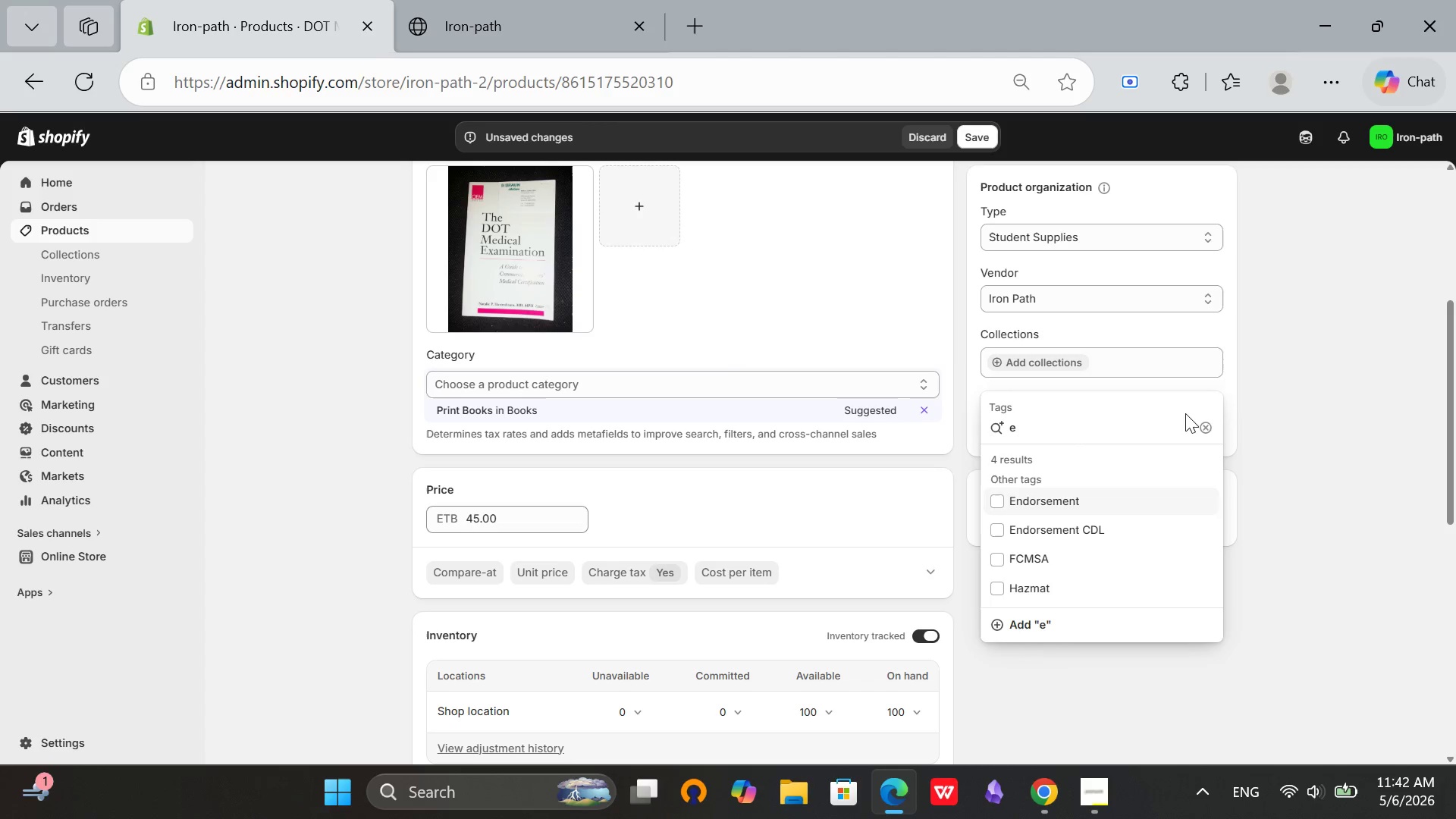 
key(Backspace)
 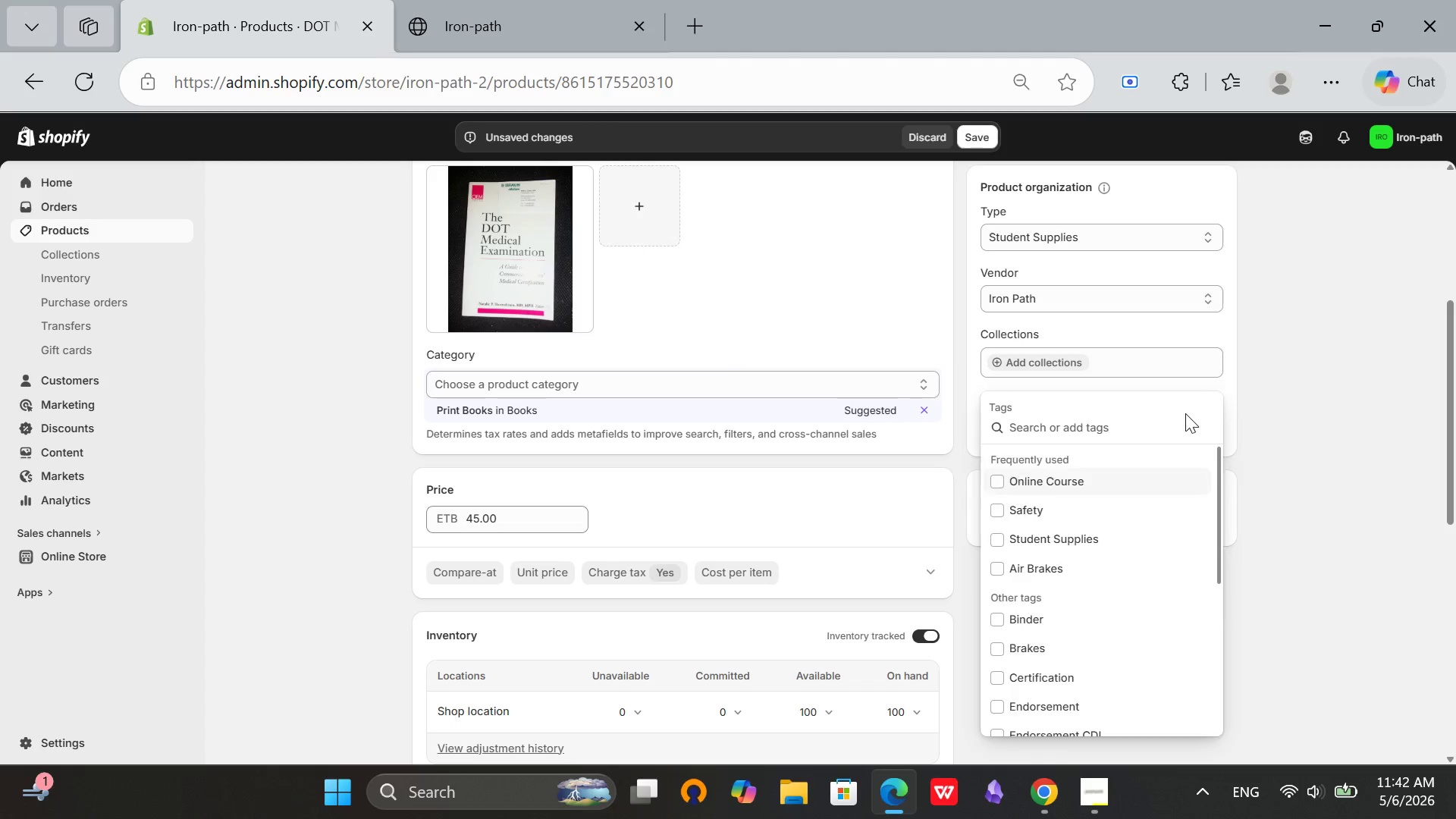 
key(Backspace)
 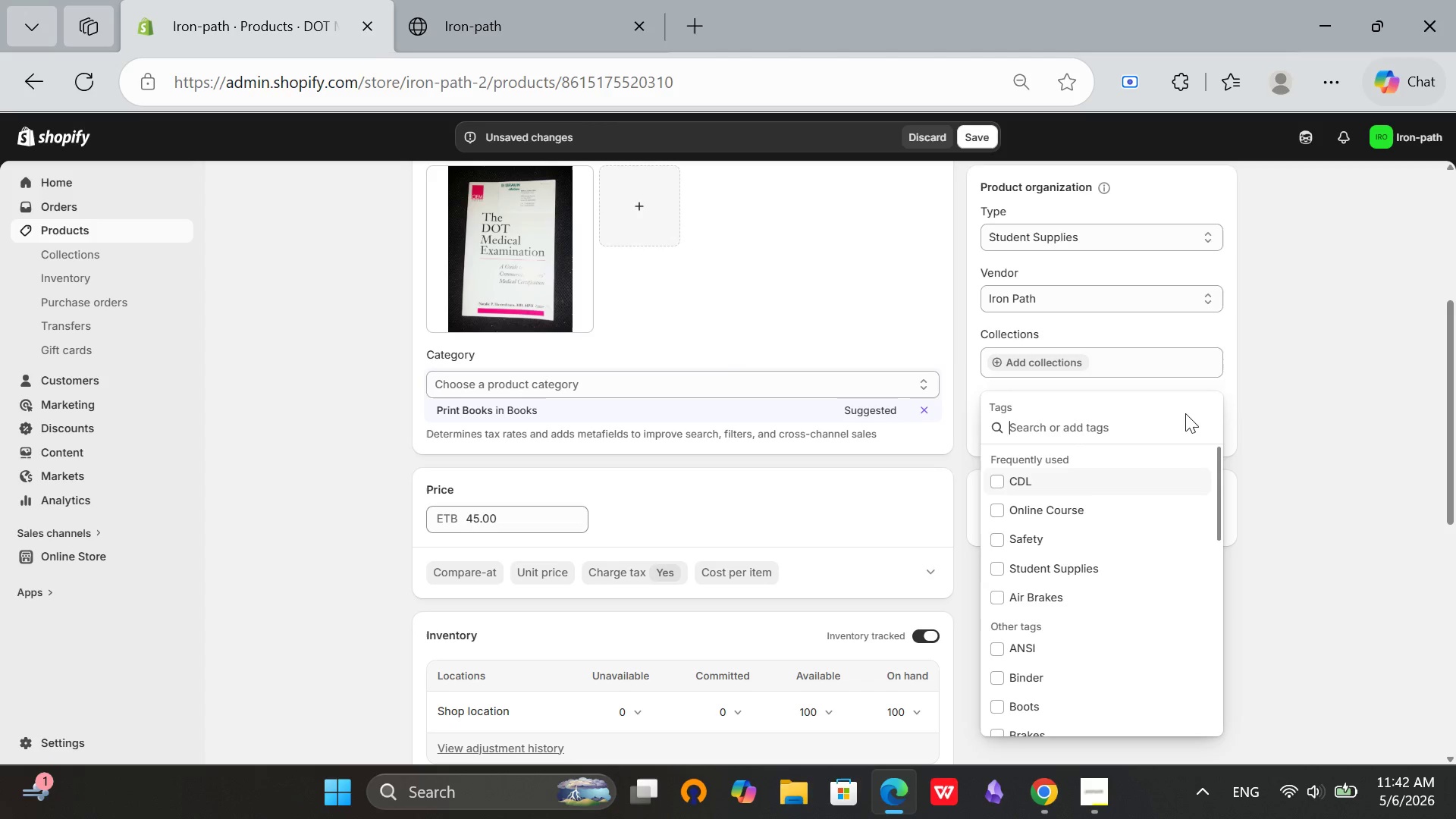 
key(CapsLock)
 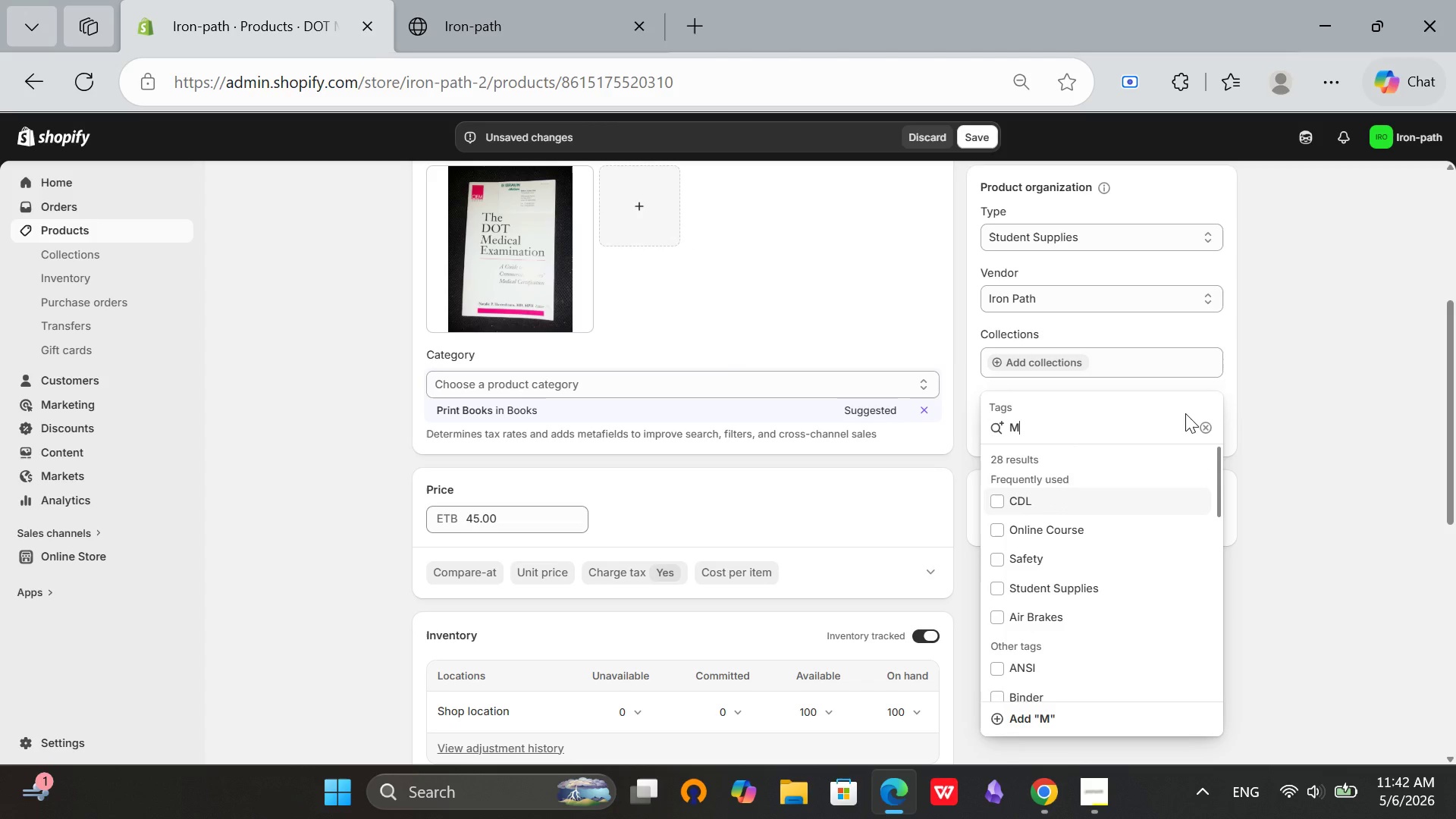 
key(M)
 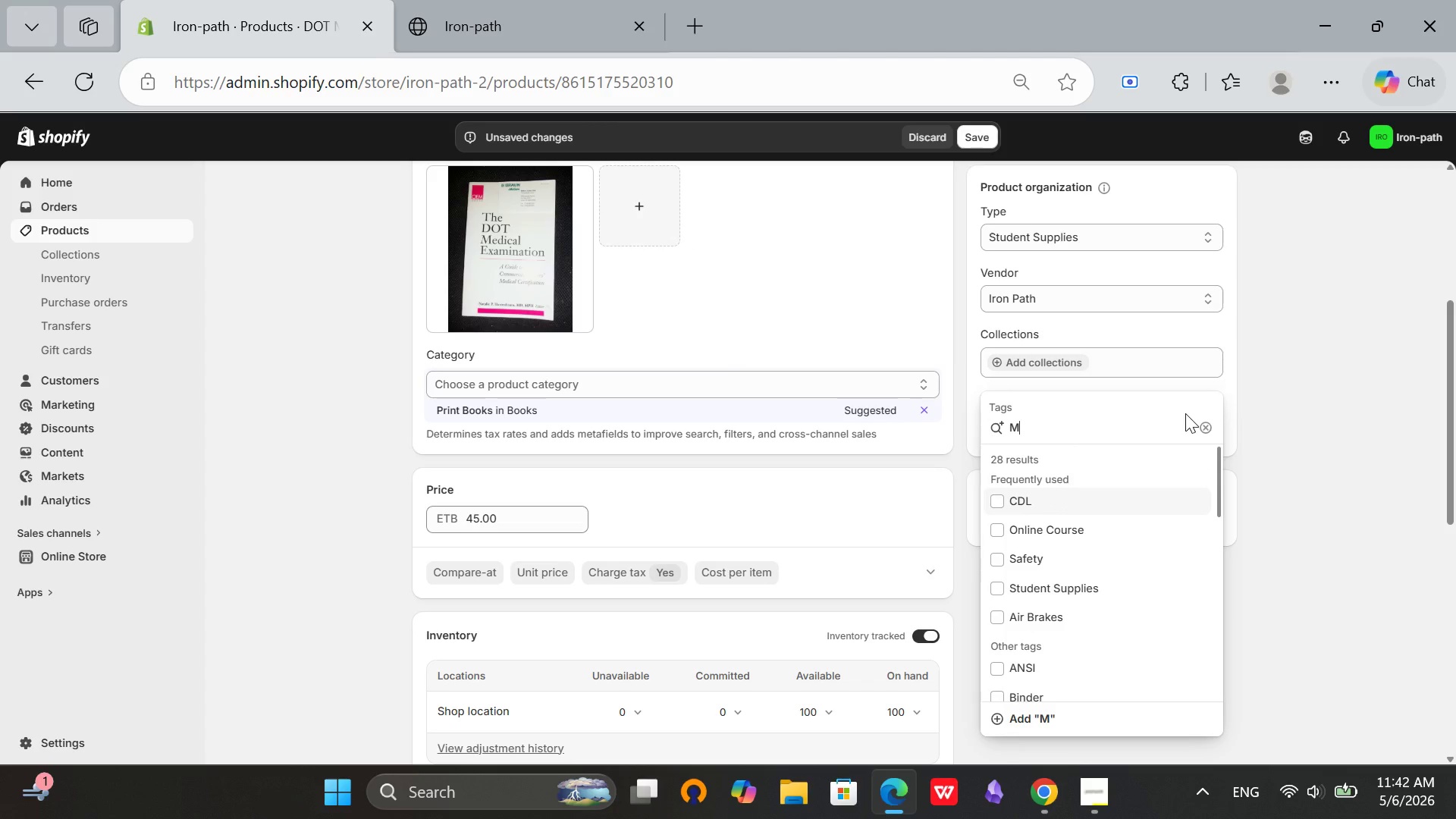 
key(CapsLock)
 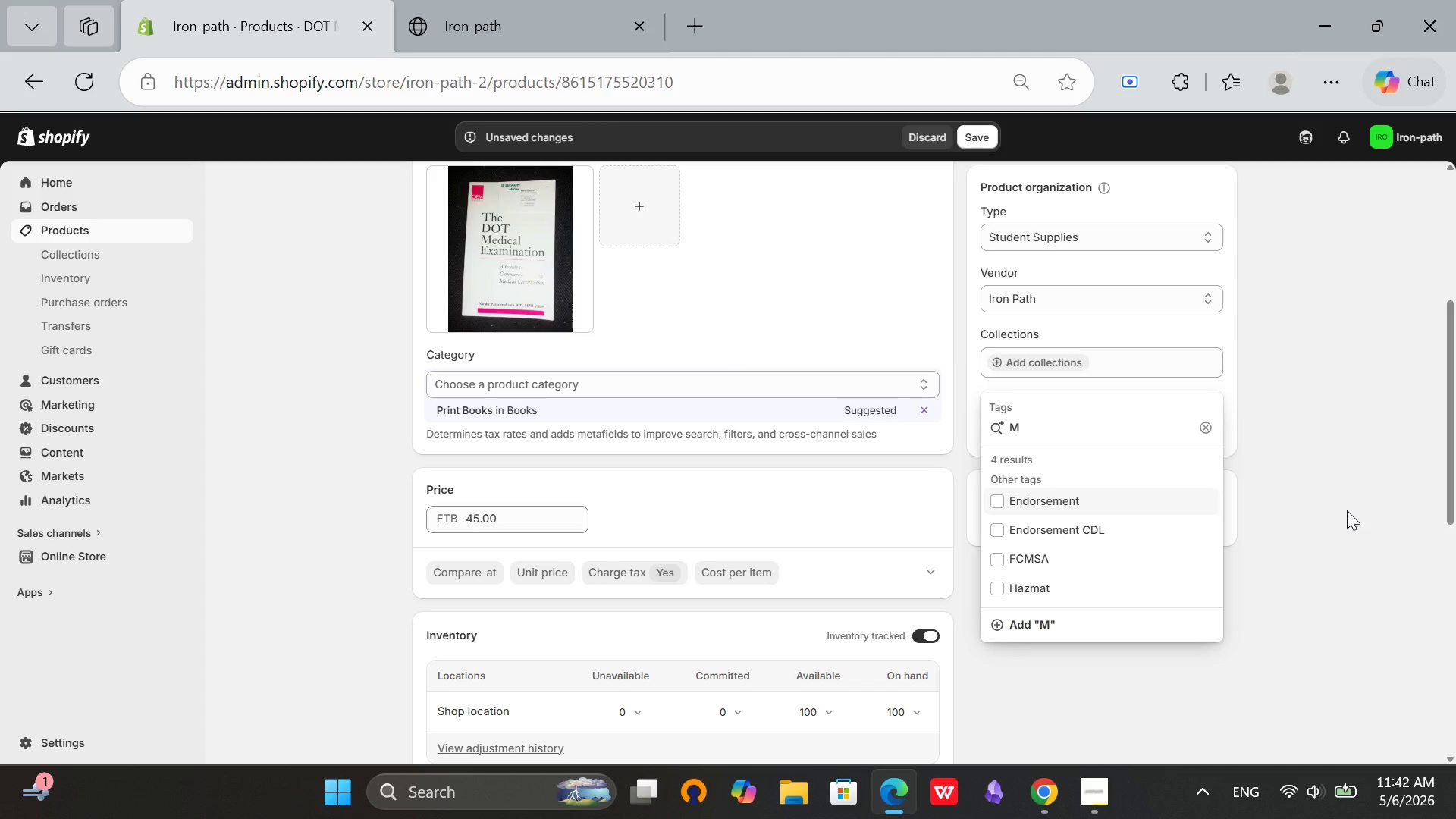 
type(edical)
 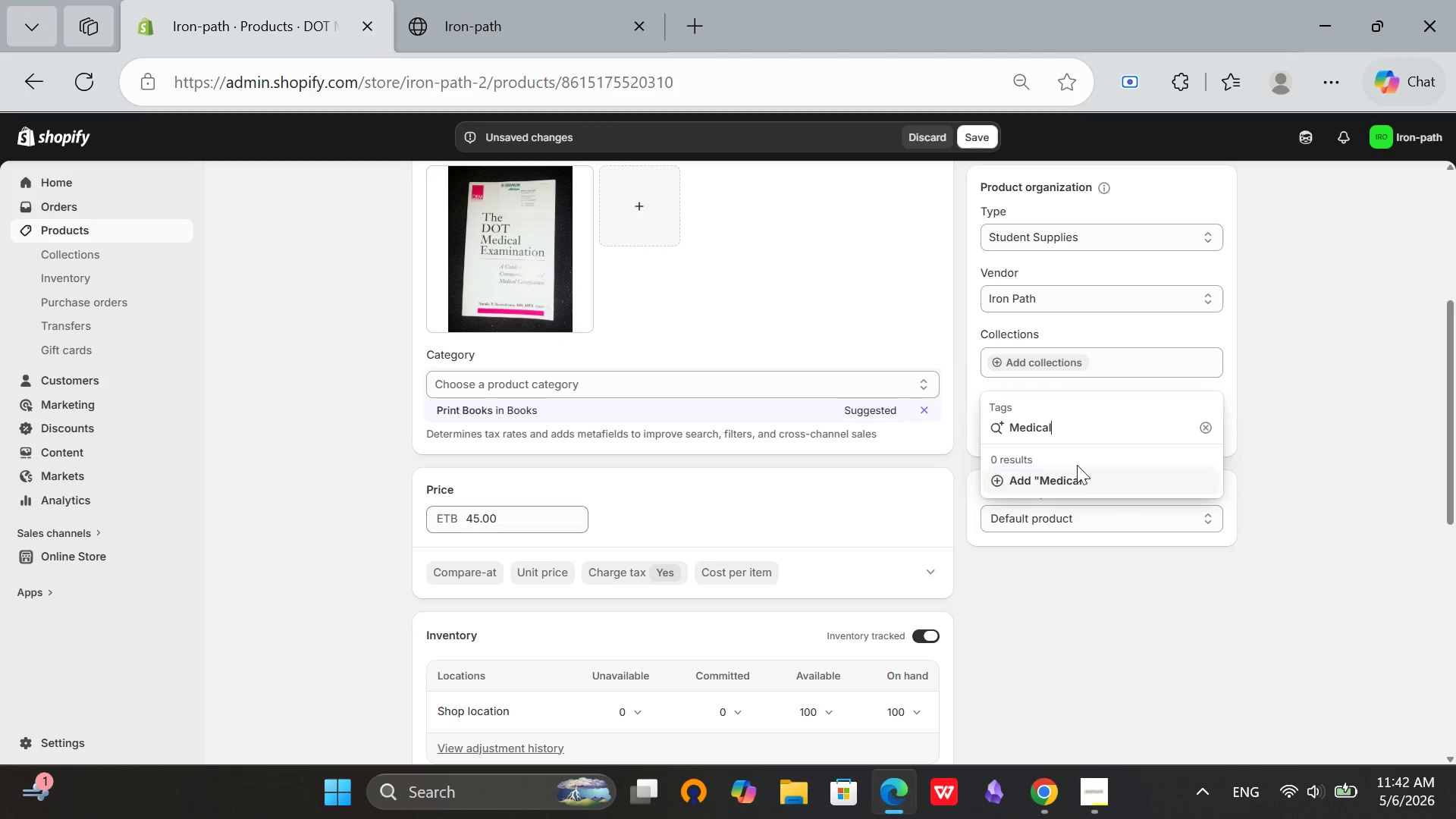 
left_click([1069, 482])
 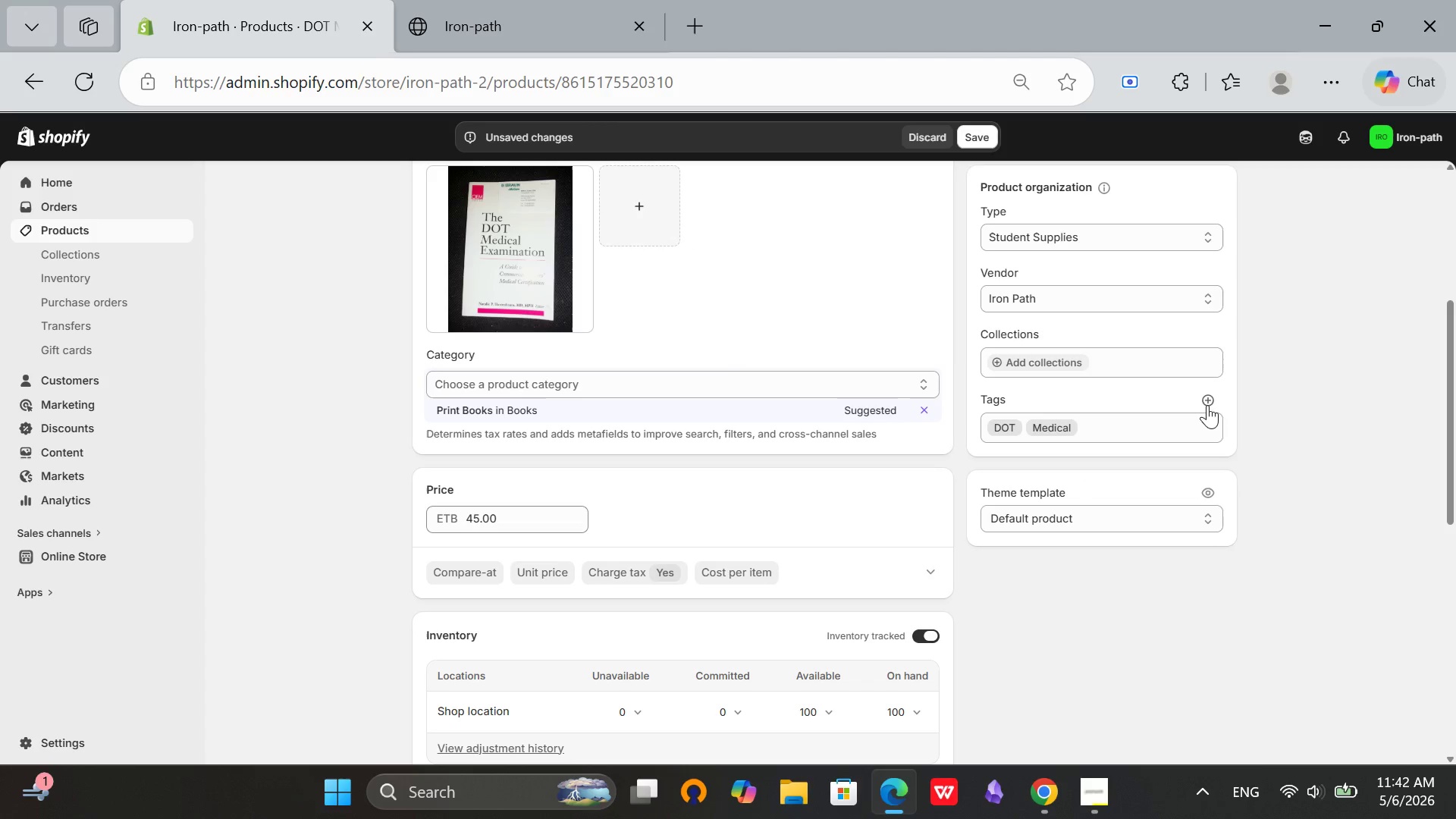 
left_click([1213, 401])
 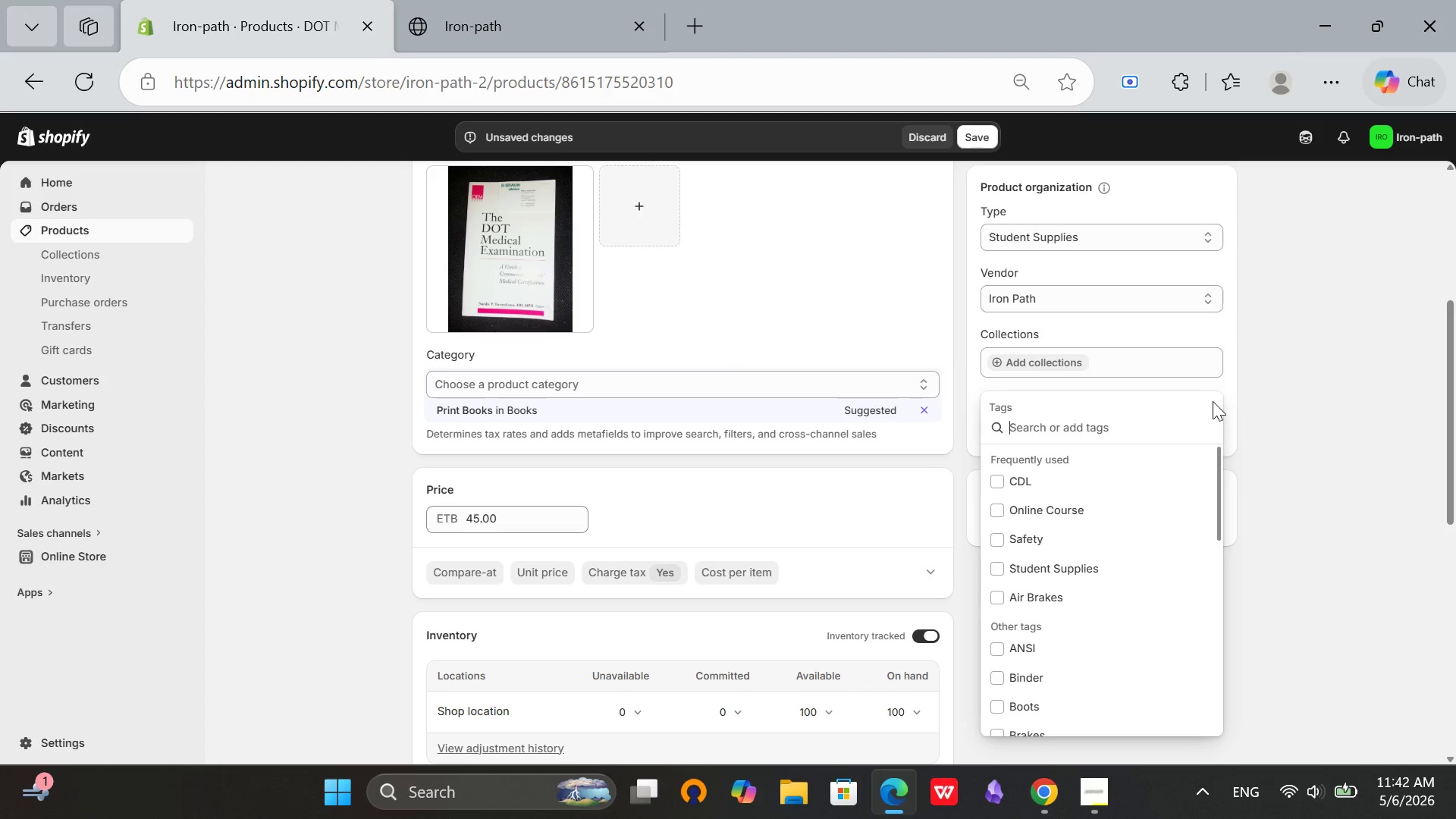 
type(Physical)
 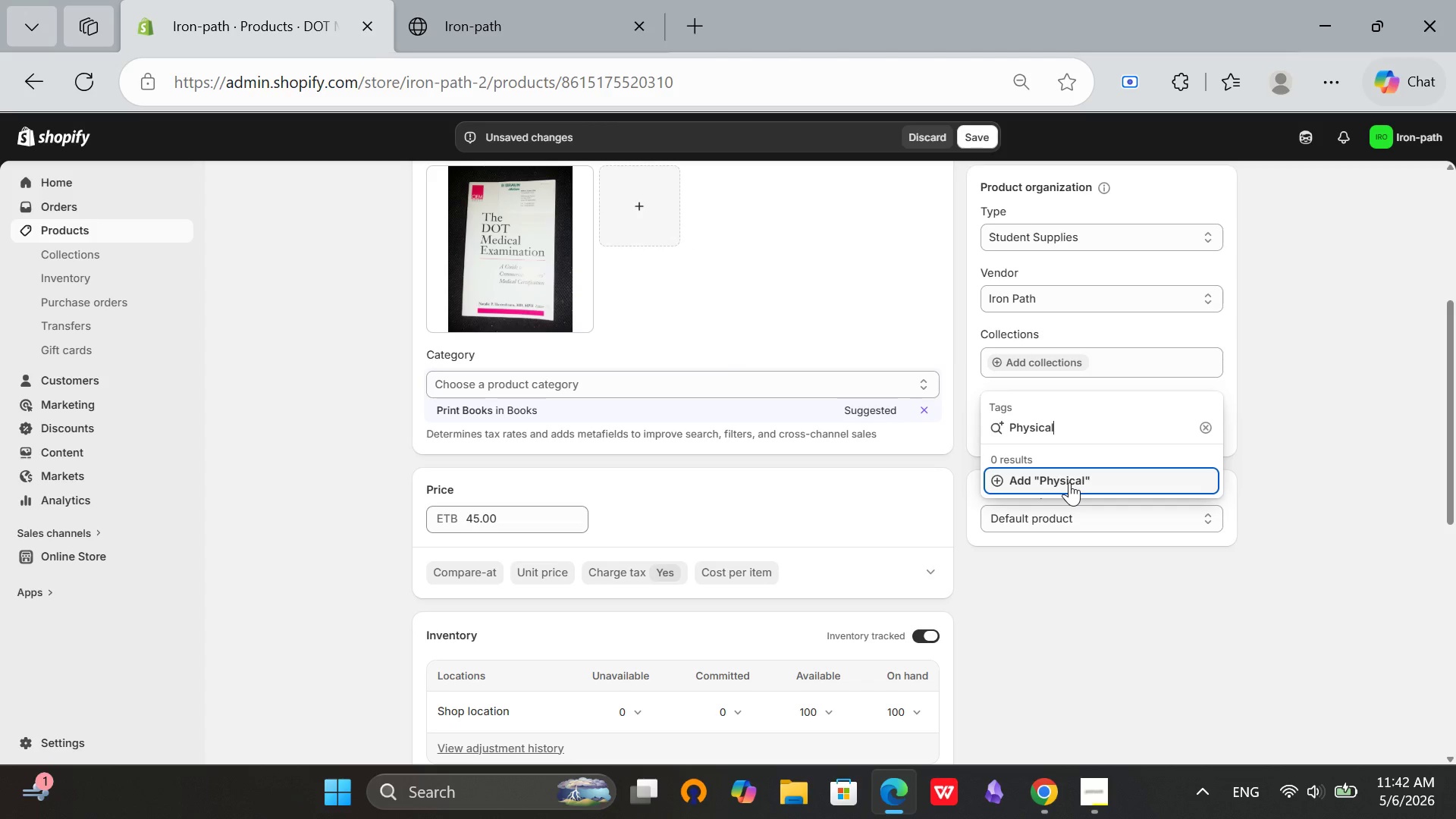 
left_click([1069, 482])
 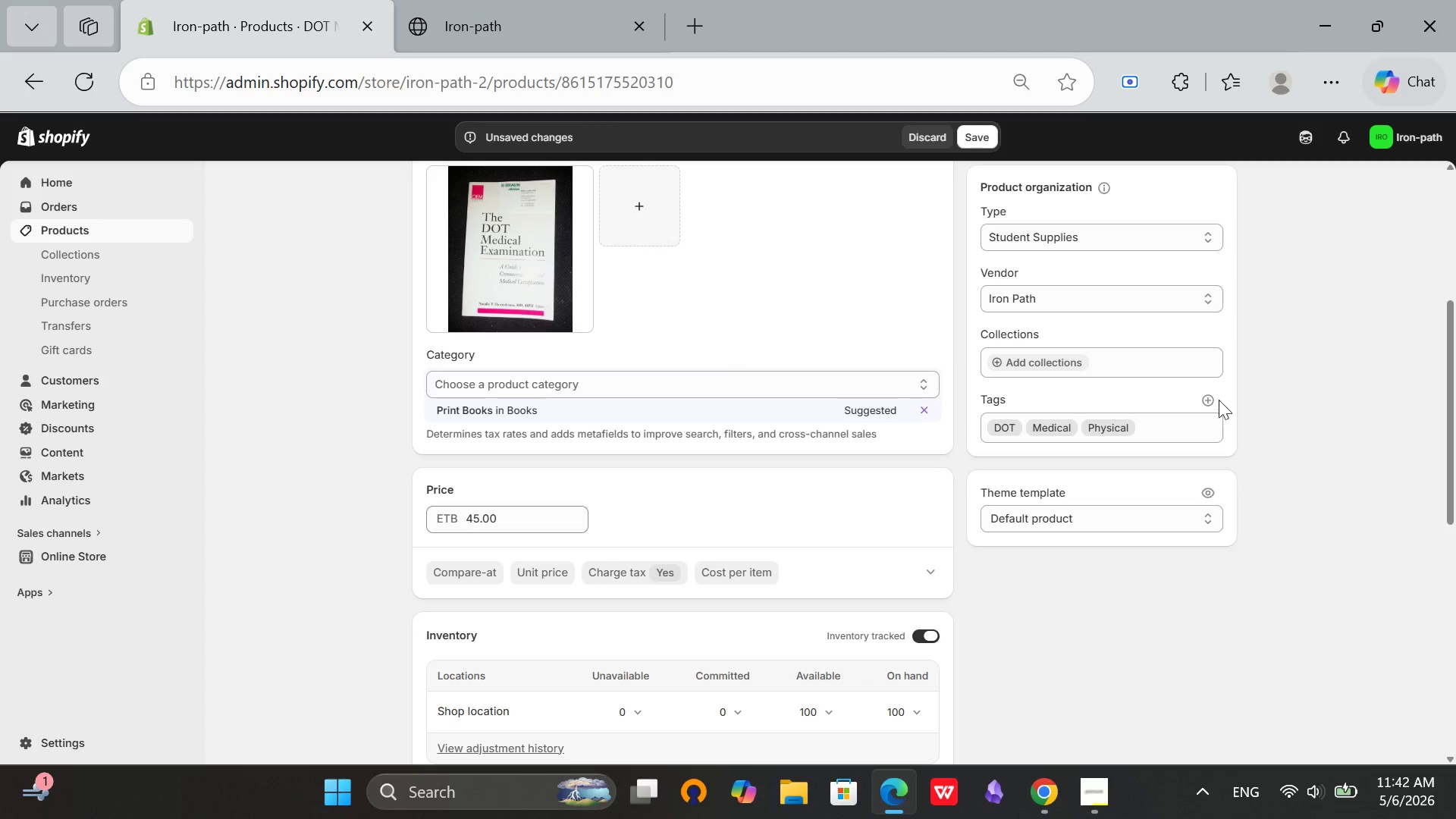 
left_click([1205, 399])
 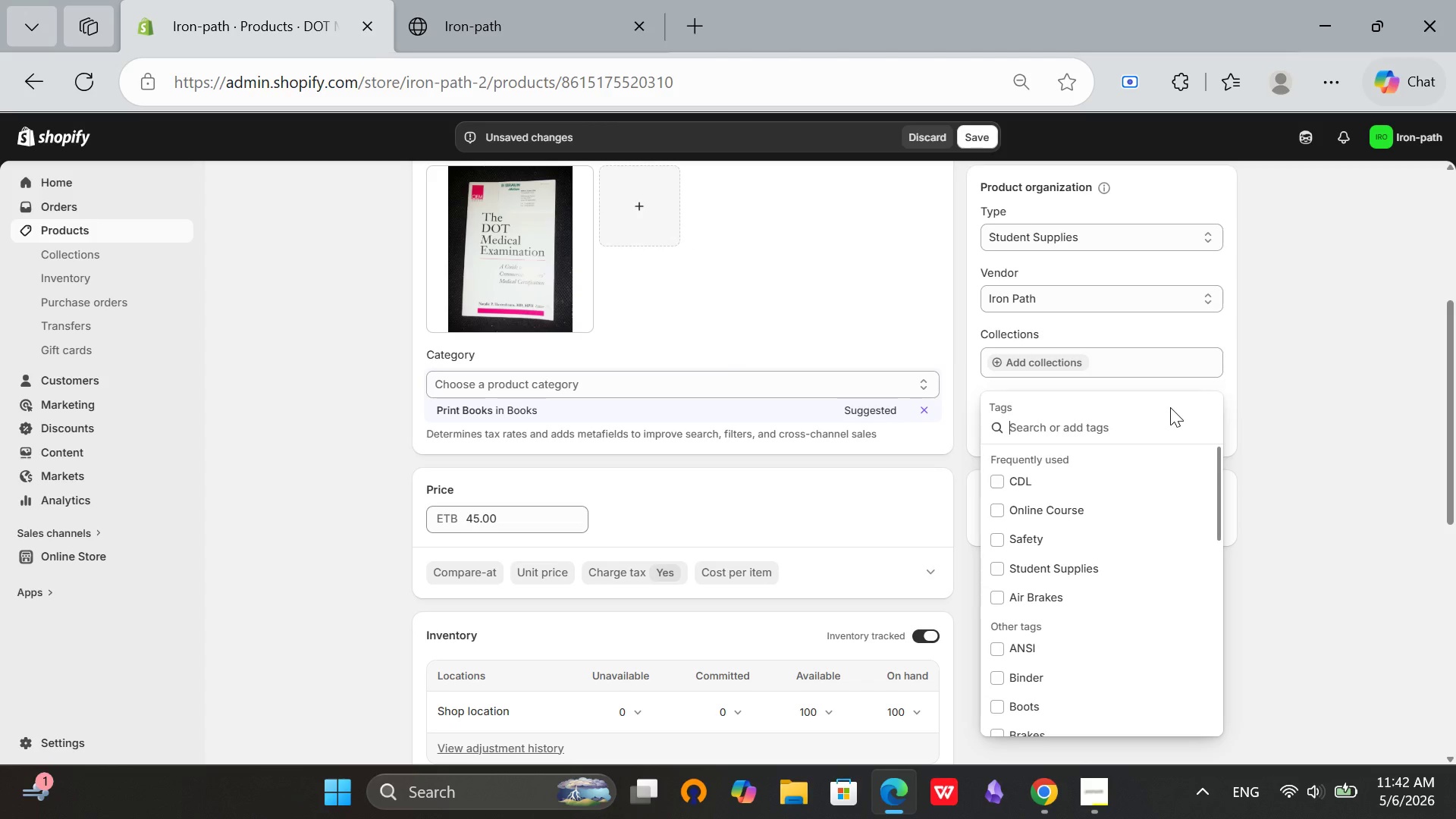 
type(Health)
 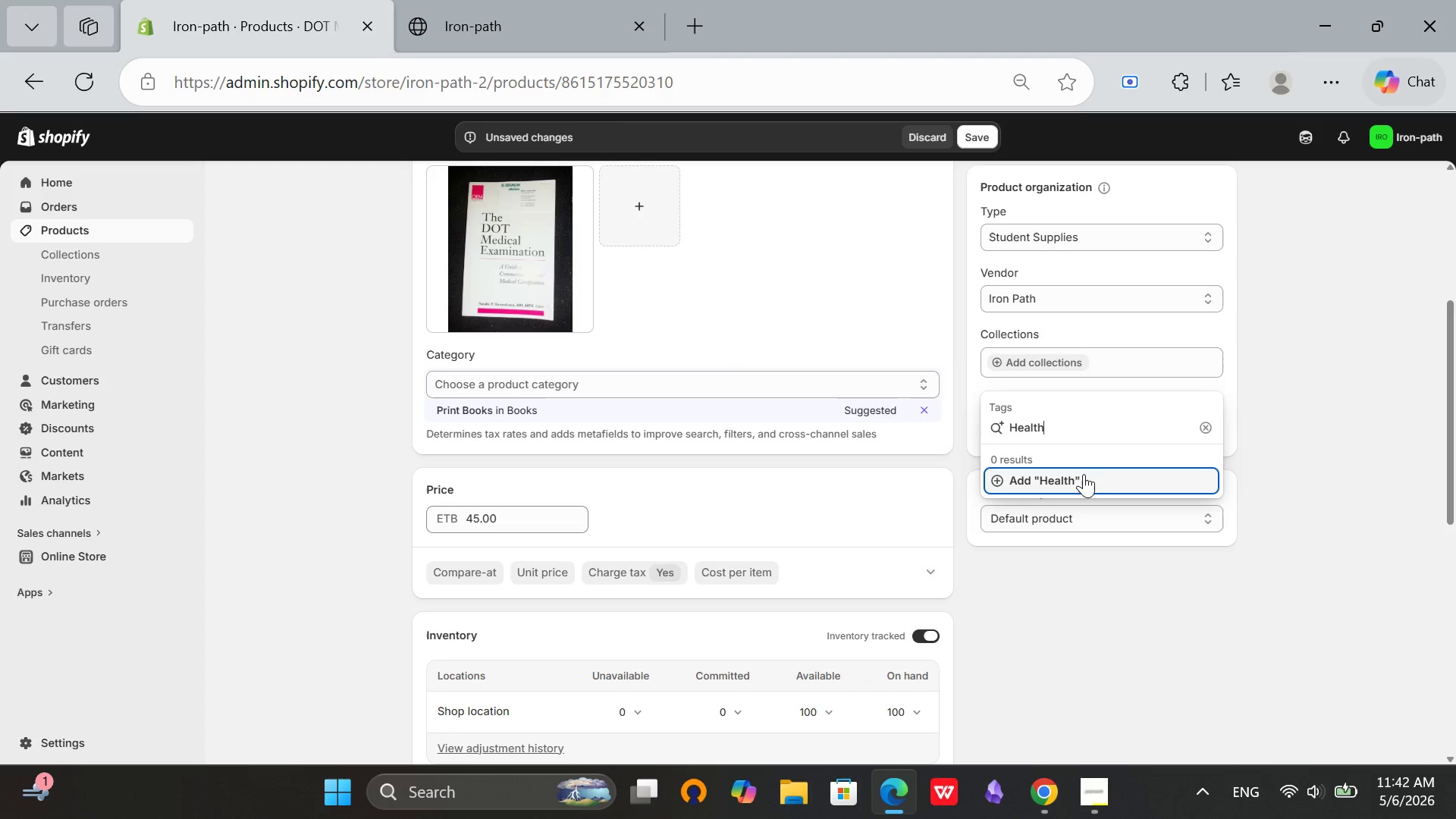 
left_click([1083, 474])
 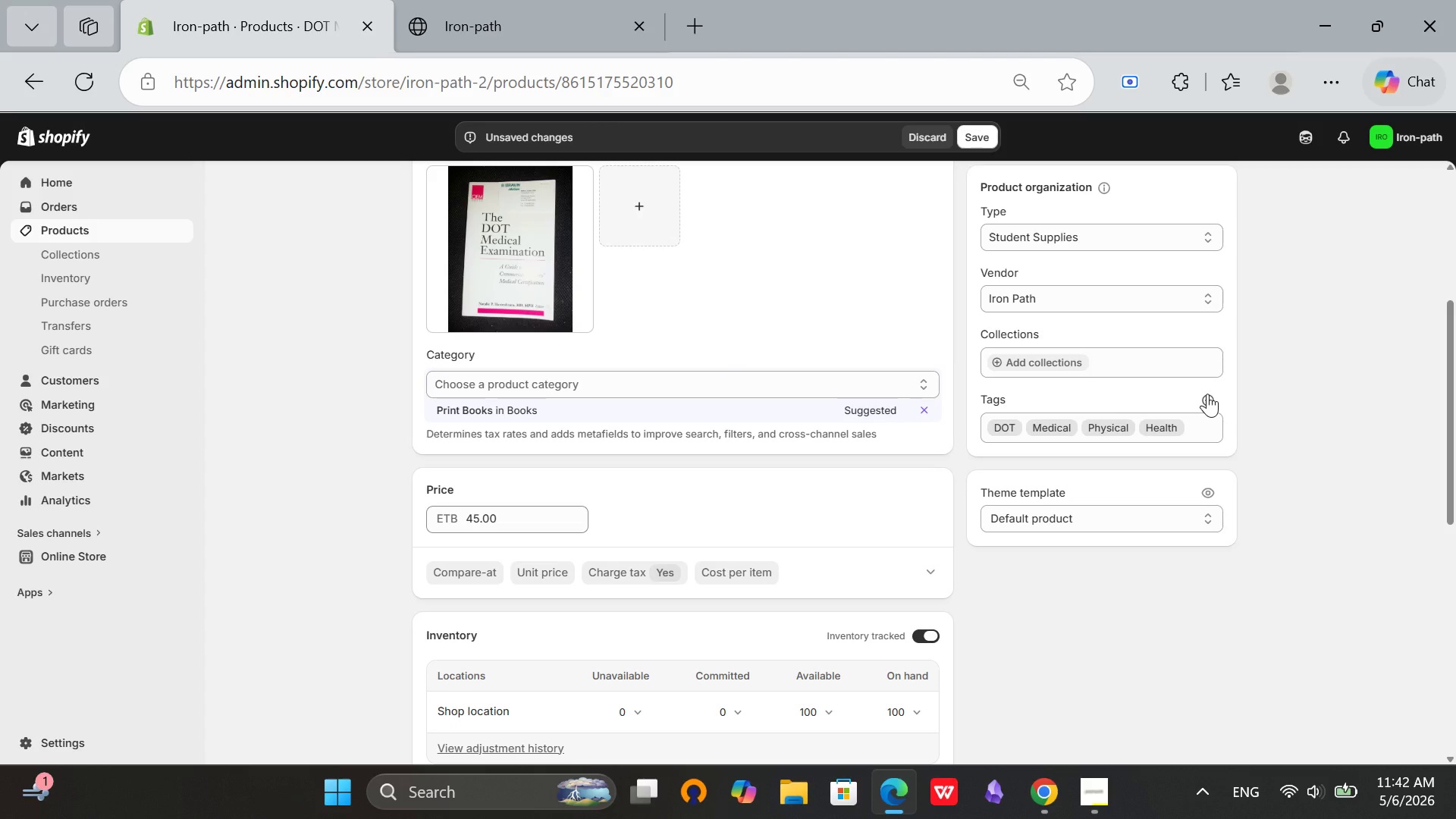 
left_click([1207, 394])
 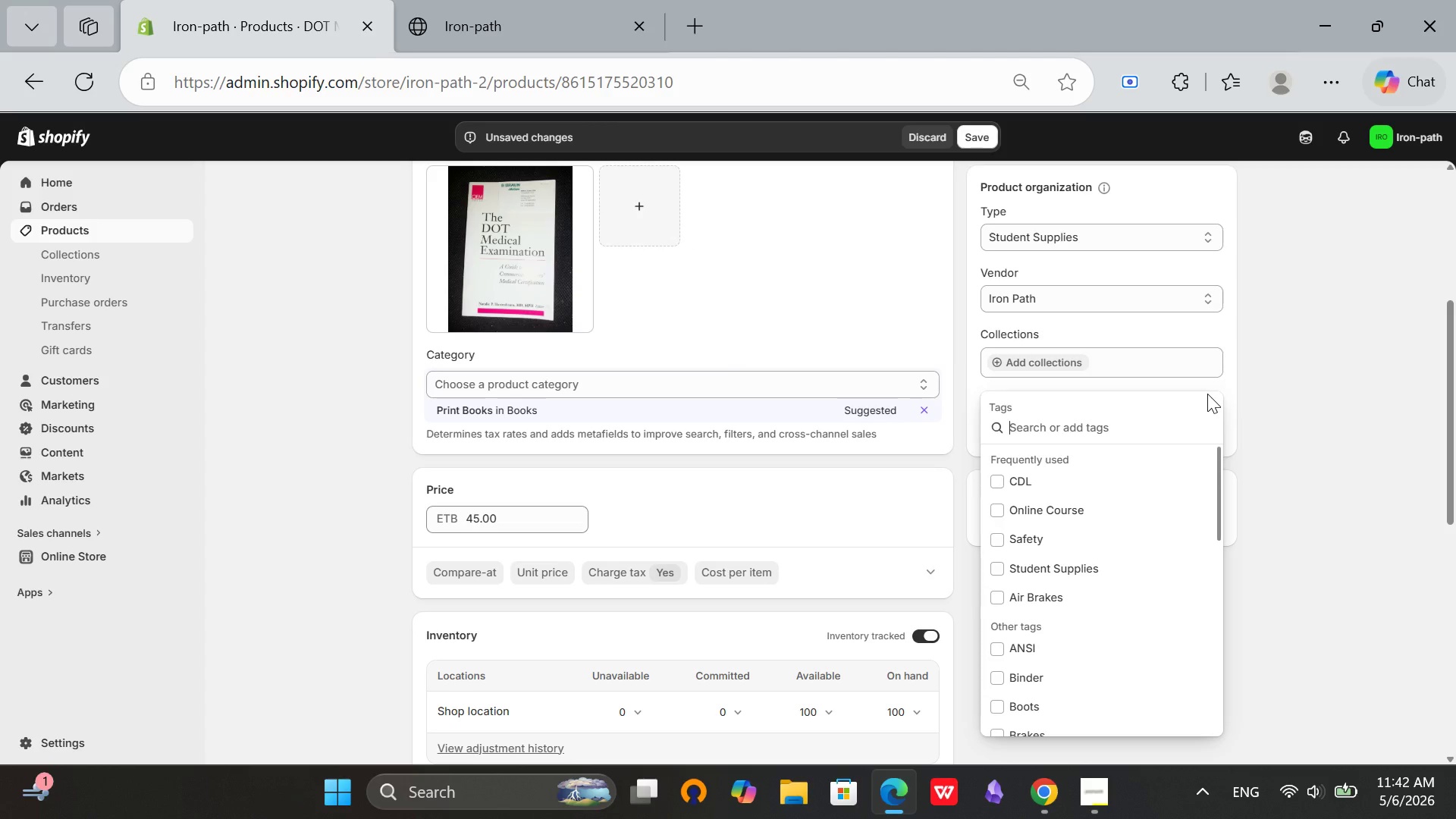 
type(Student Supplies)
 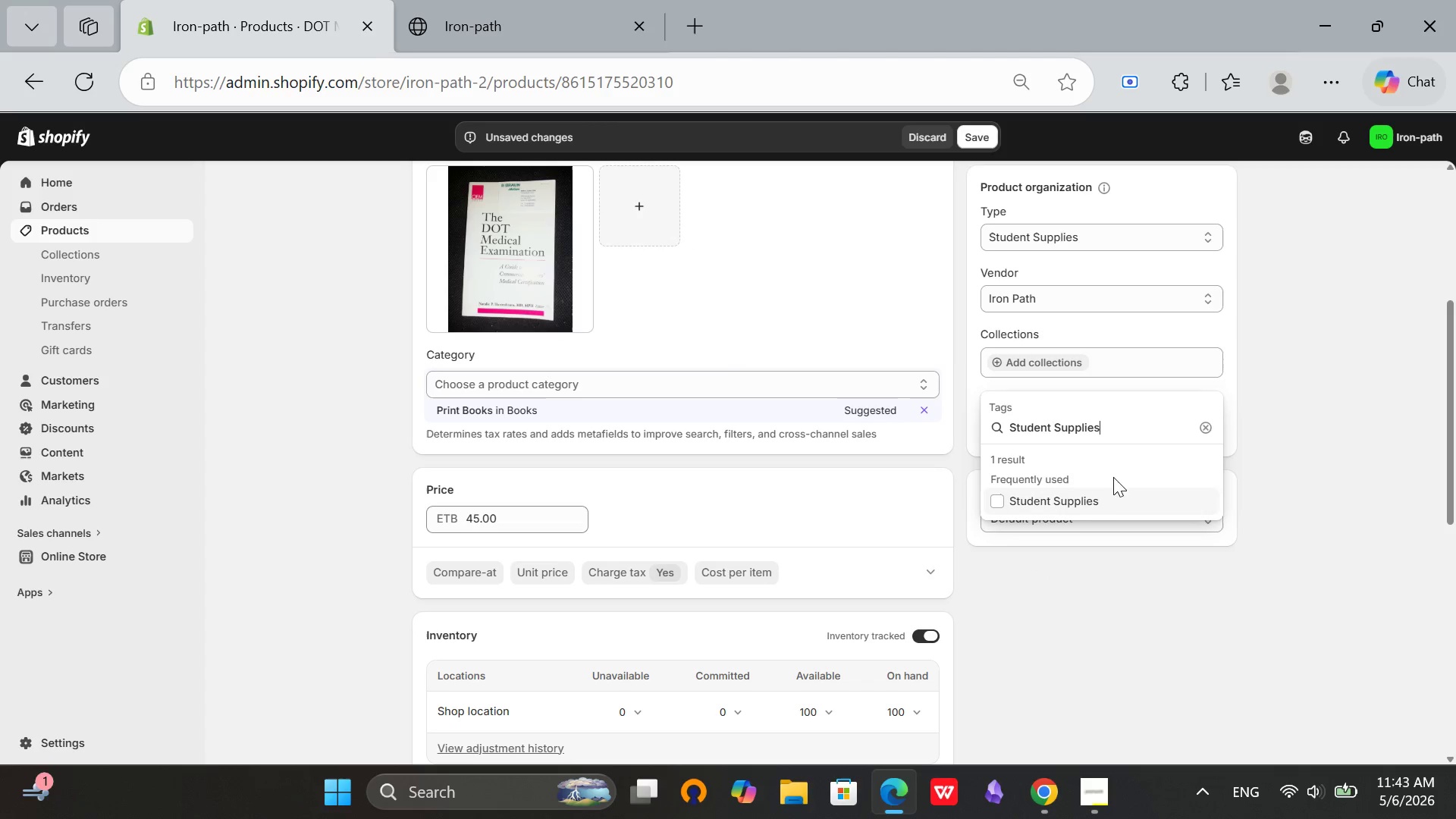 
left_click([1108, 502])
 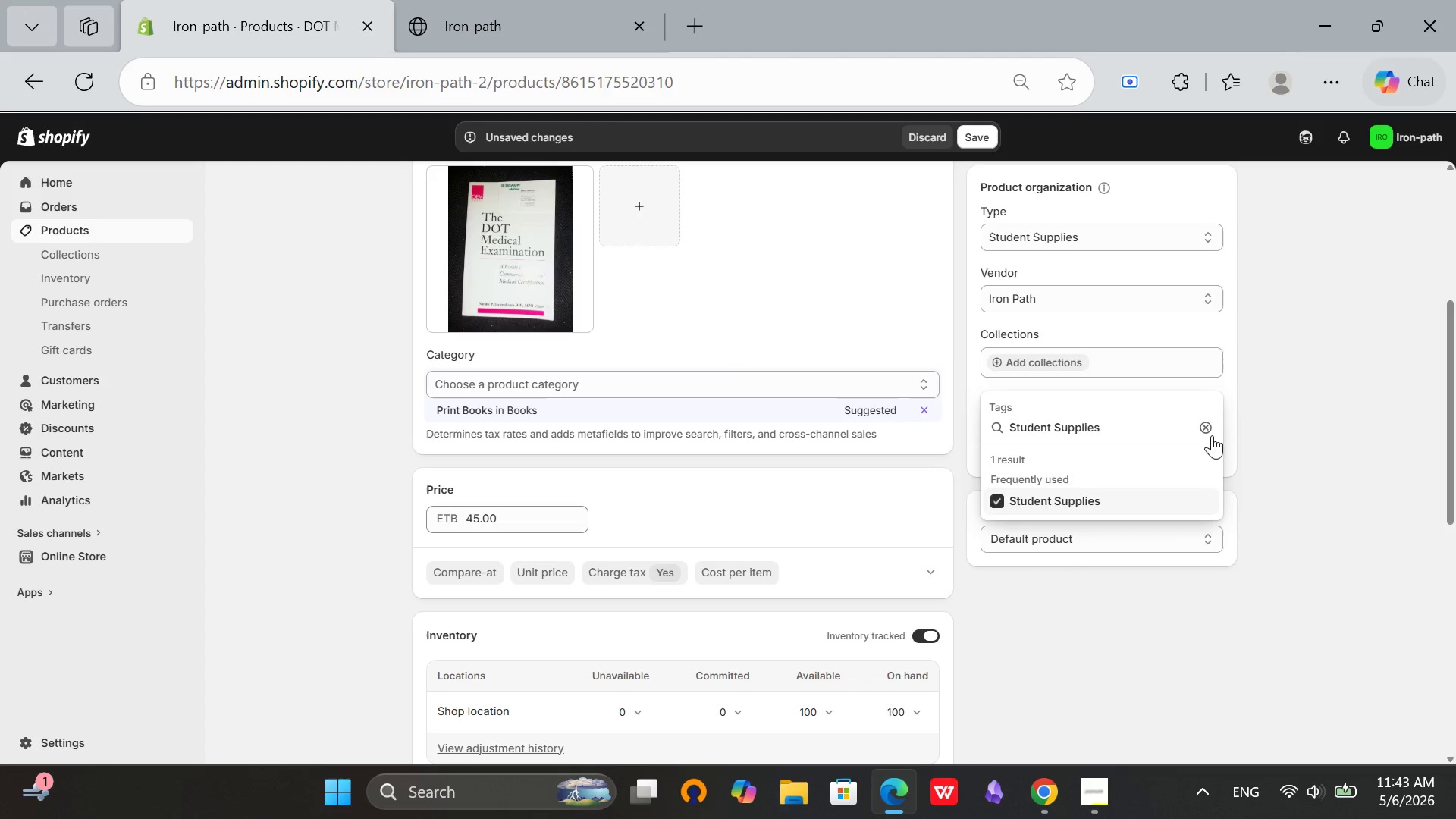 
left_click([1206, 424])
 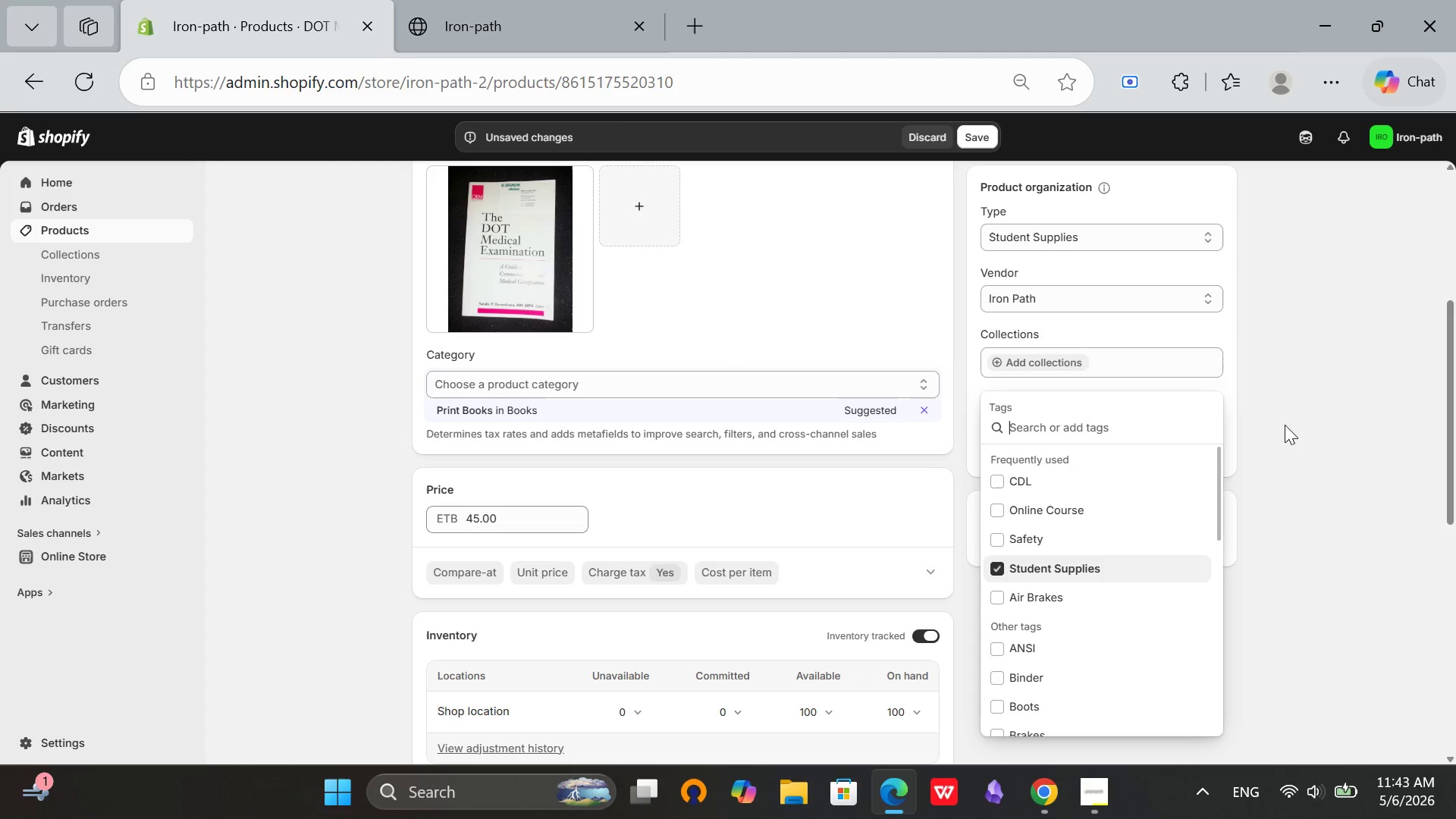 
left_click([1285, 425])
 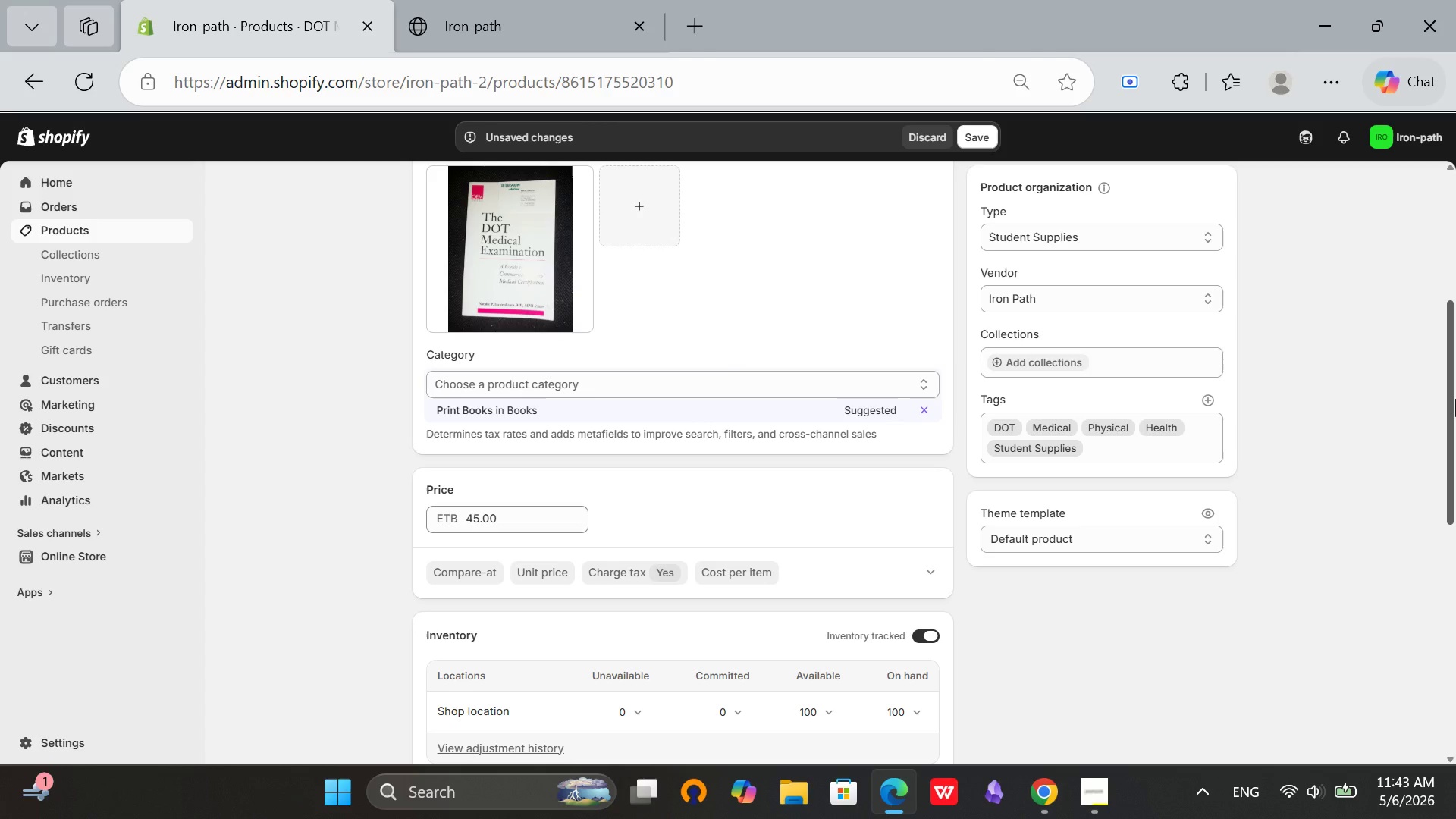 
left_click_drag(start_coordinate=[1455, 399], to_coordinate=[1454, 635])
 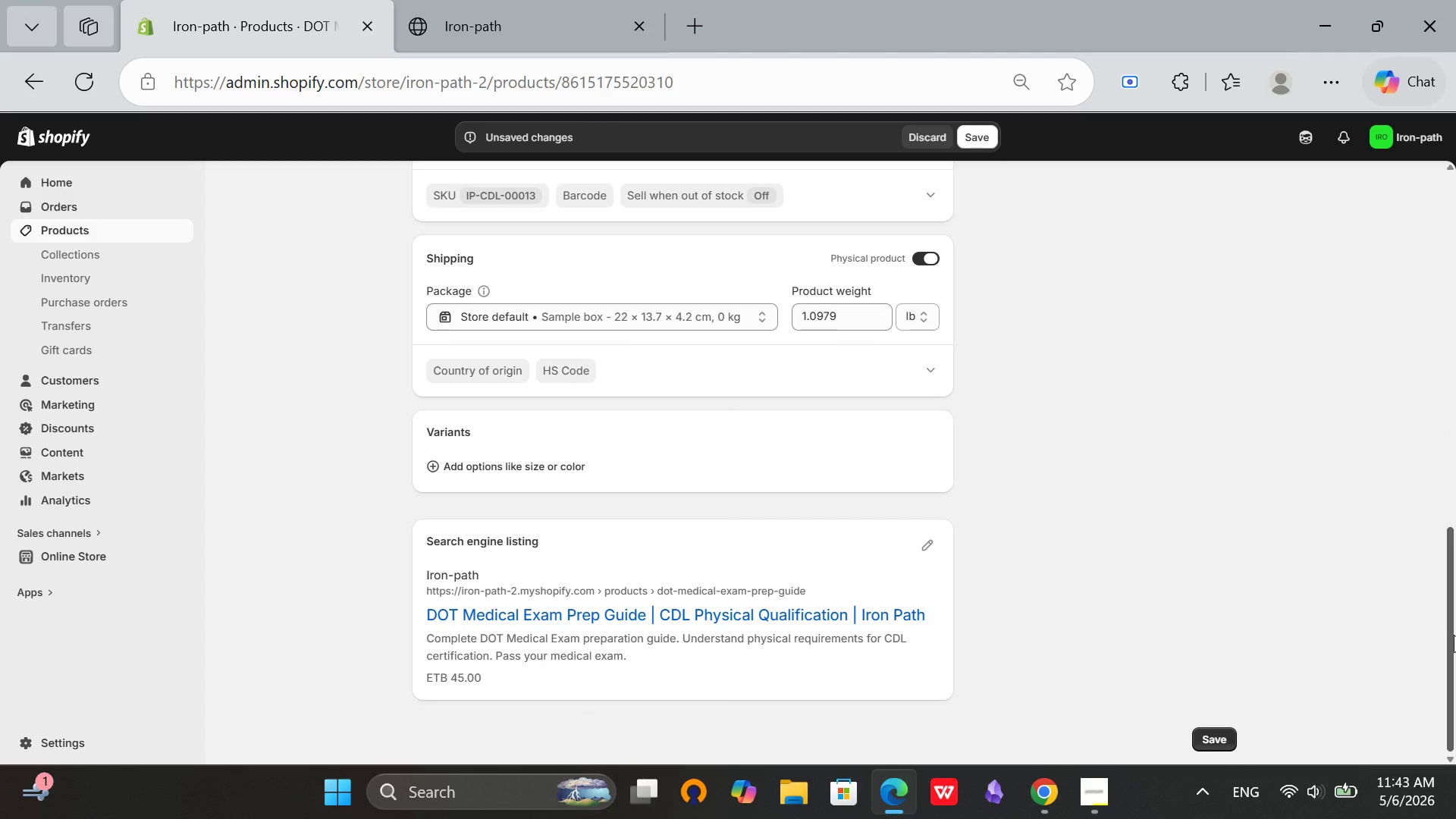 
left_click_drag(start_coordinate=[1454, 635], to_coordinate=[1449, 708])
 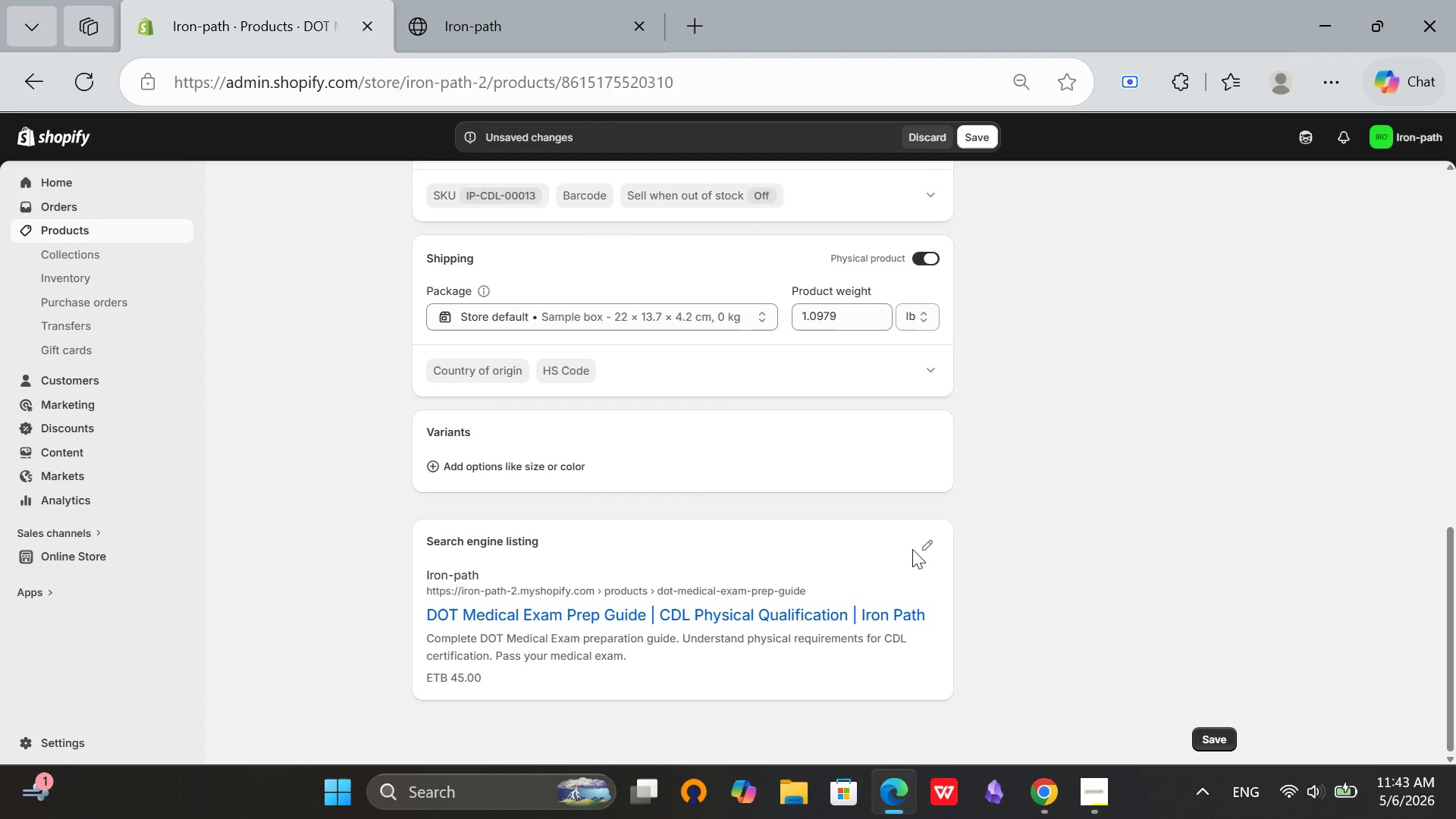 
left_click([922, 557])
 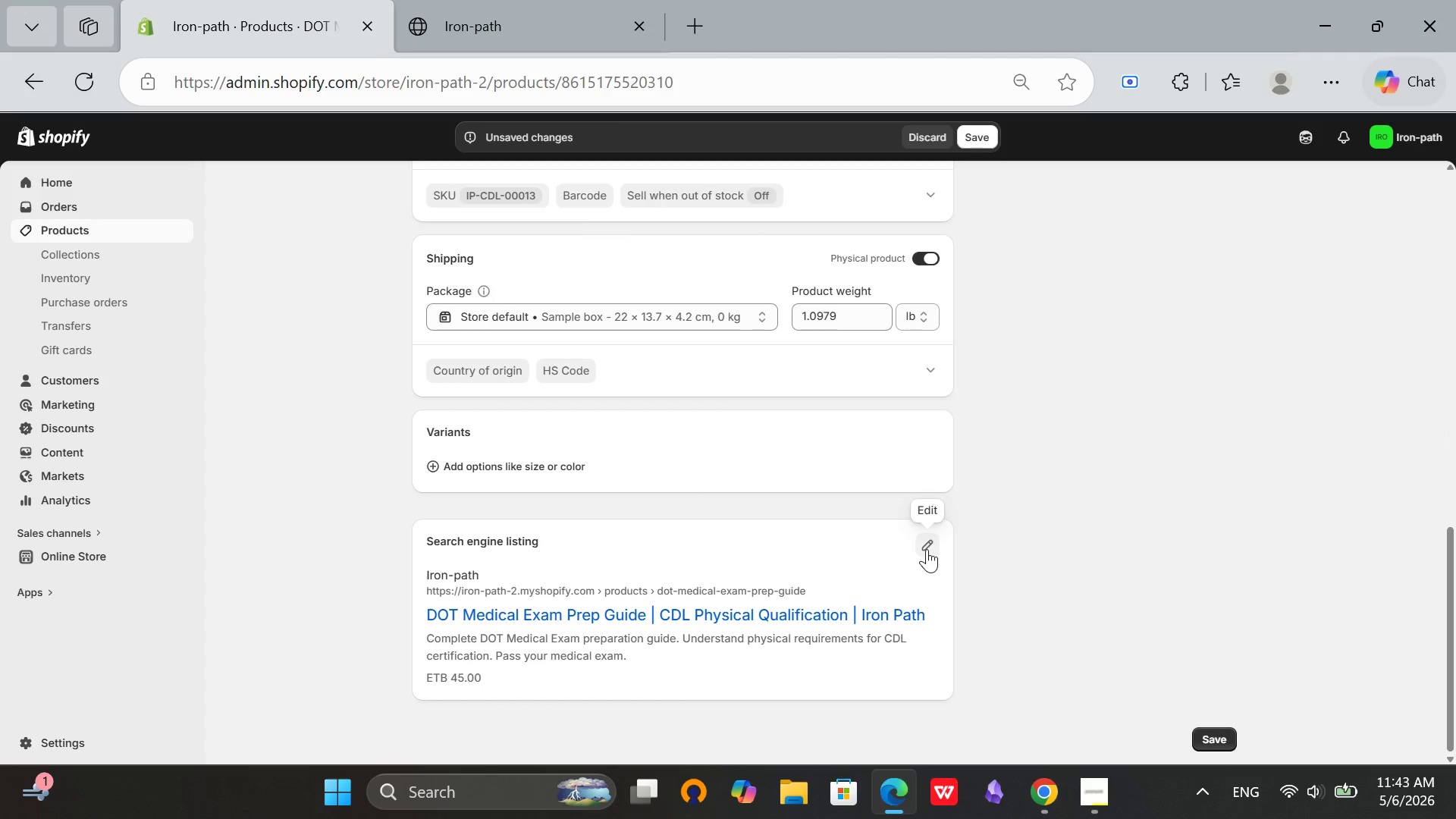 
left_click([927, 549])
 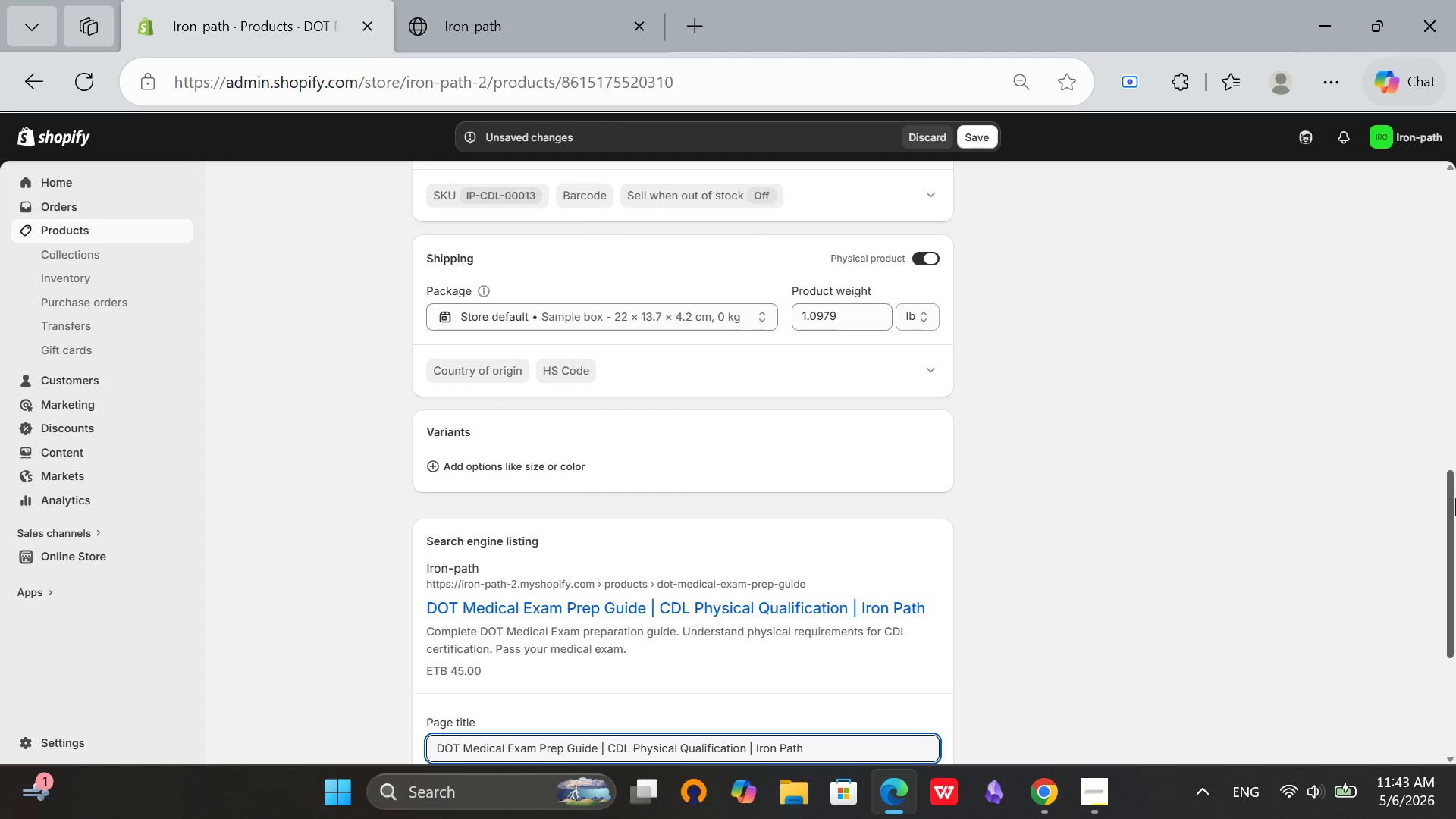 
left_click_drag(start_coordinate=[1455, 506], to_coordinate=[1454, 723])
 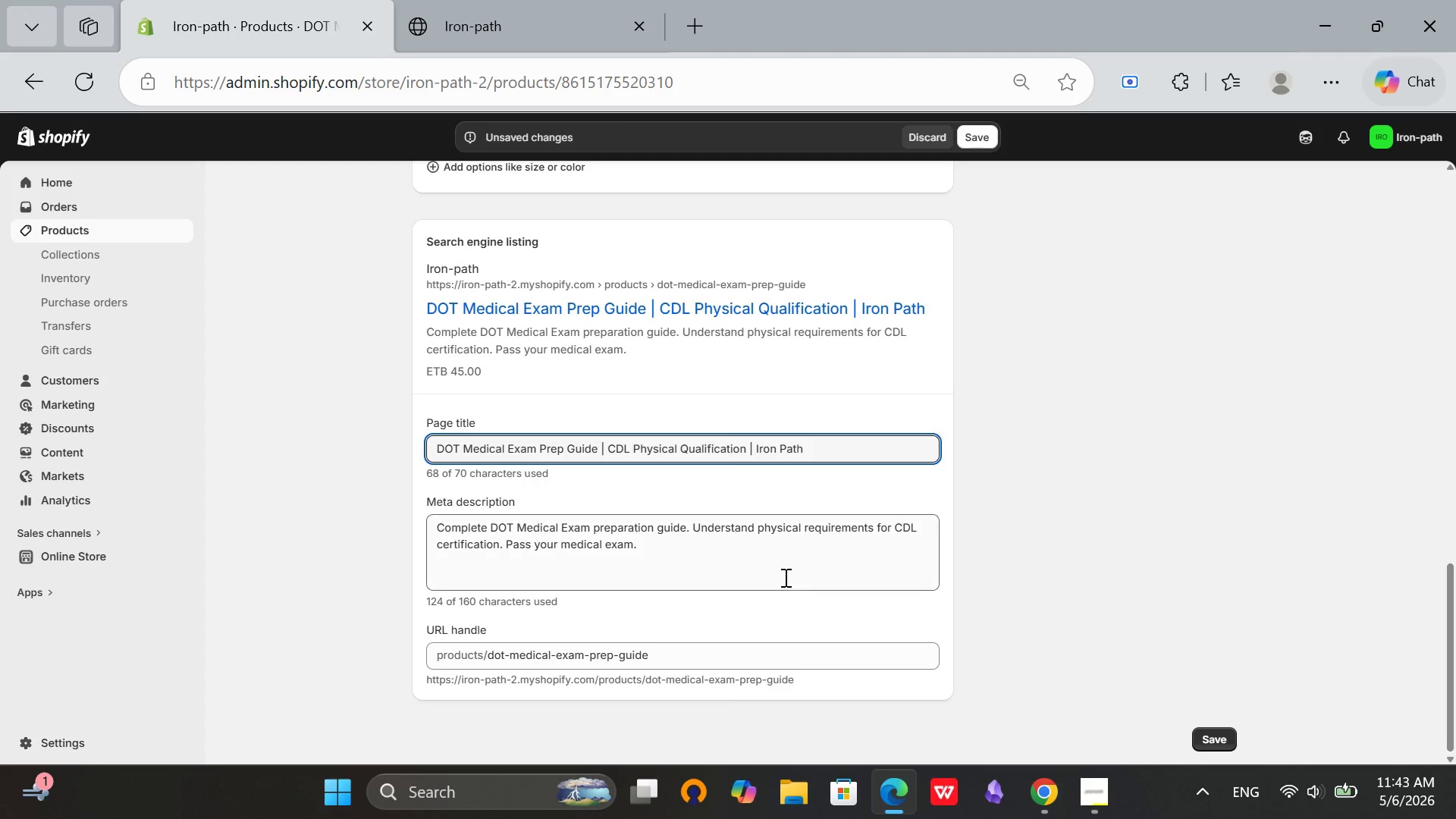 
left_click([761, 564])
 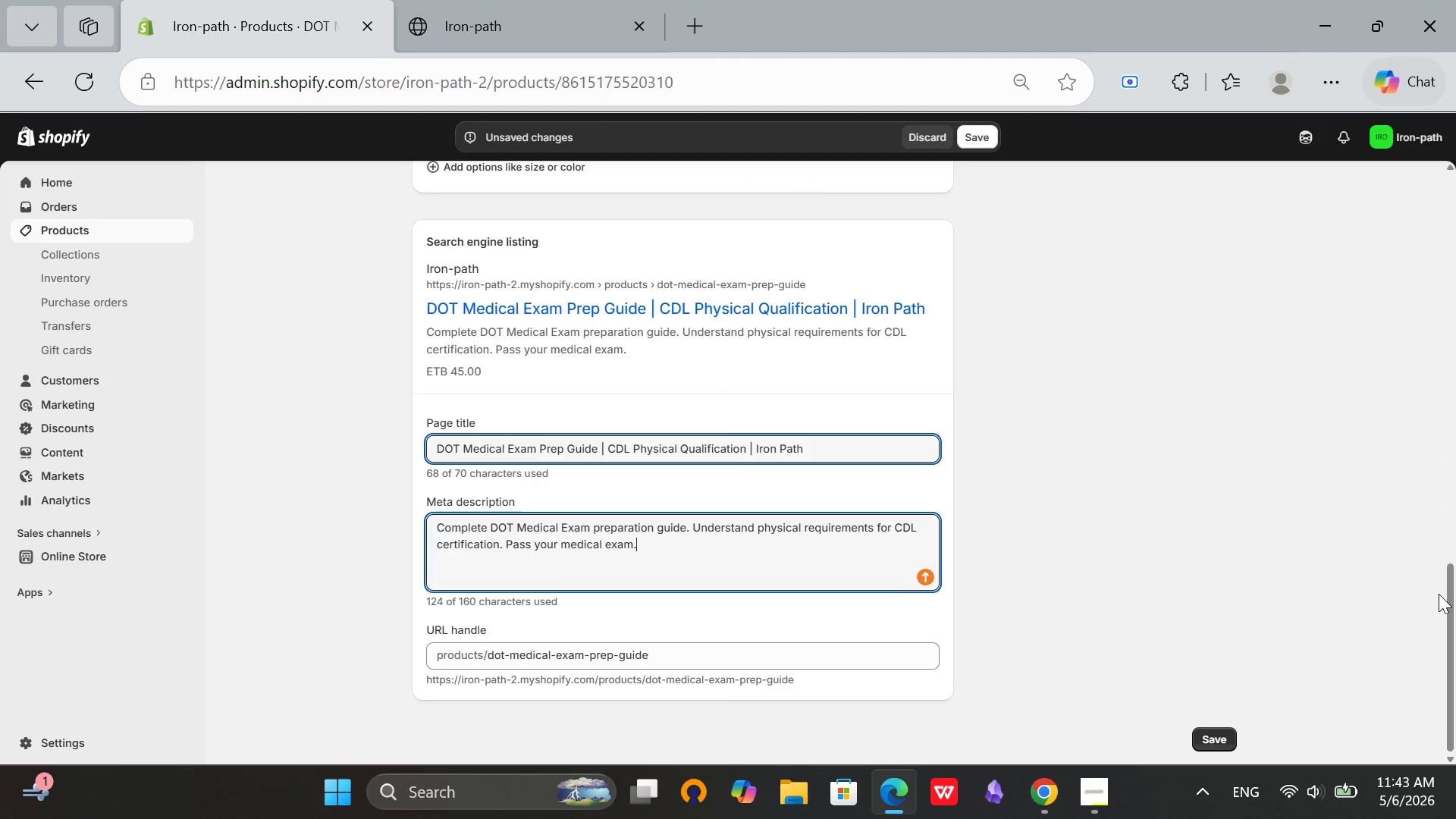 
left_click_drag(start_coordinate=[1453, 611], to_coordinate=[1455, 193])
 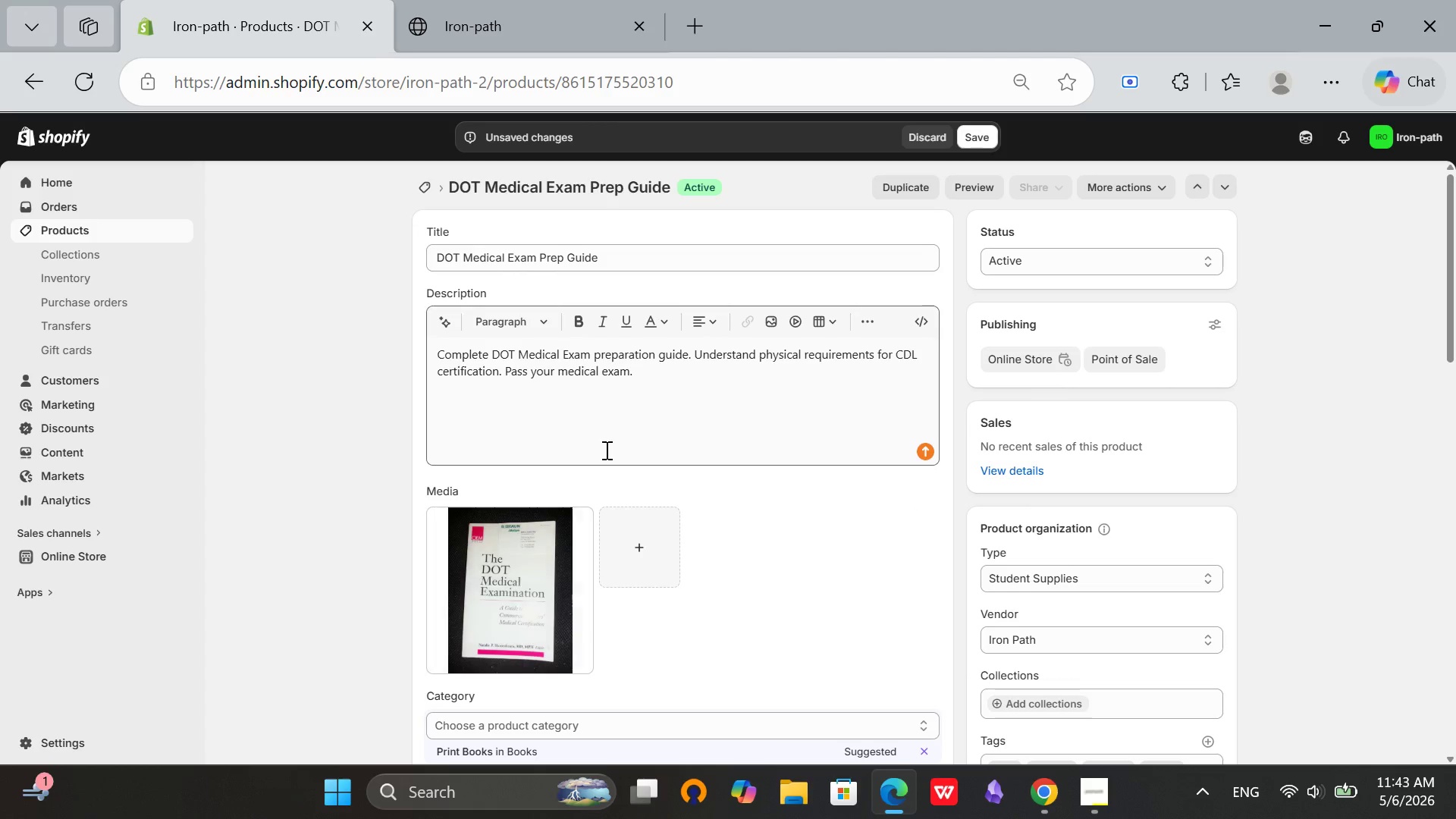 
left_click([620, 451])
 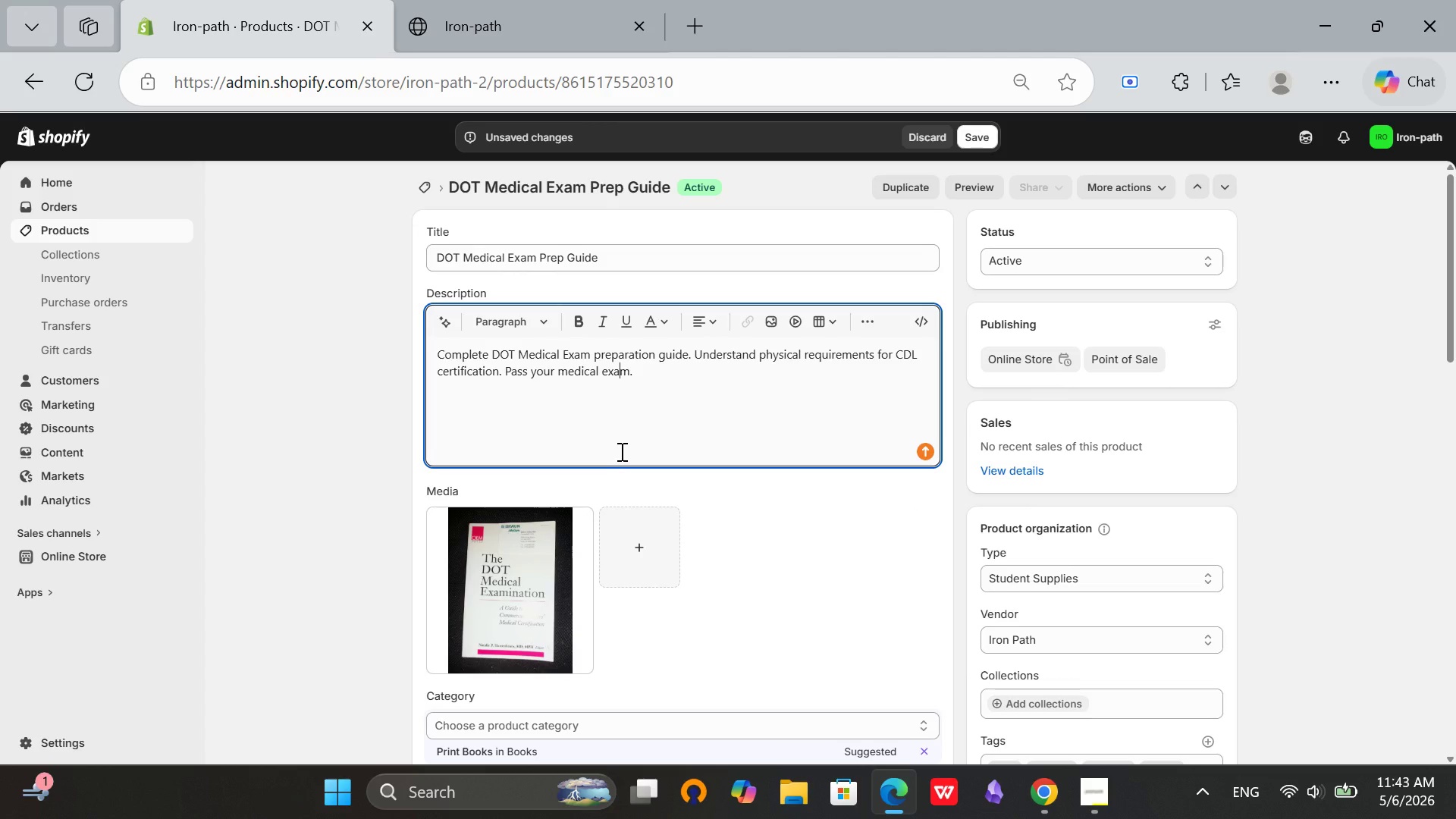 
key(Control+ControlLeft)
 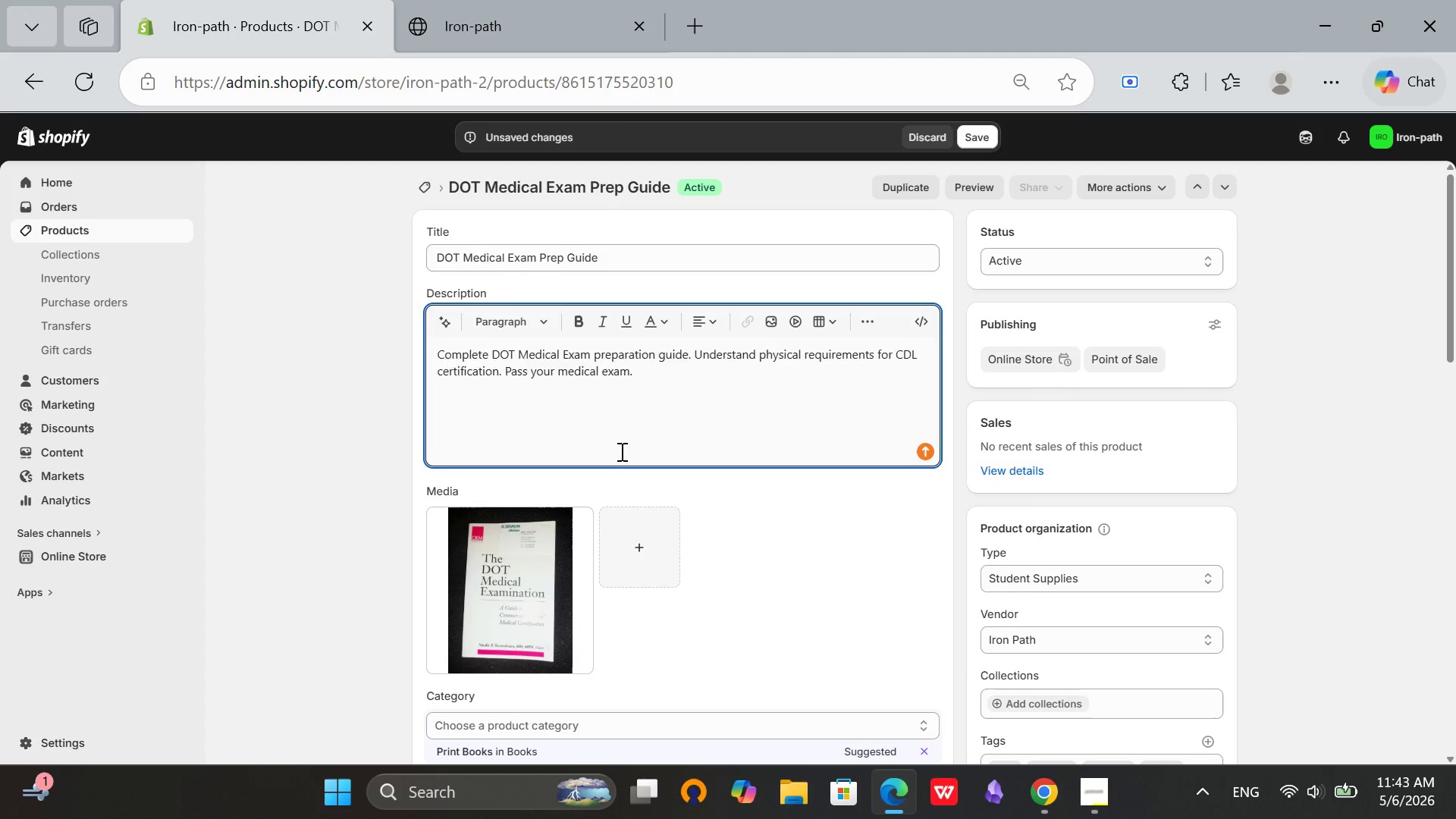 
key(Control+A)
 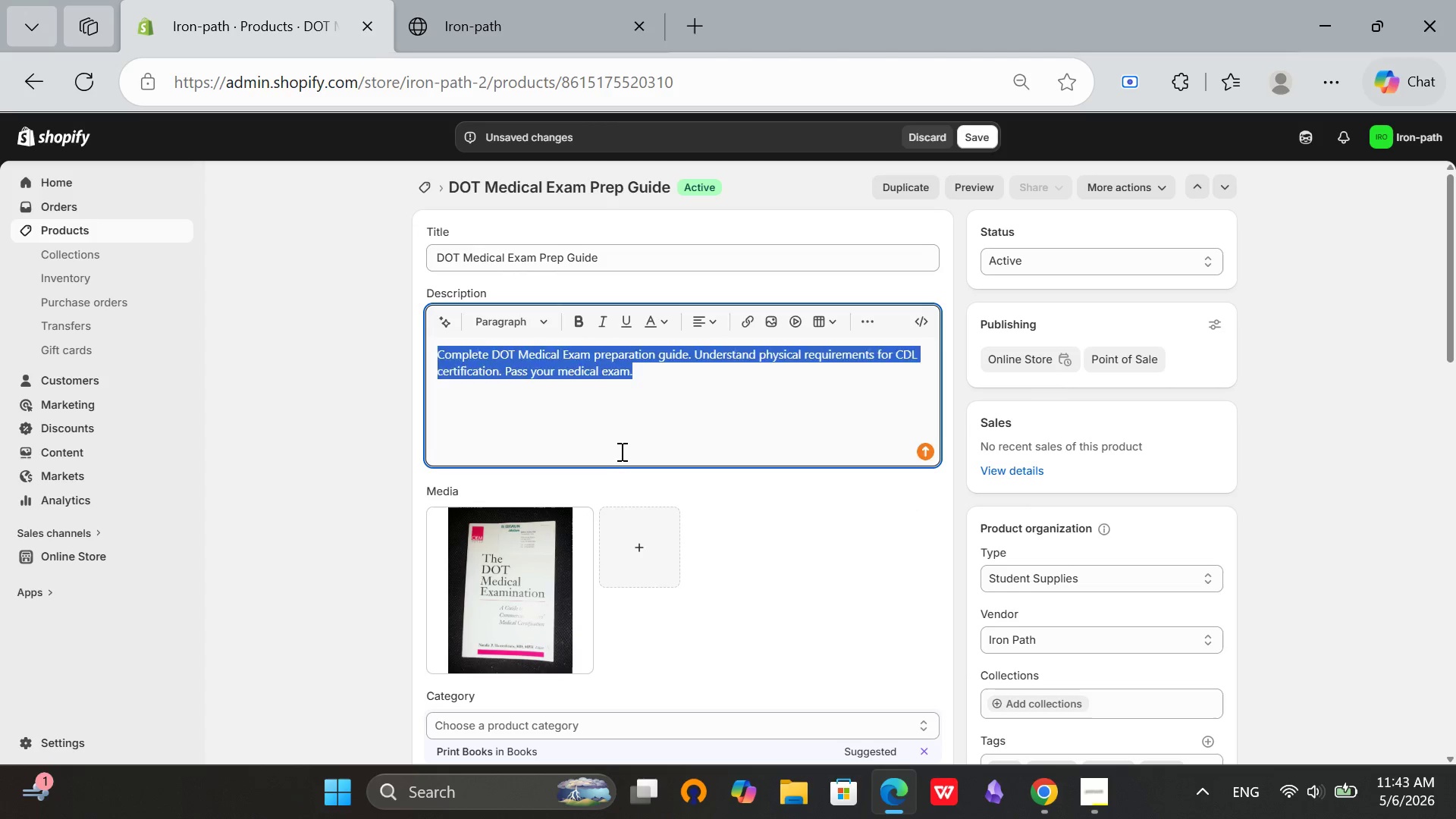 
key(Backspace)
 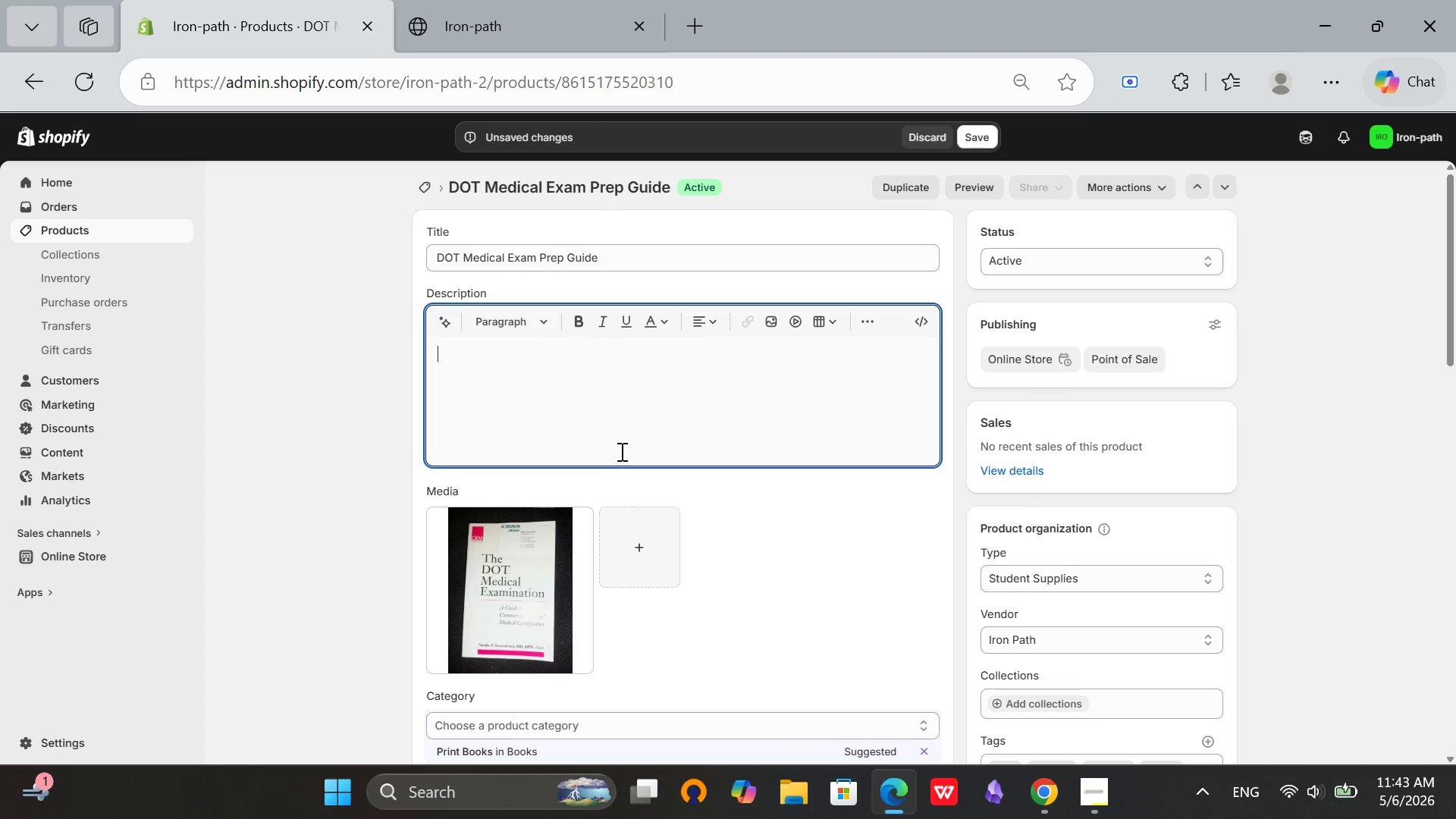 
wait(12.78)
 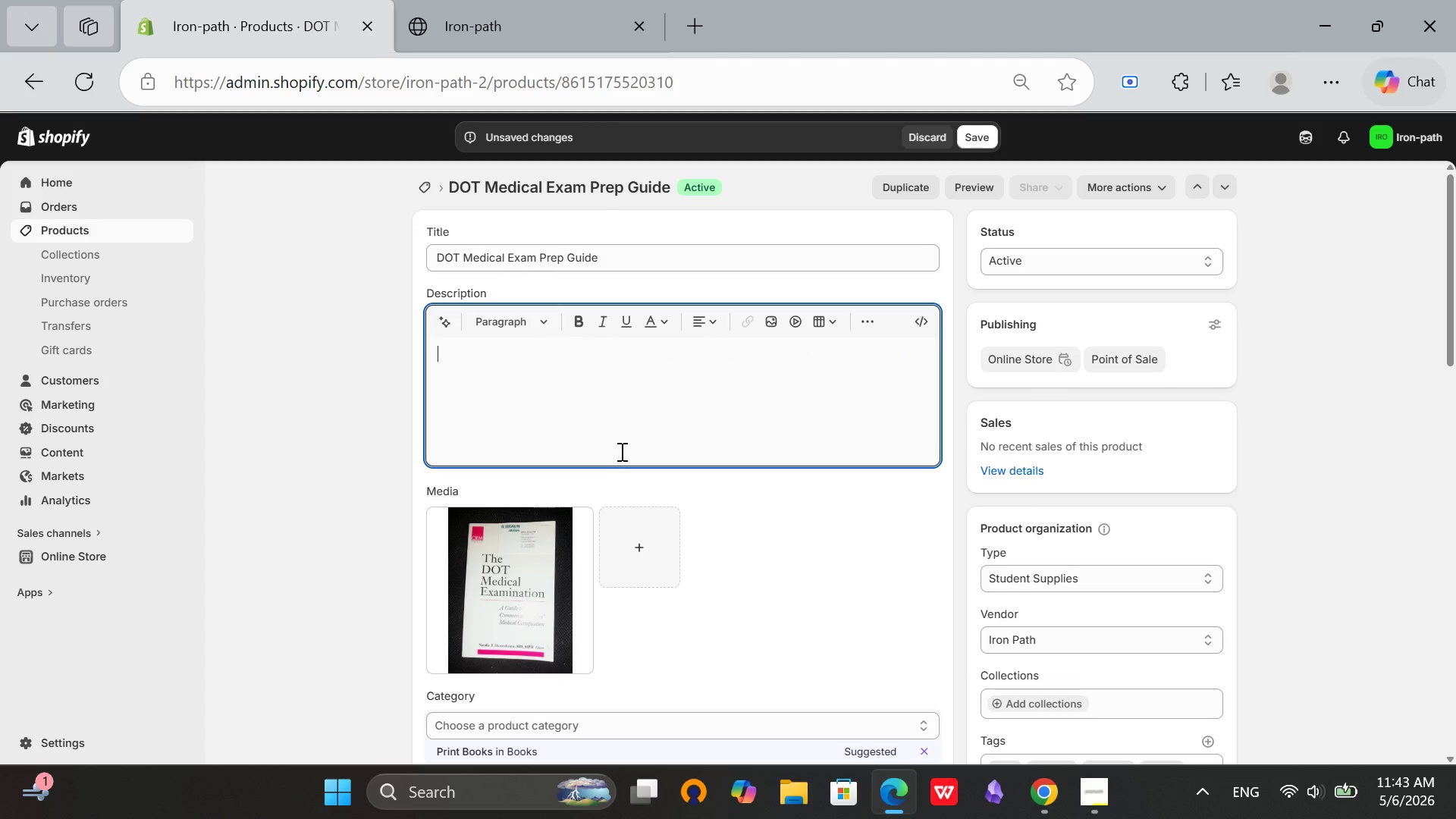 
scroll: coordinate [679, 443], scroll_direction: down, amount: 6.0
 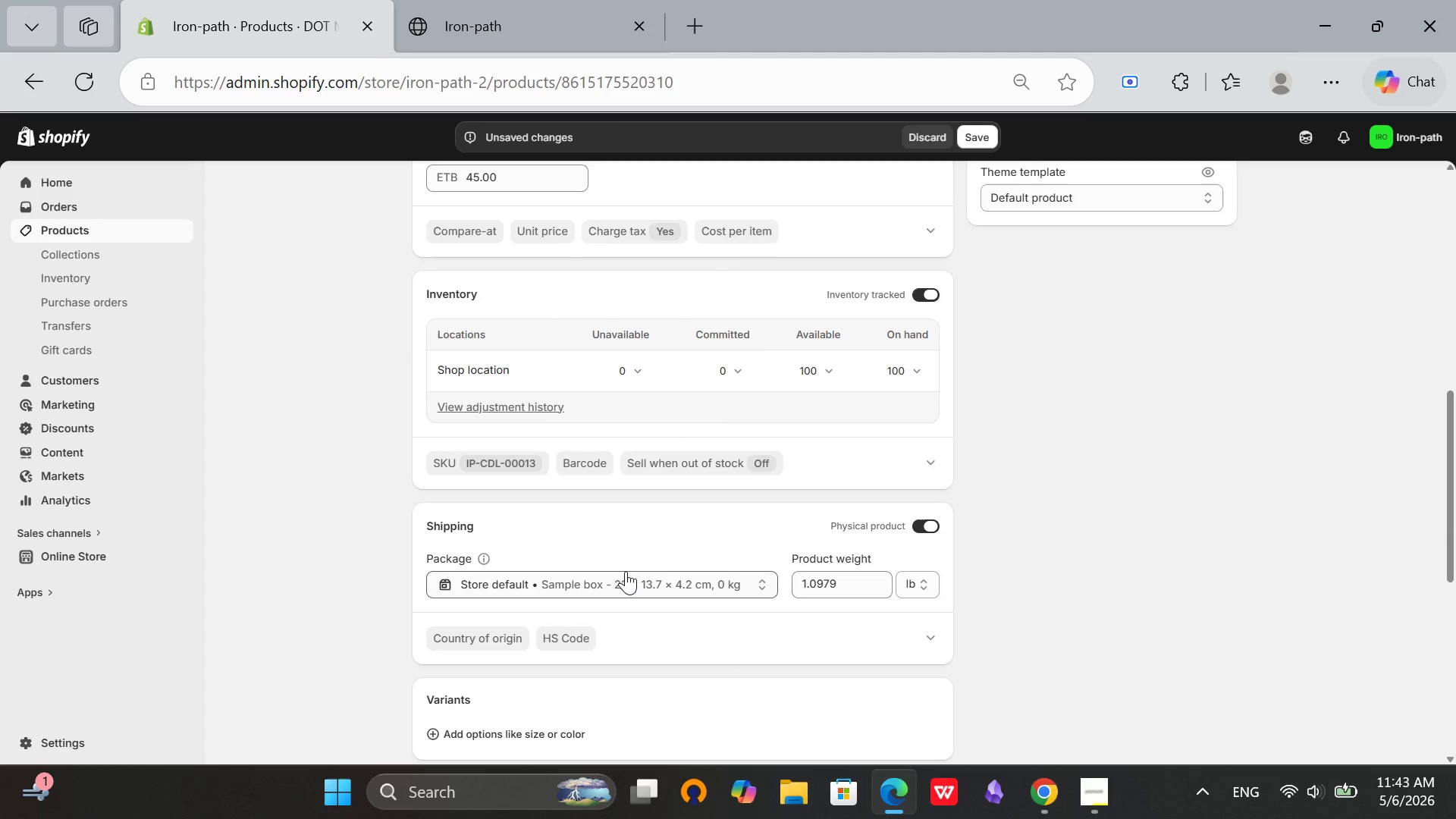 
scroll: coordinate [626, 571], scroll_direction: up, amount: 7.0
 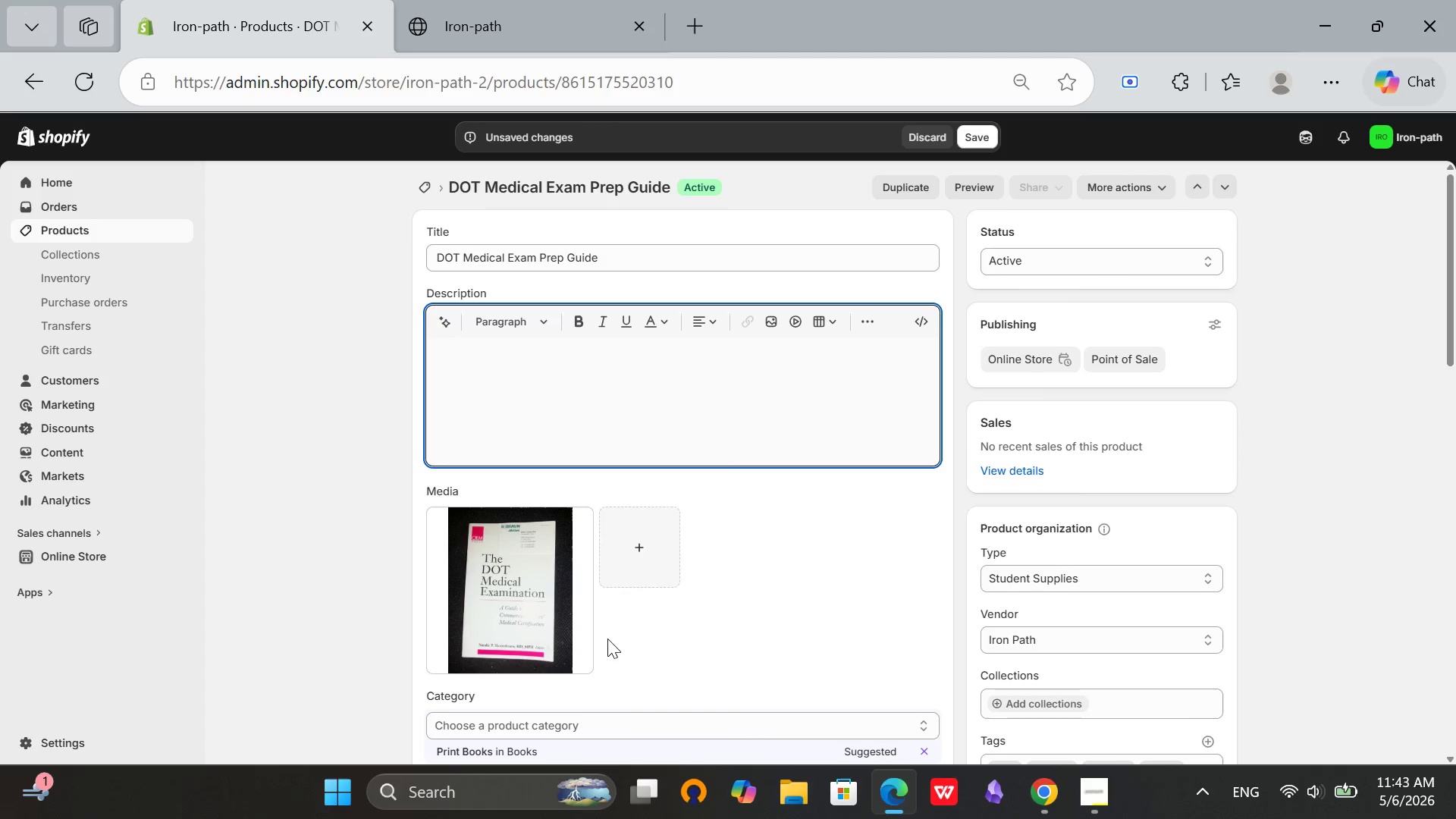 
scroll: coordinate [610, 639], scroll_direction: down, amount: 2.0
 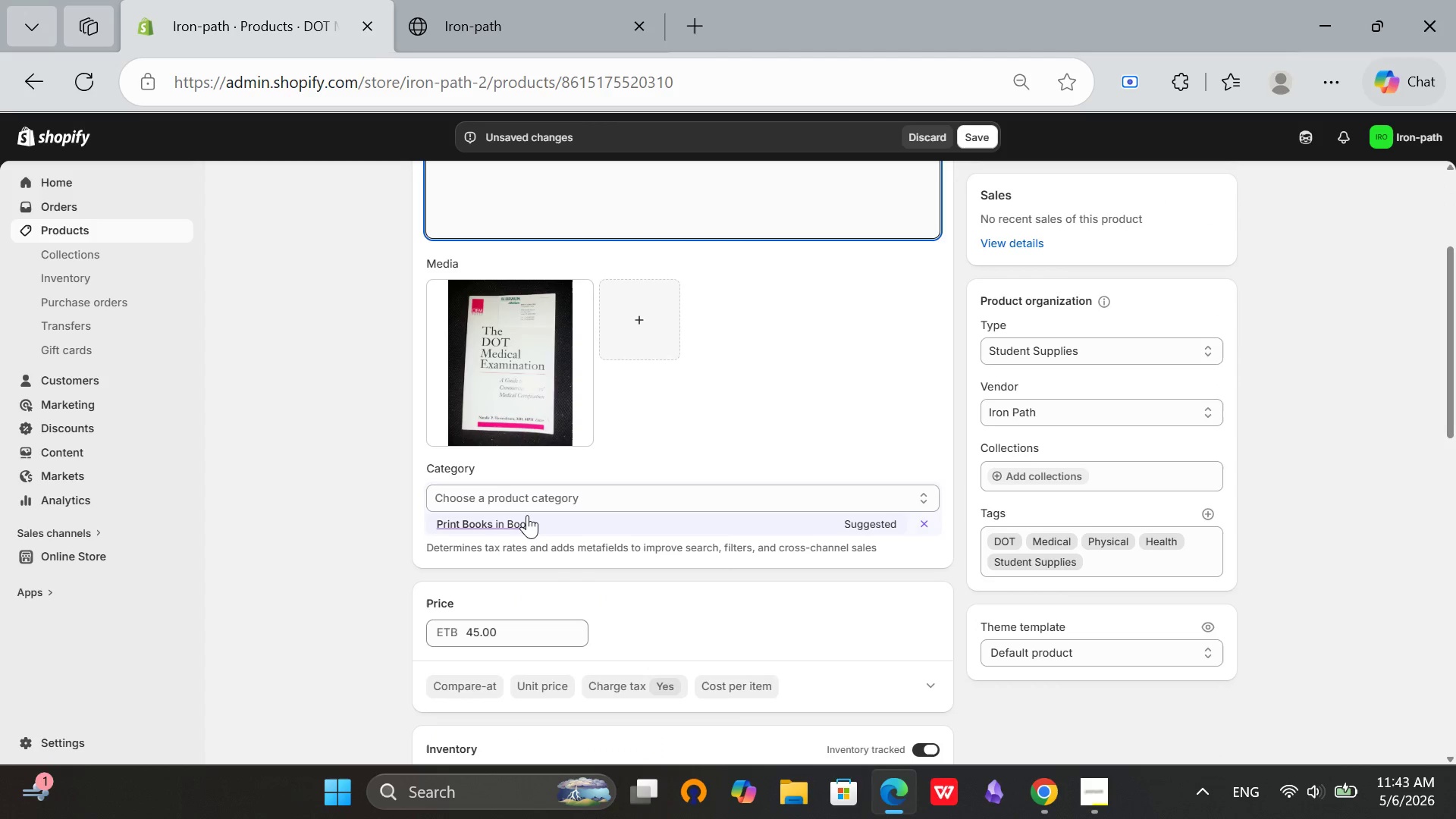 
left_click([527, 515])
 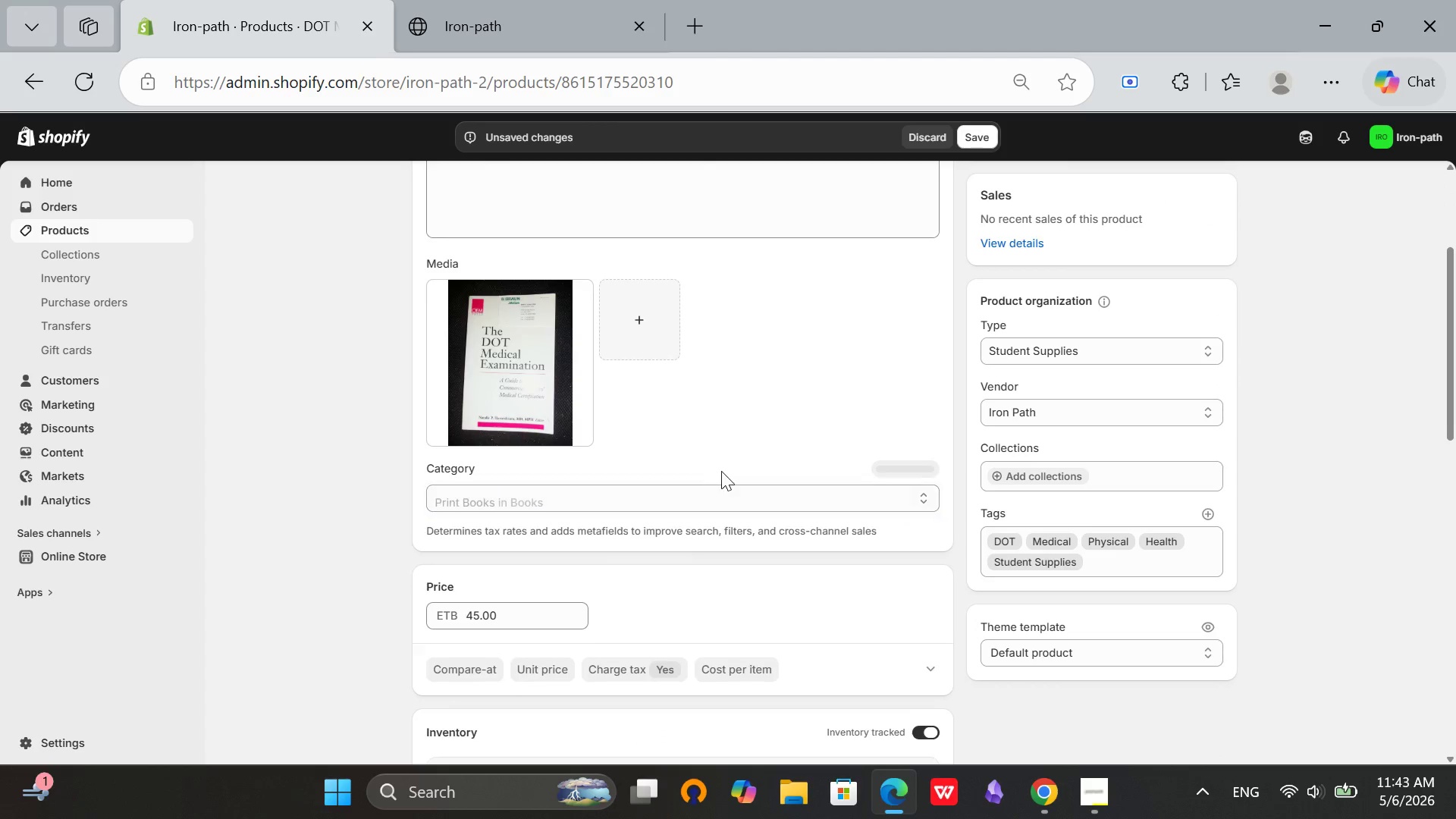 
left_click([708, 297])
 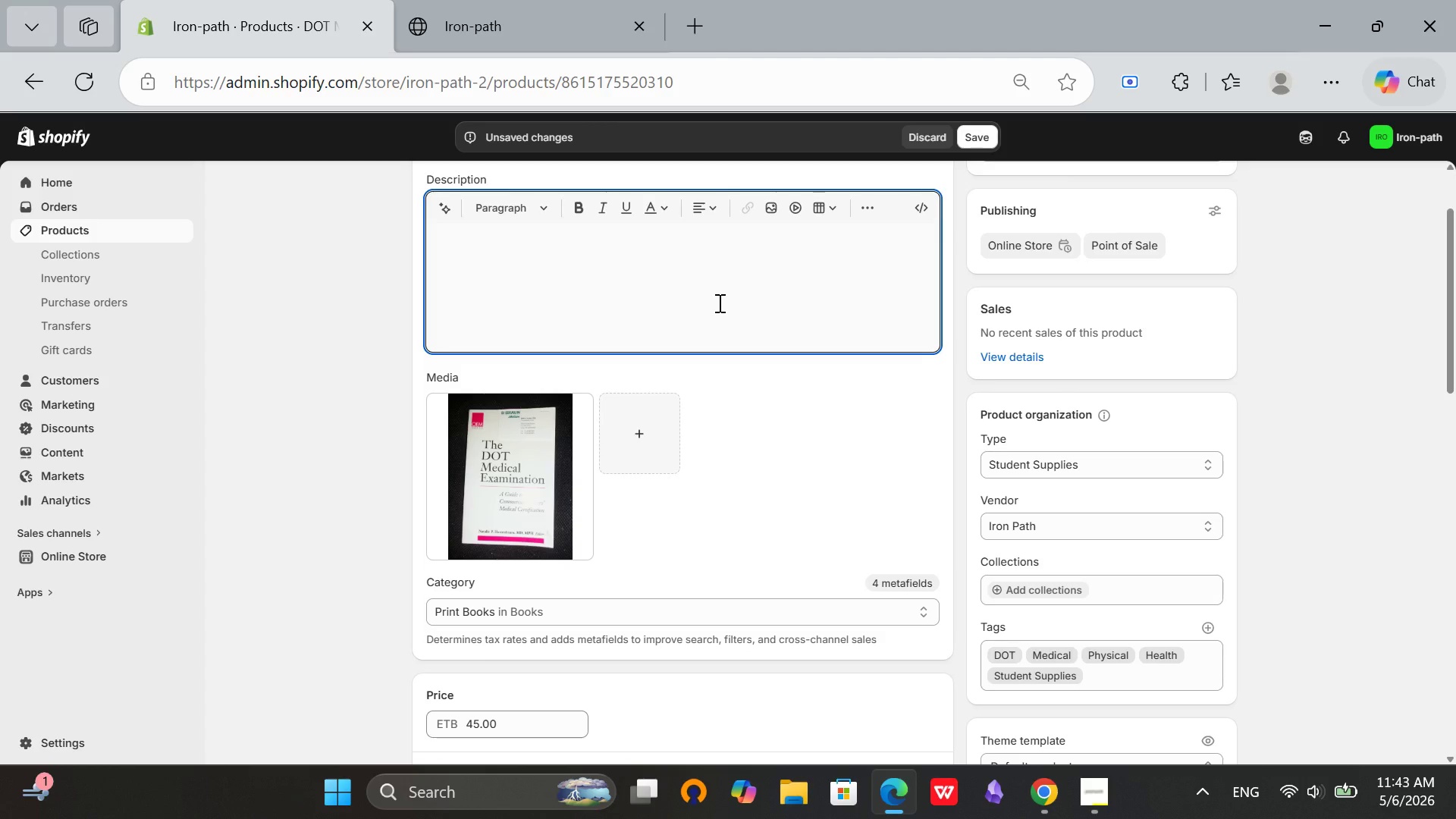 
scroll: coordinate [723, 470], scroll_direction: up, amount: 3.0
 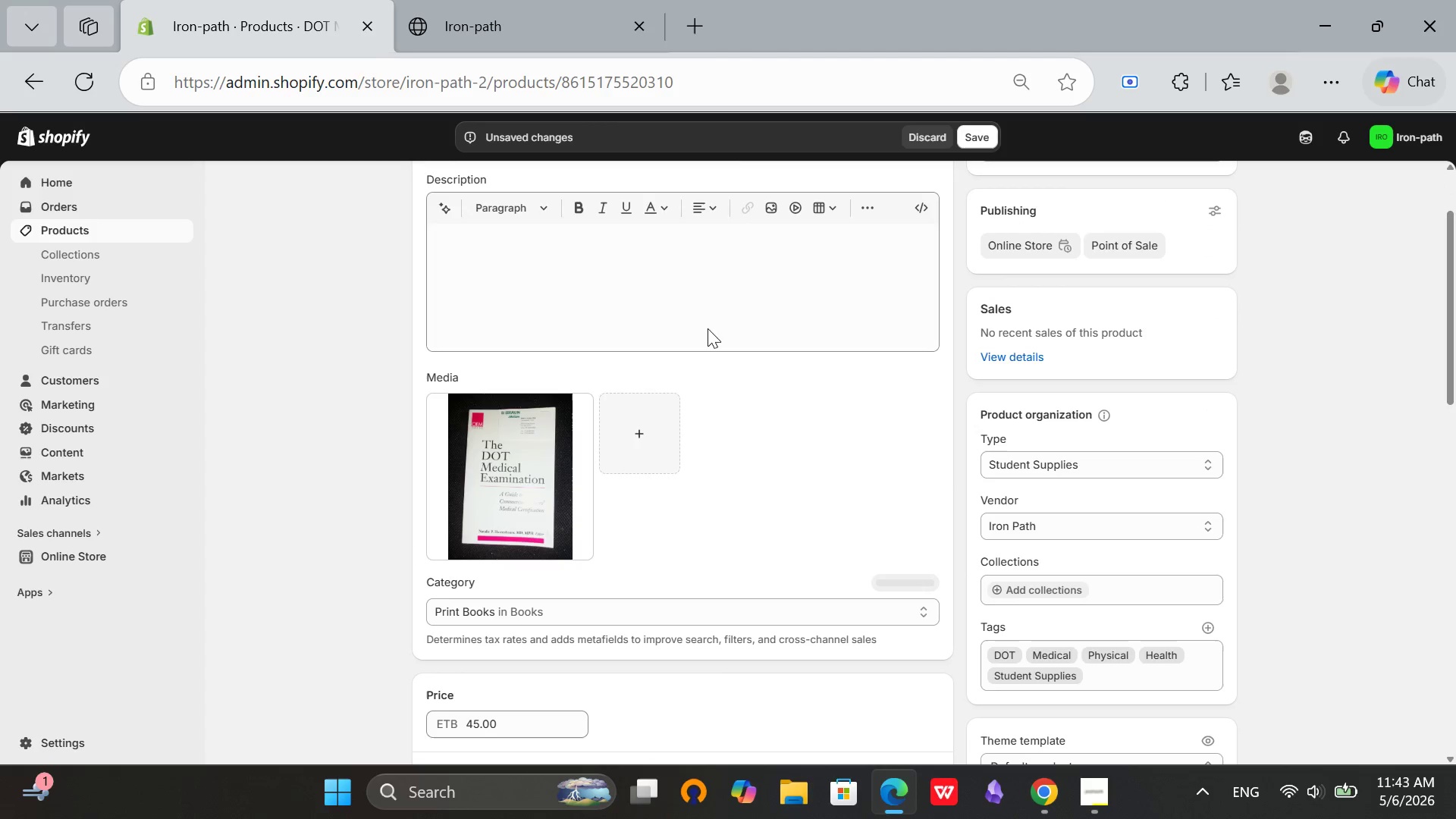 
wait(16.42)
 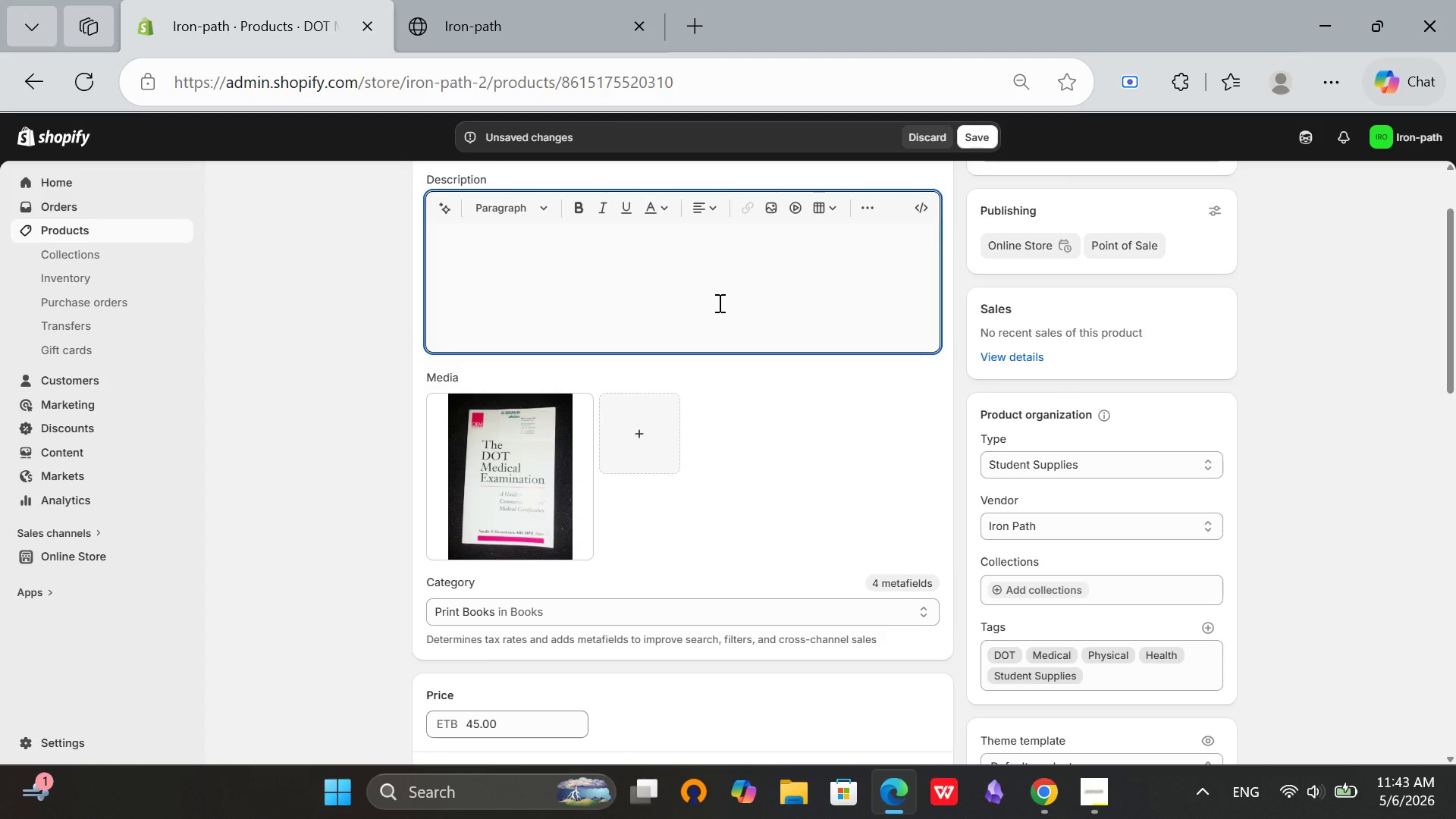 
type(Complee)
key(Backspace)
type(te C)
key(Backspace)
type(DOT Medical Exam Preparation Guide)
 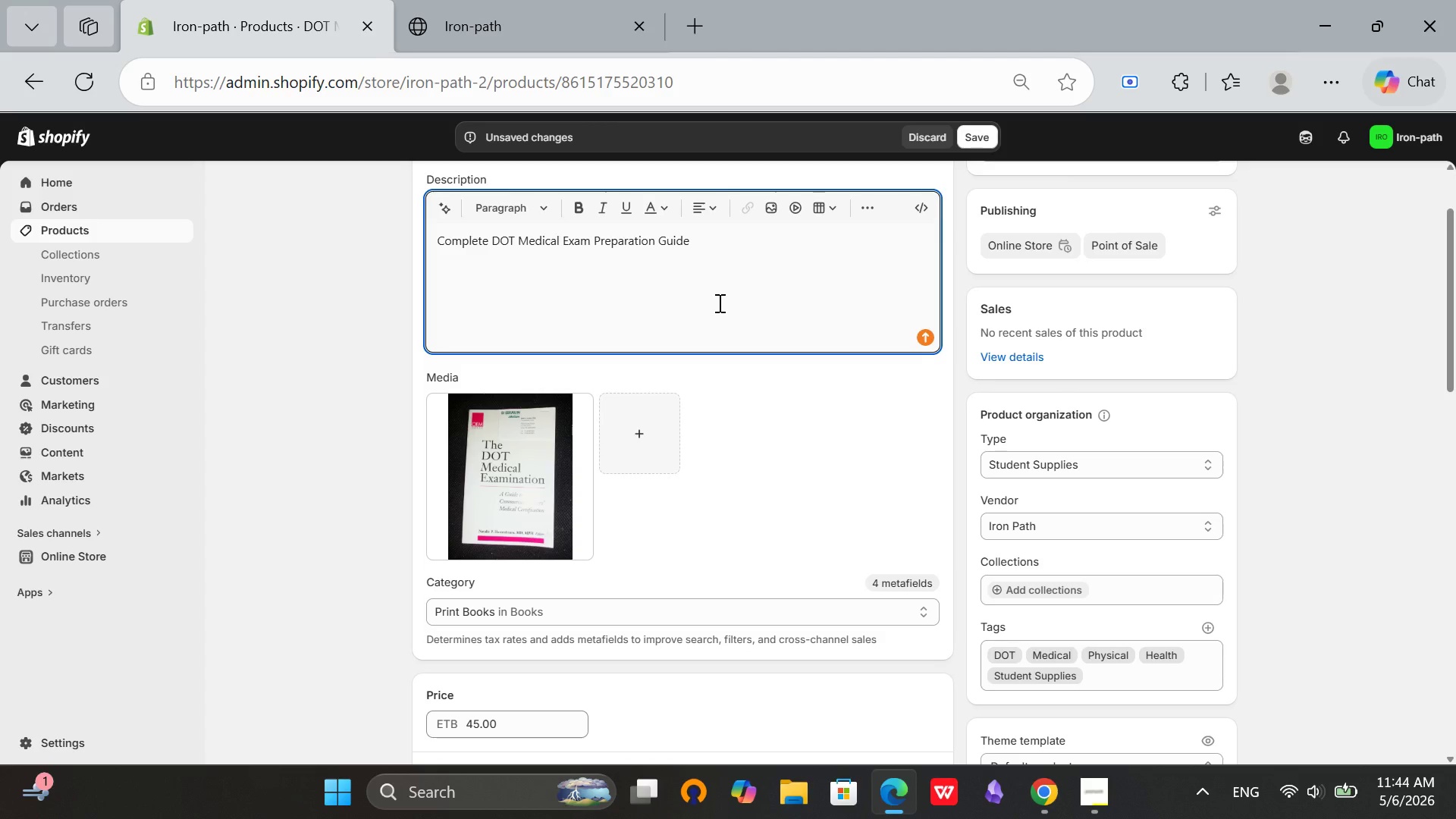 
key(Enter)
 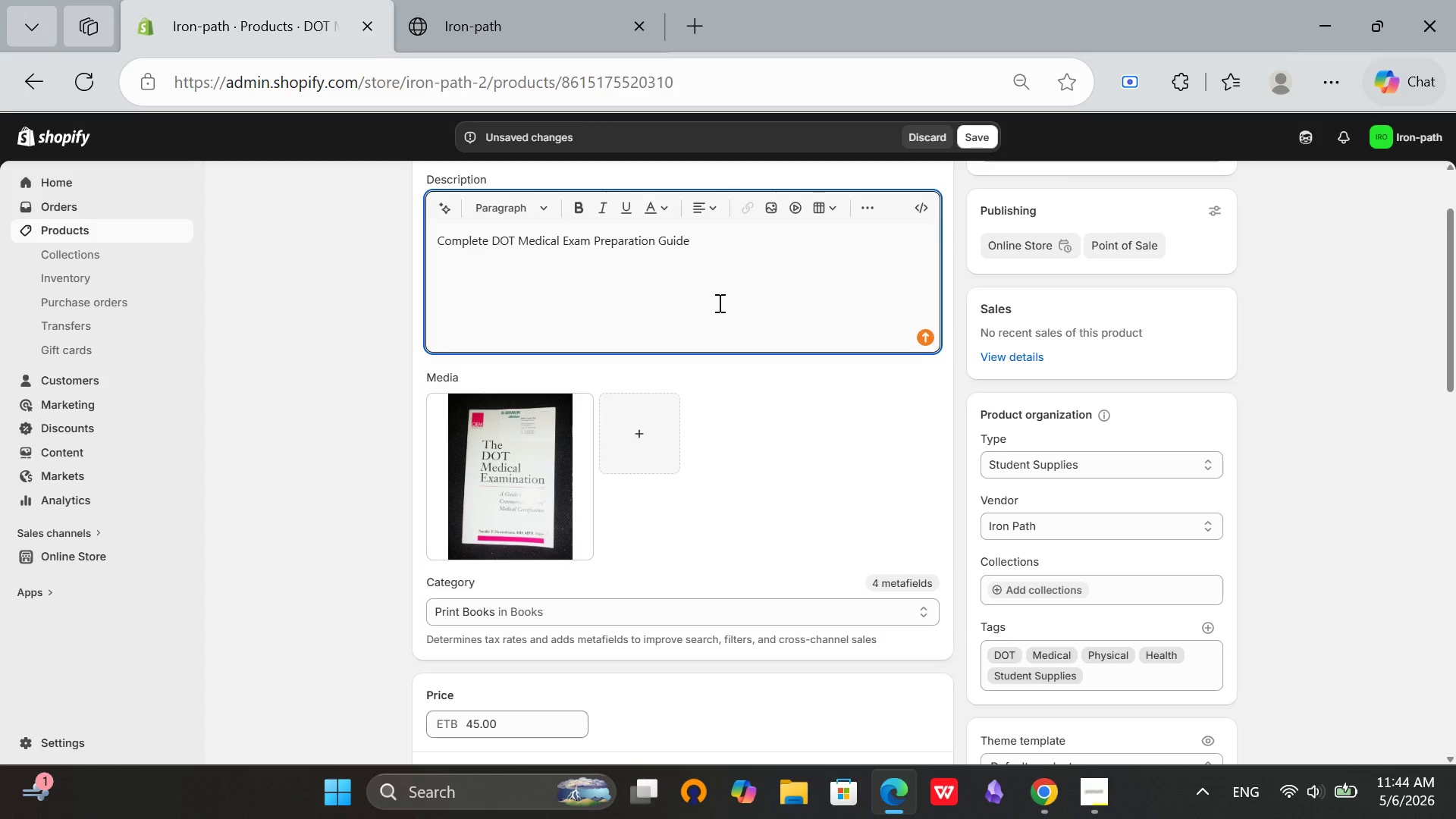 
wait(6.58)
 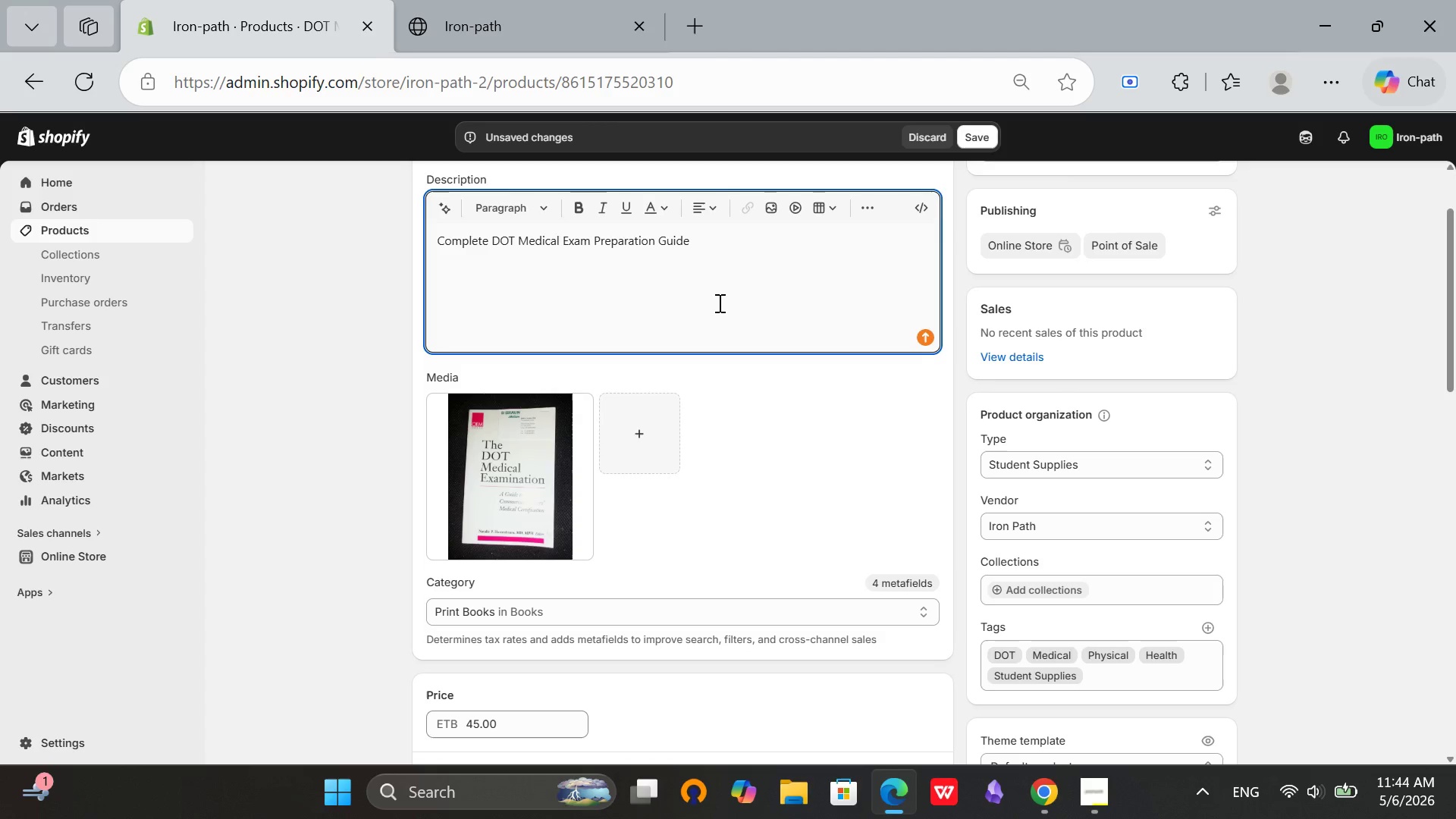 
type(Passbyour )
key(Backspace)
key(Backspace)
key(Backspace)
key(Backspace)
key(Backspace)
key(Backspace)
type( your DOT physical on the first try. Understan)
key(Backspace)
type(Understand exactly e)
key(Backspace)
type(what the medical examiner tests )
 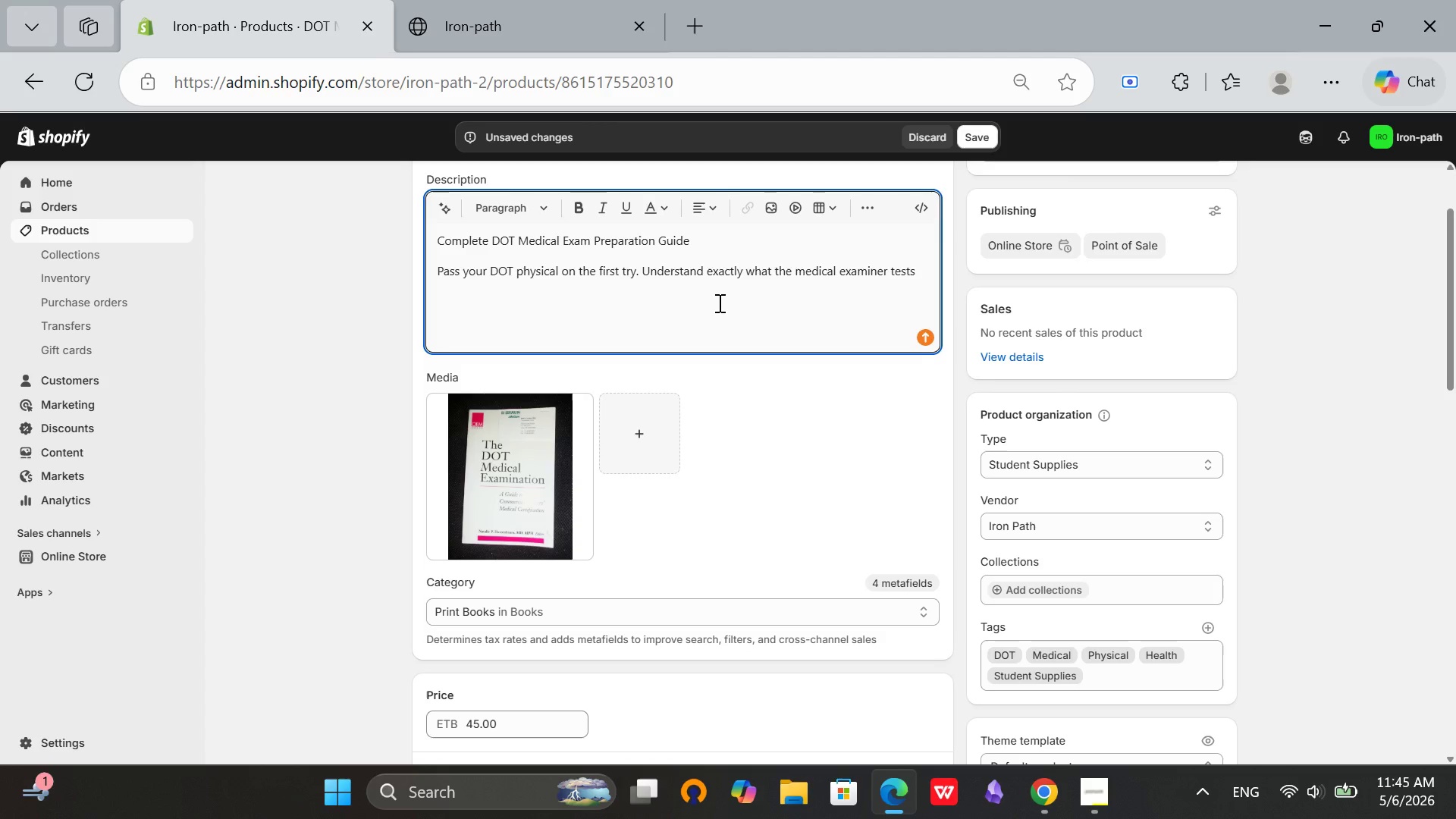 
type(and how to prepare.)
 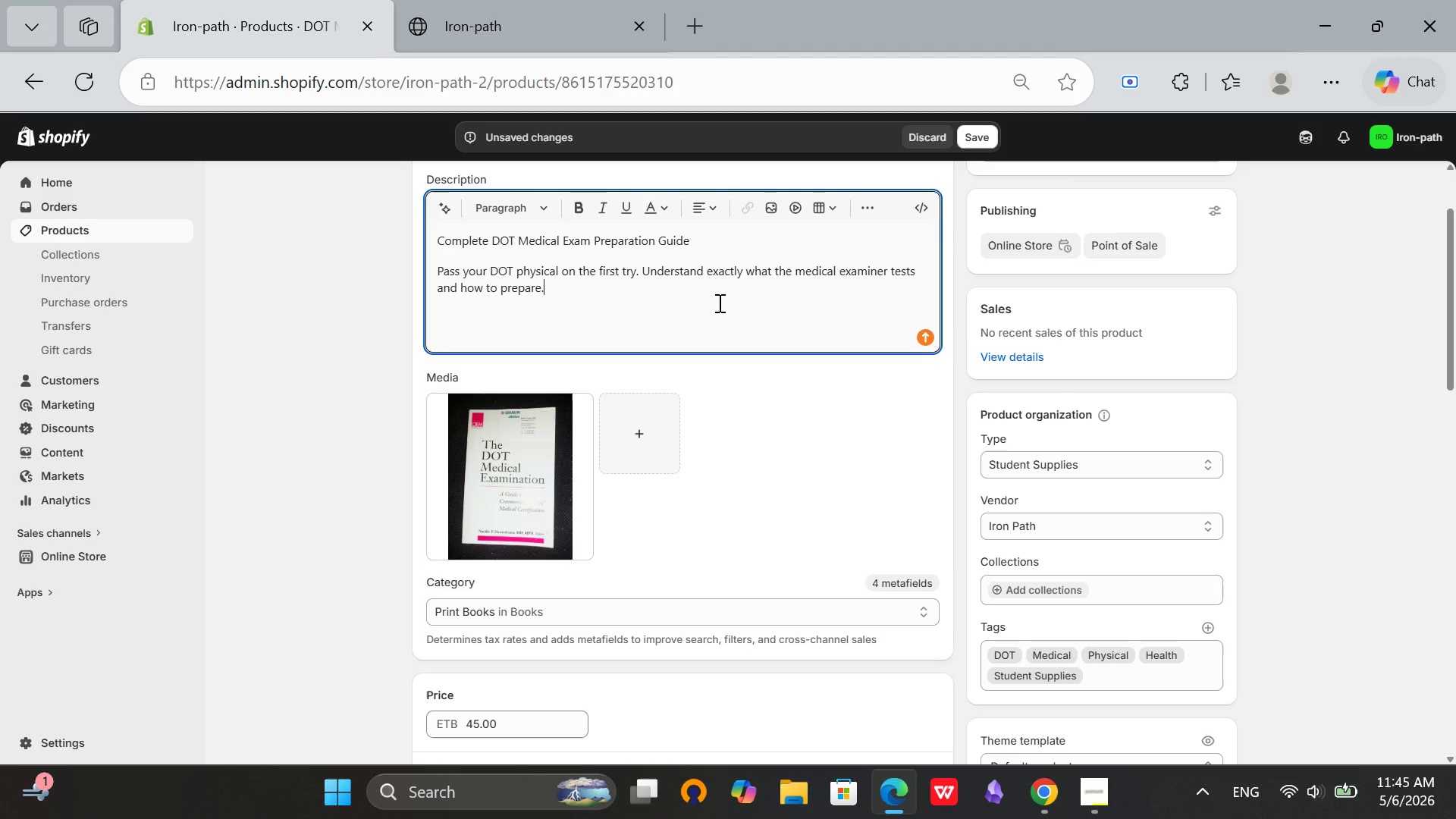 
key(Enter)
 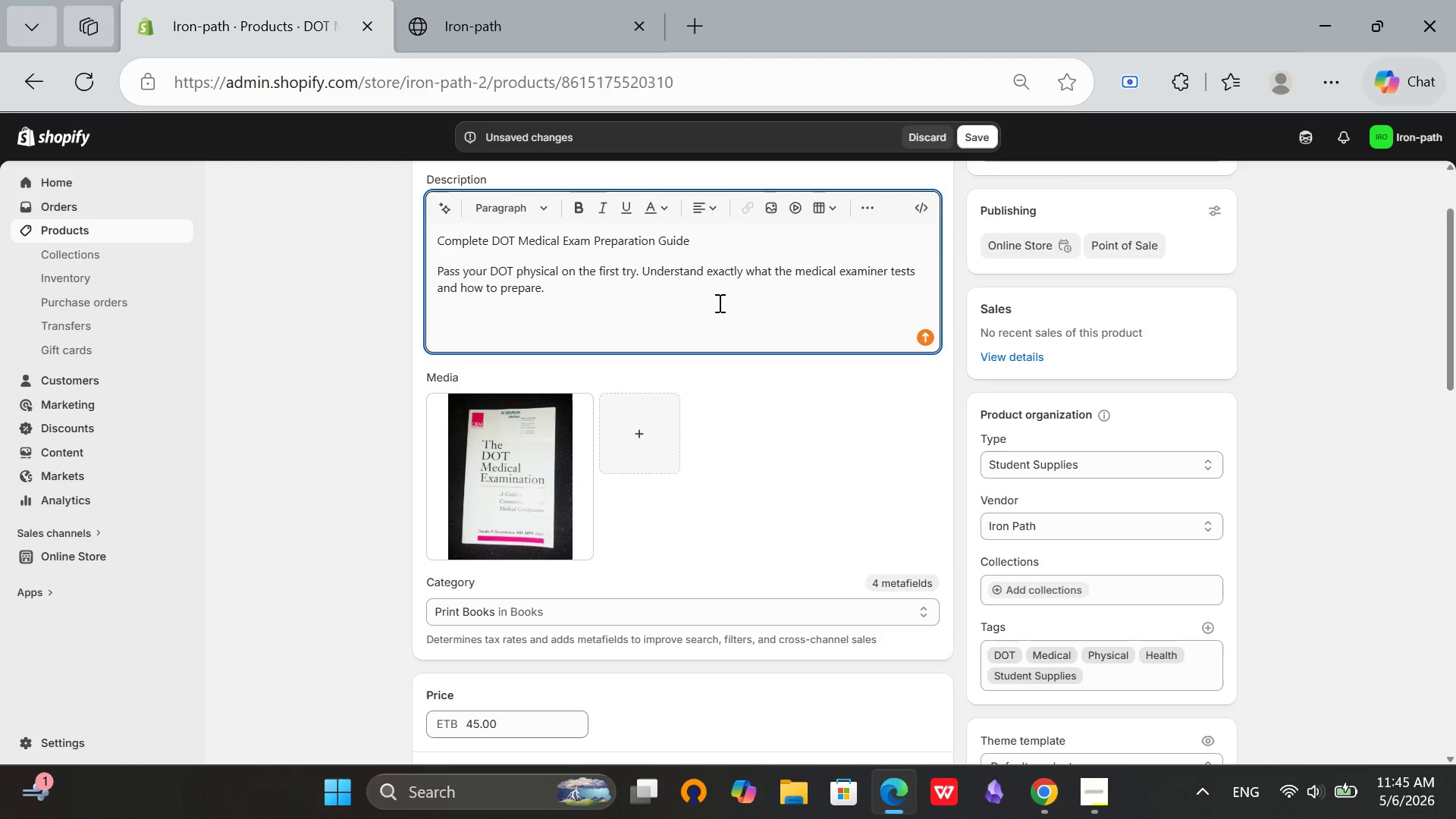 
type(What's Inside:)
 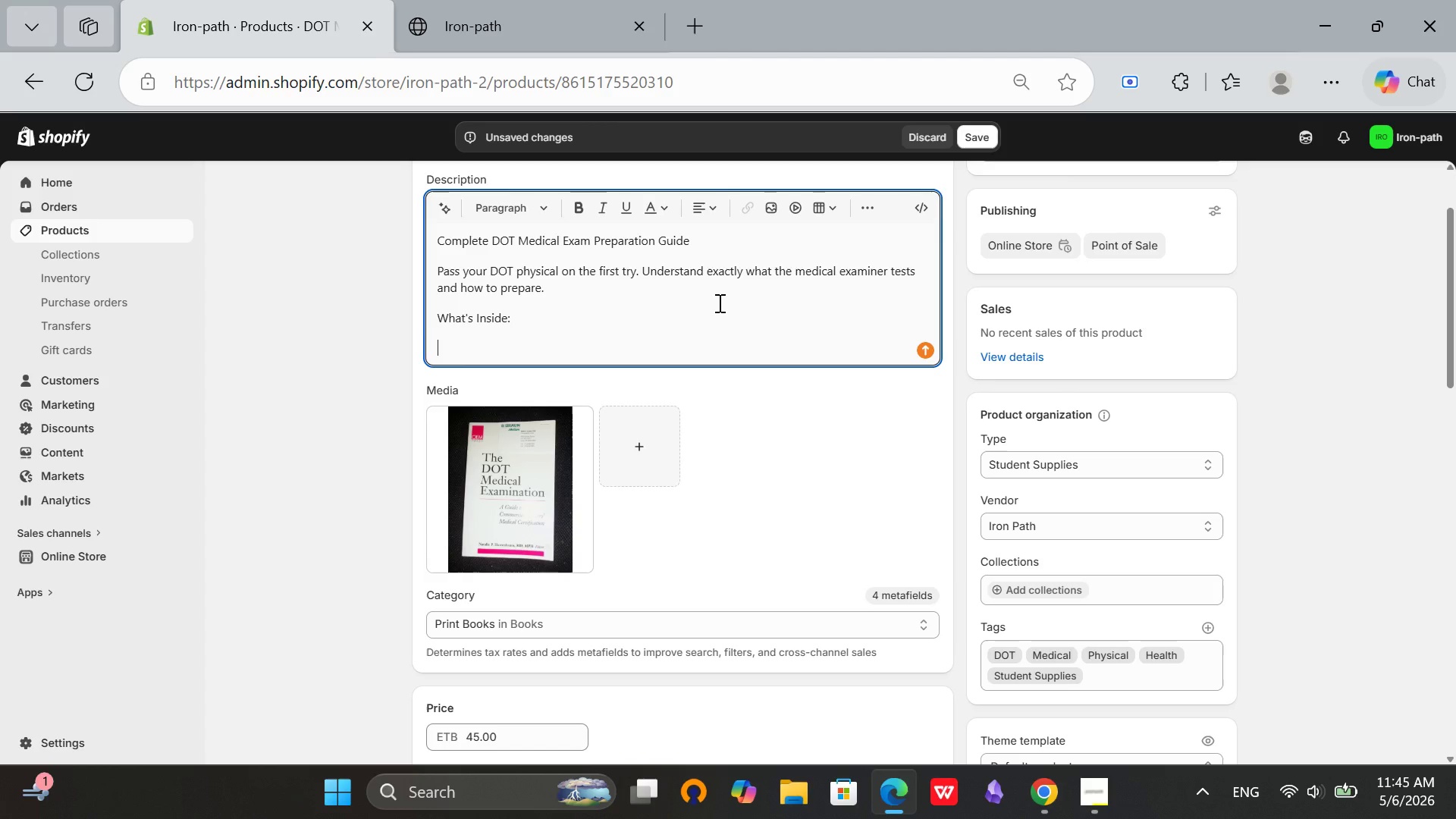 
 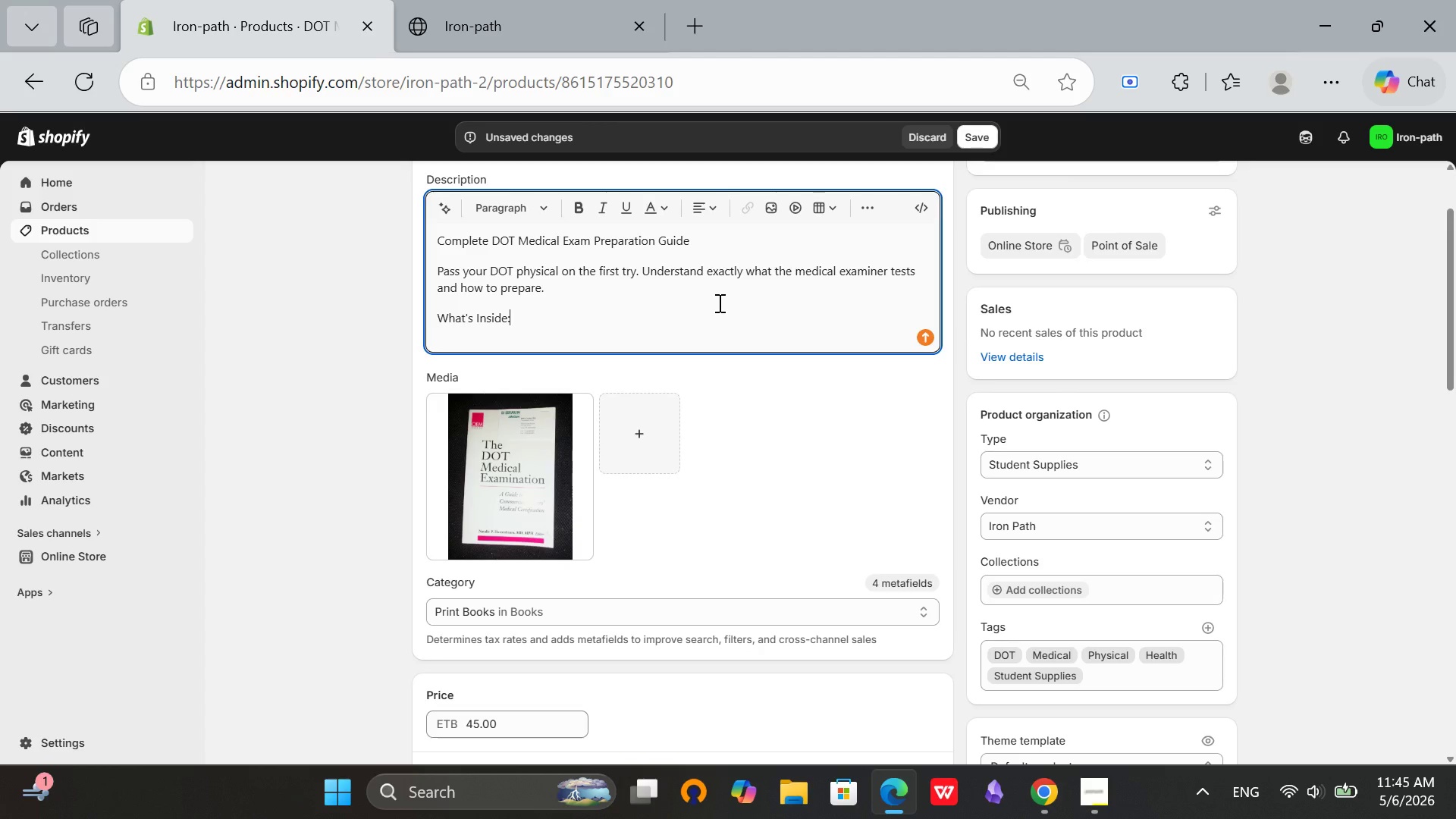 
key(Enter)
 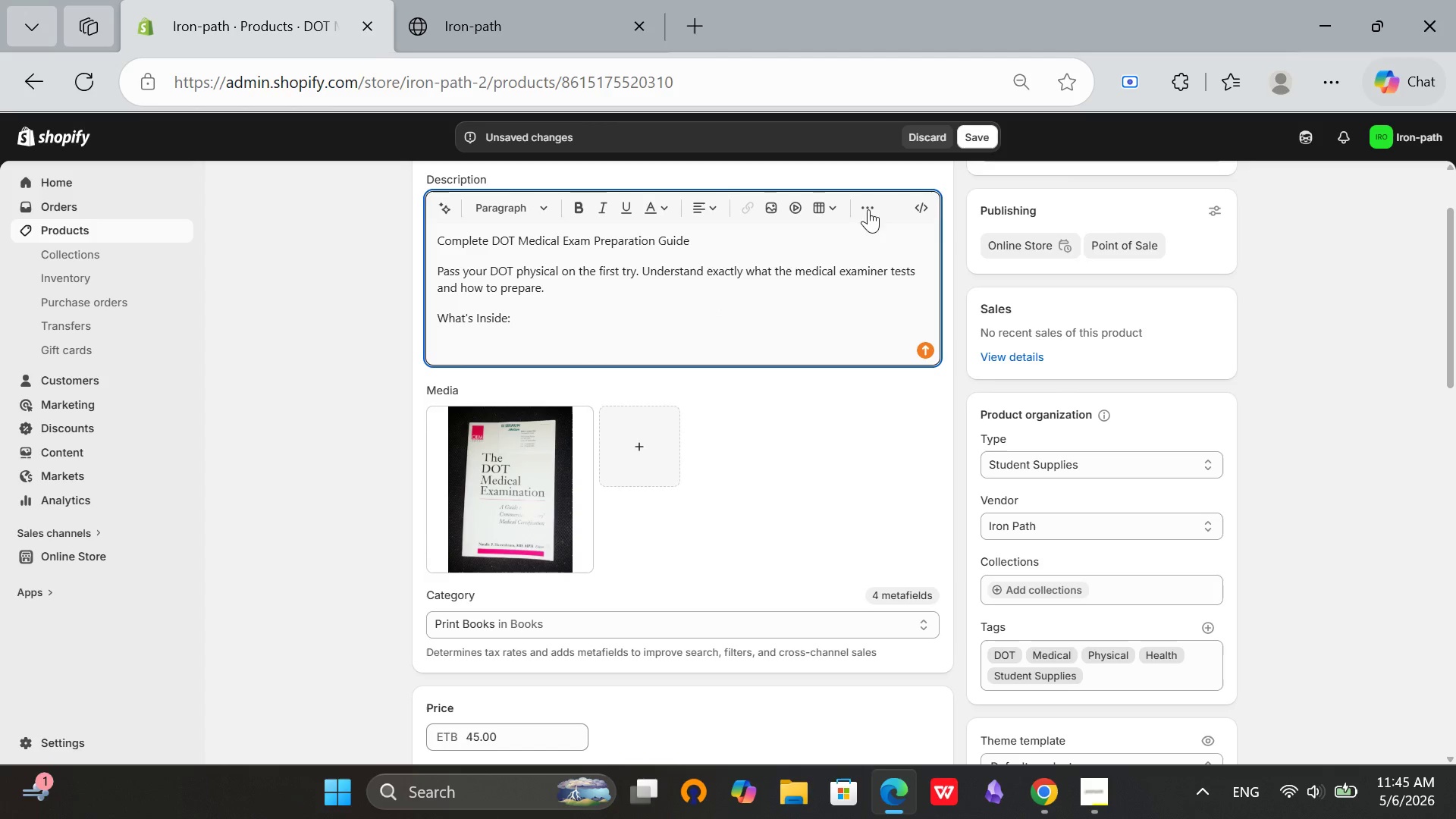 
left_click([860, 212])
 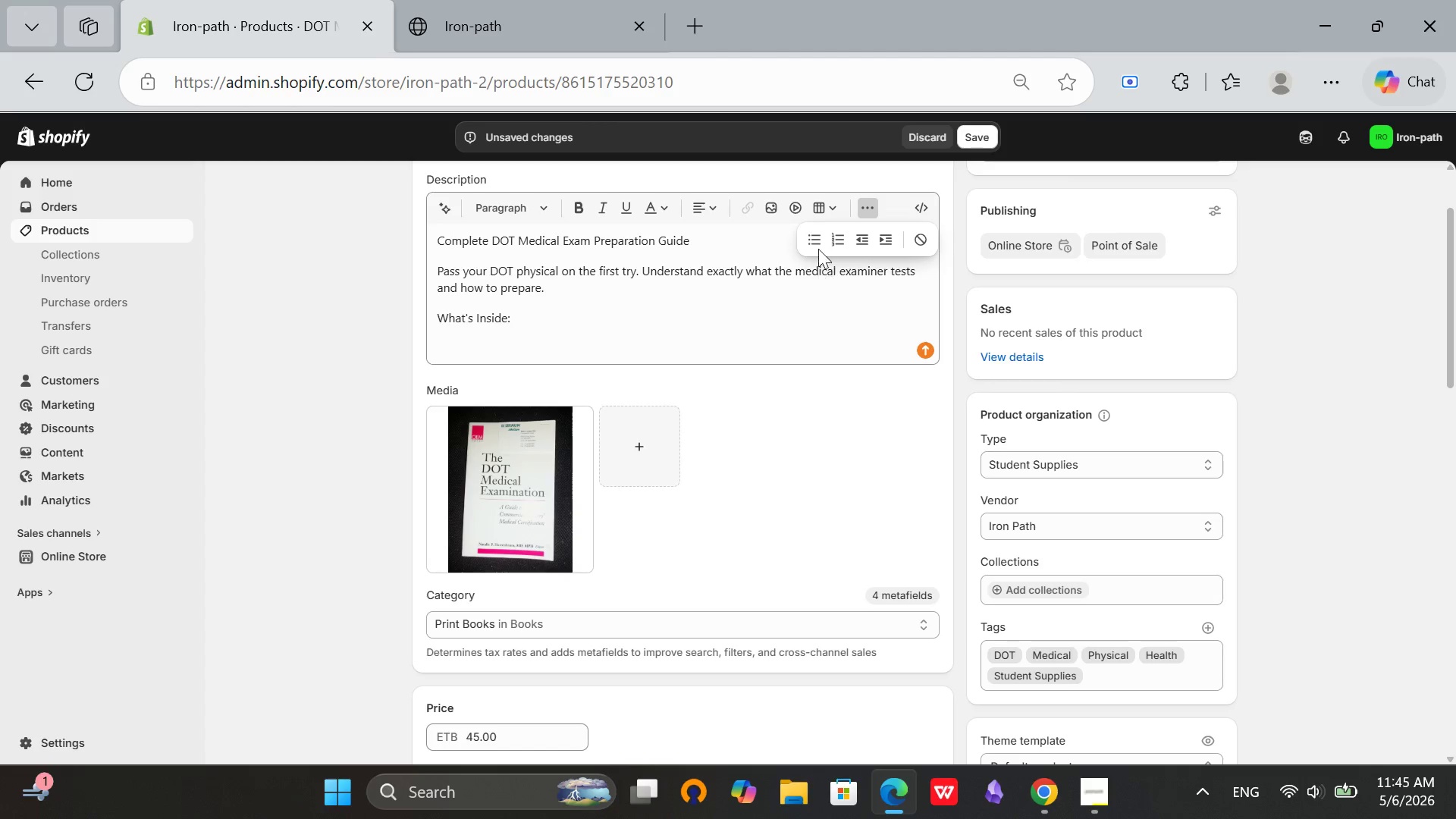 
left_click([817, 238])
 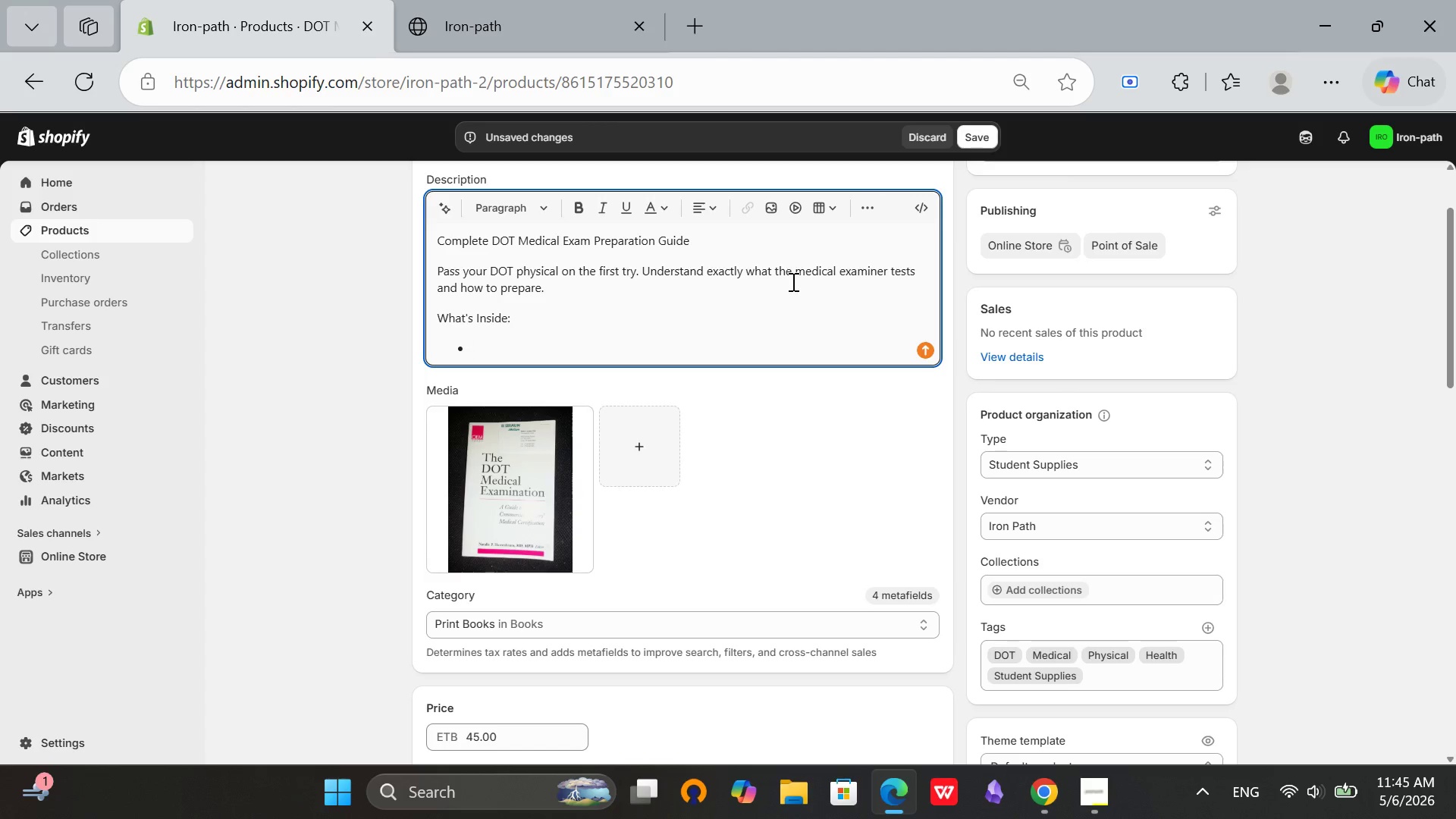 
type(Complete DOT physical requiremtn)
key(Backspace)
key(Backspace)
key(Backspace)
key(Backspace)
type(ements explained)
 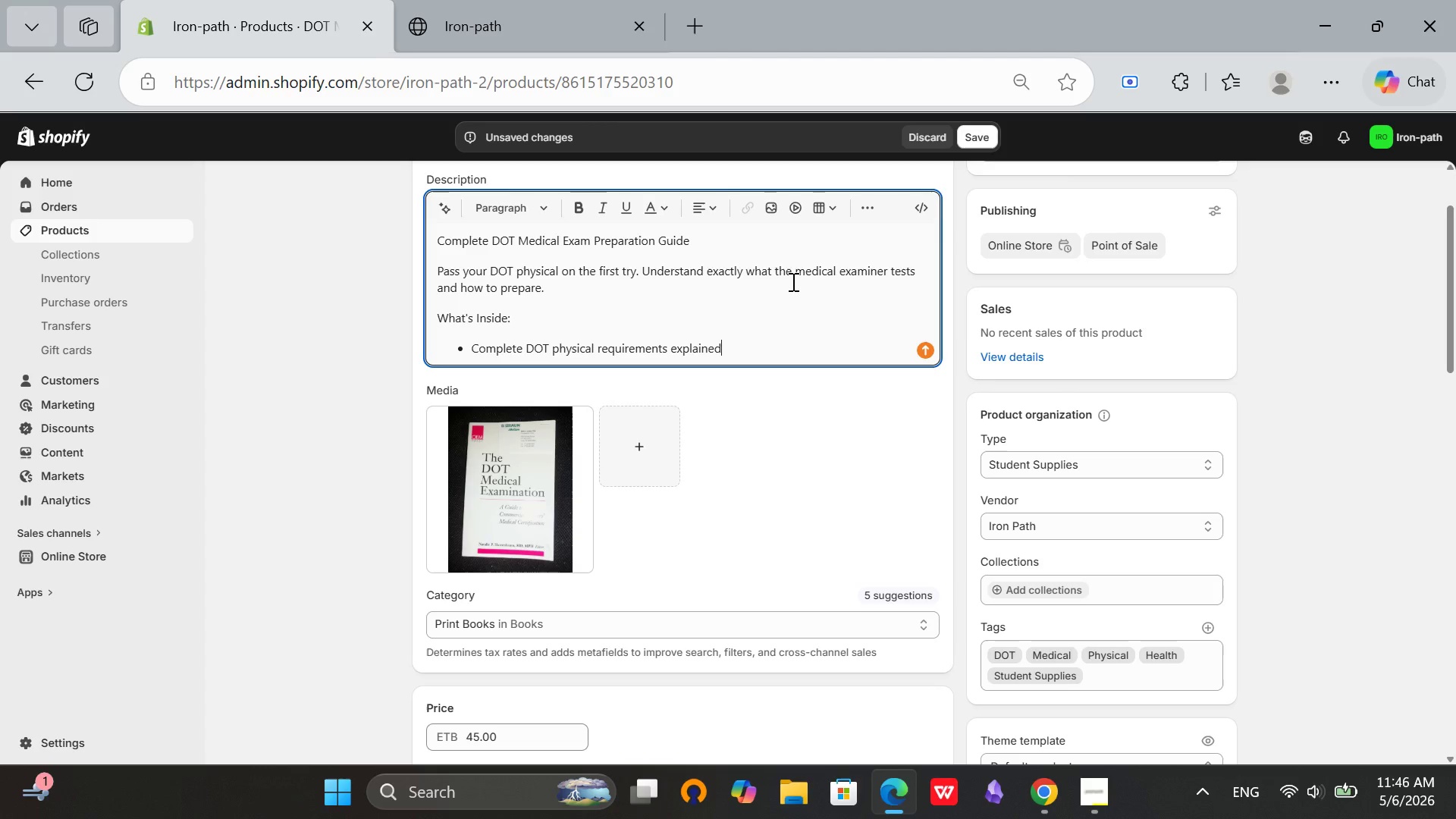 
key(Enter)
 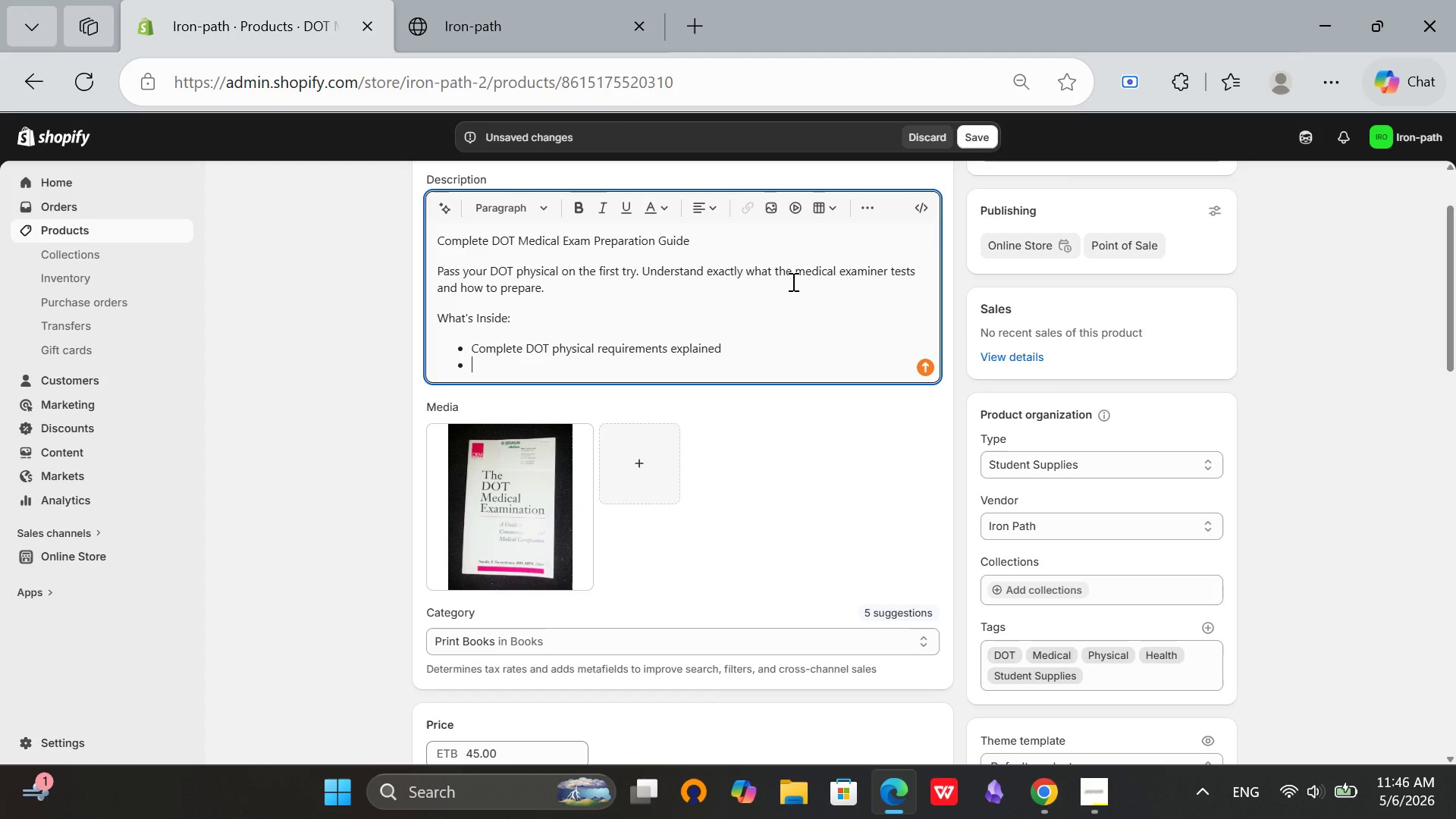 
type(Vision and hearing standards)
 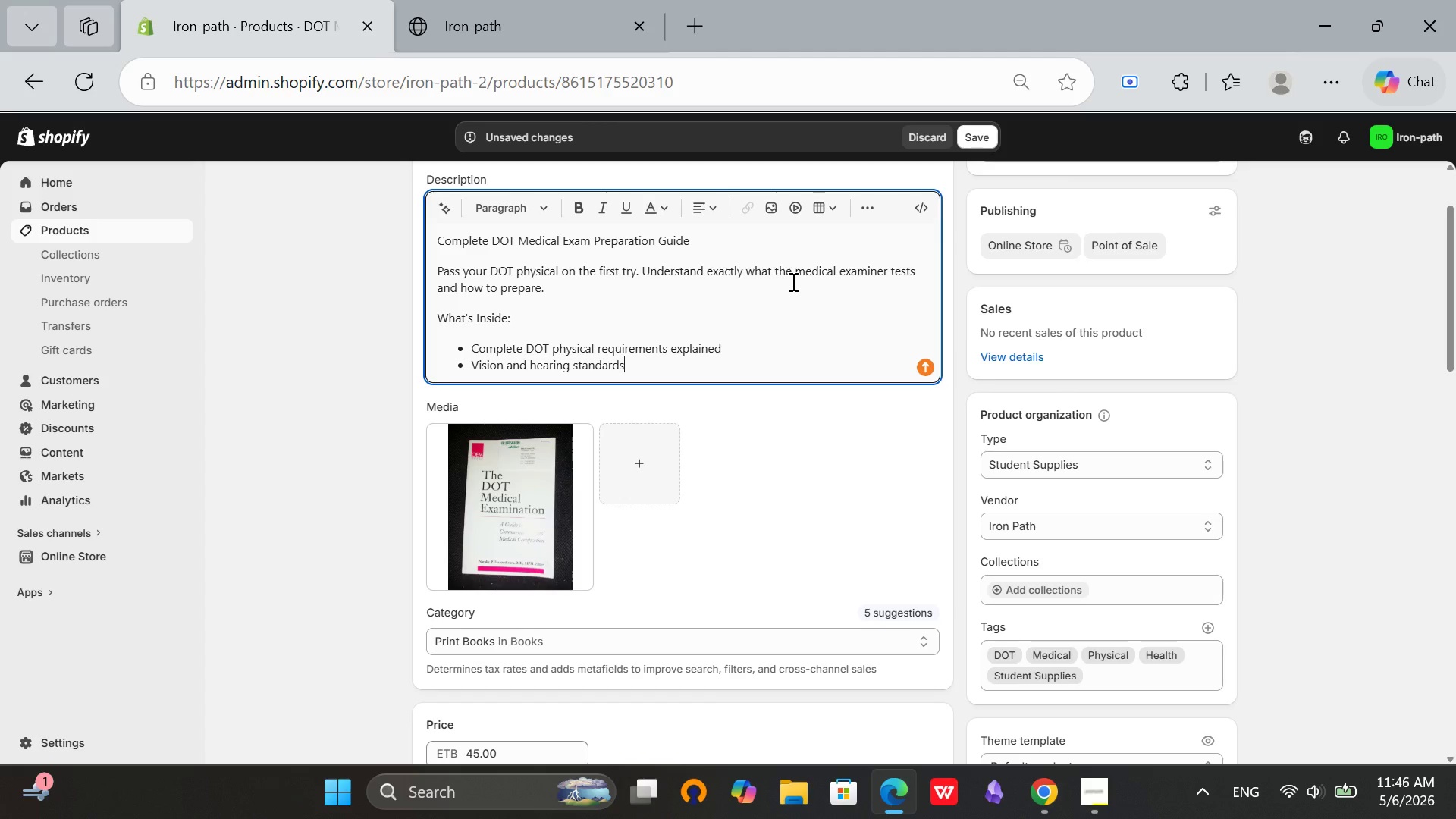 
key(Enter)
 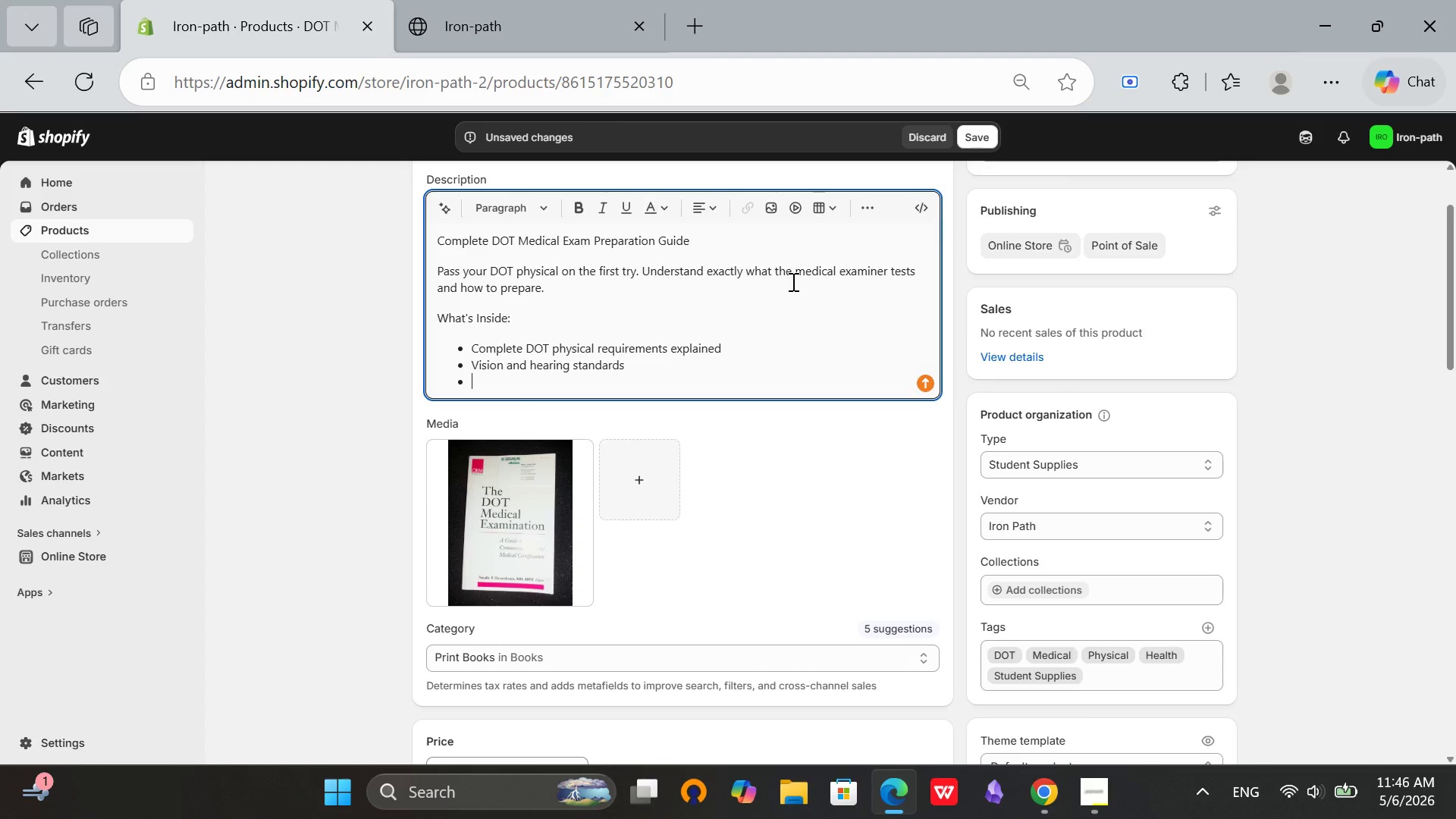 
type(Blood o)
key(Backspace)
type(pressure and cardiovascular guidelines)
 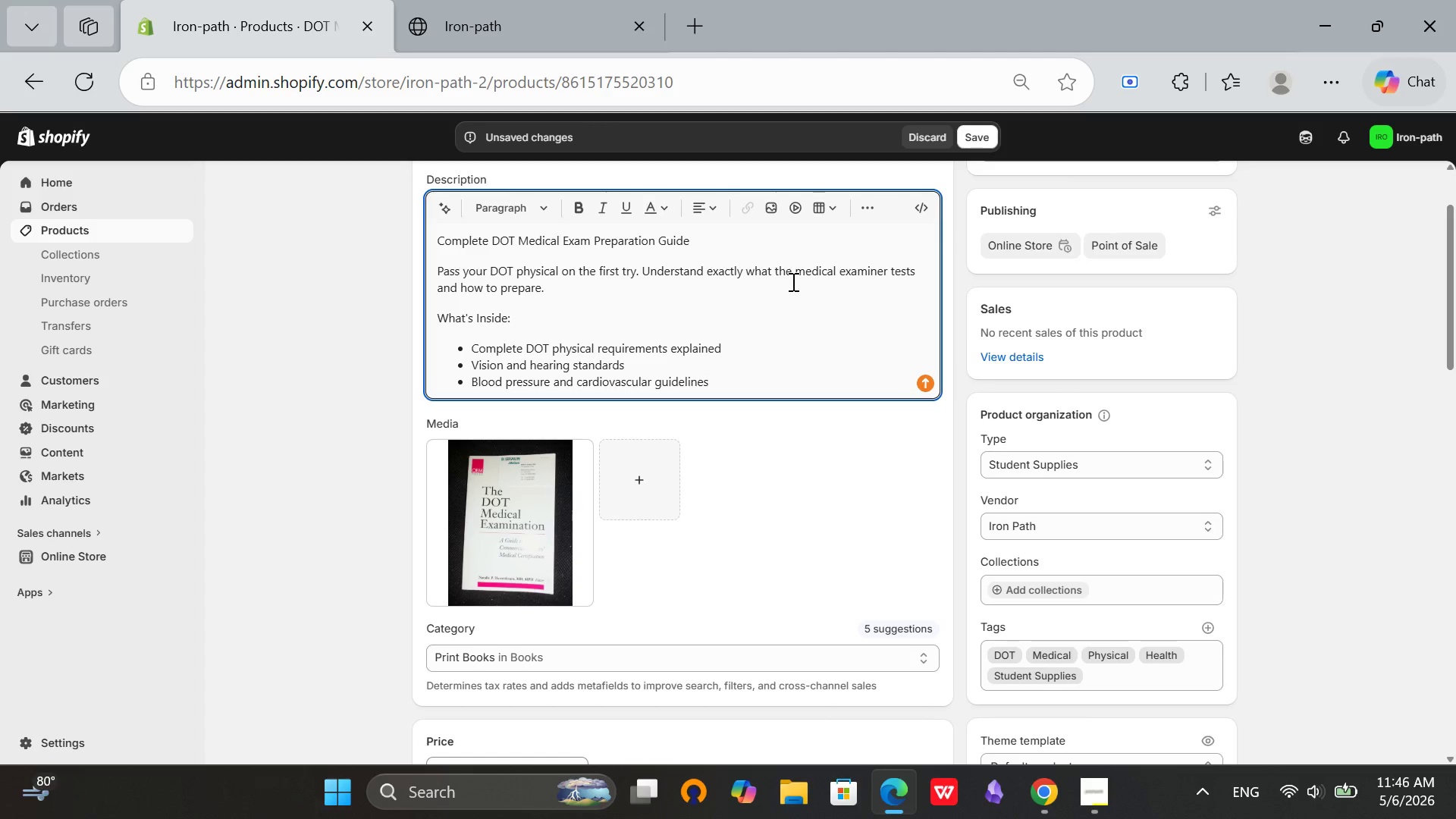 
key(Enter)
 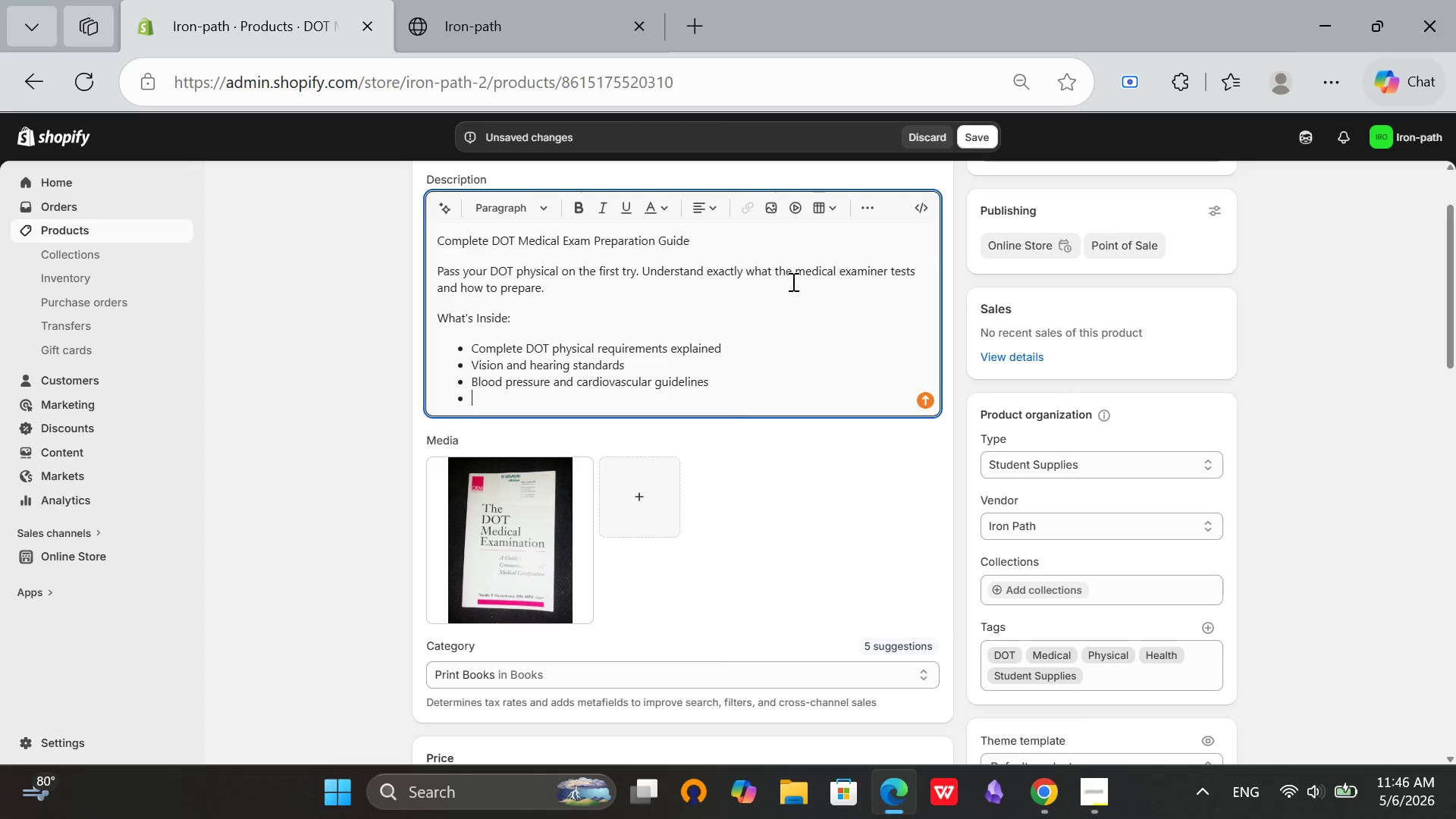 
type(Diabetes and other medical conditions guidance)
 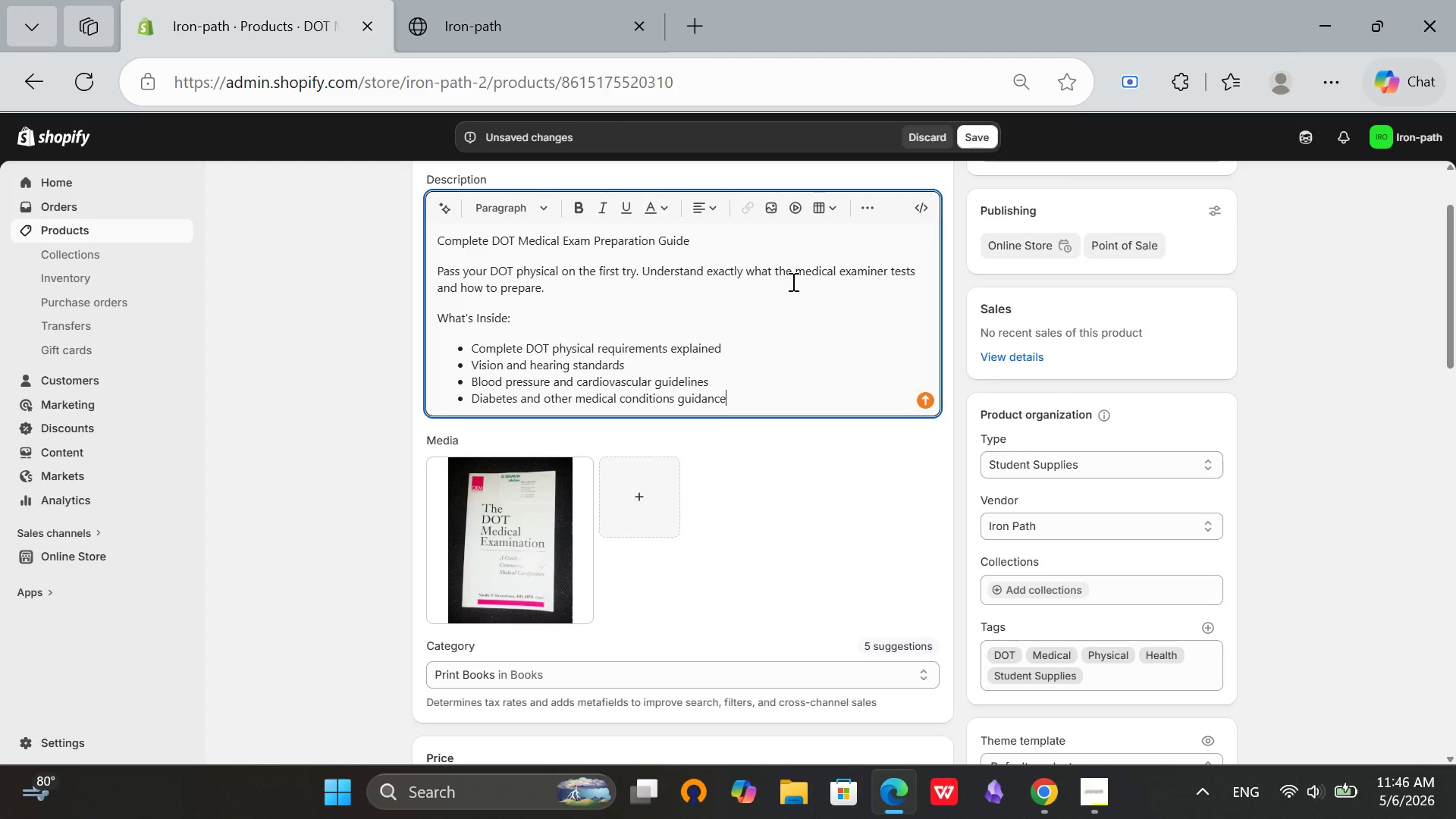 
key(Enter)
 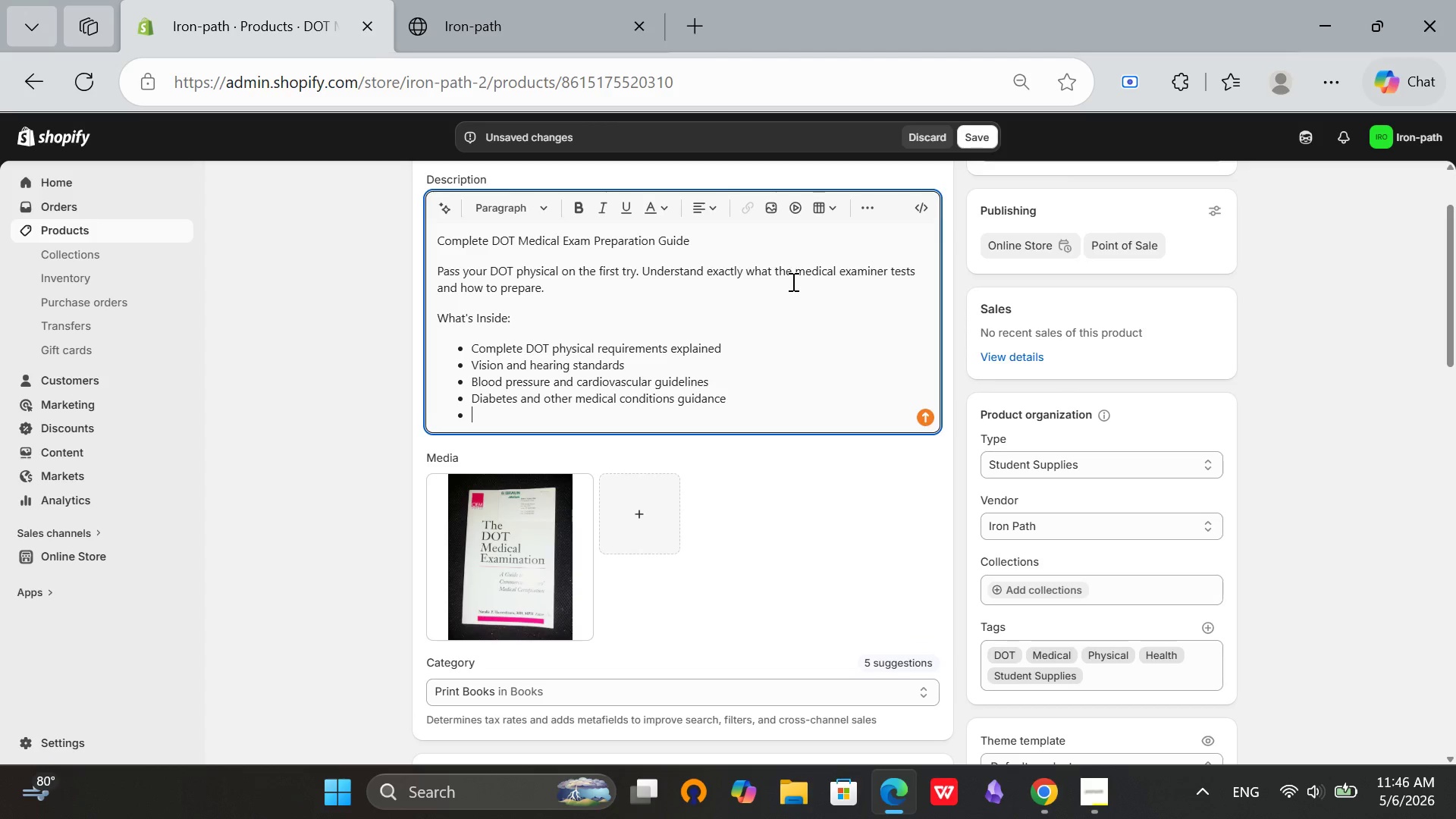 
type(Medication restrictions and waivers)
 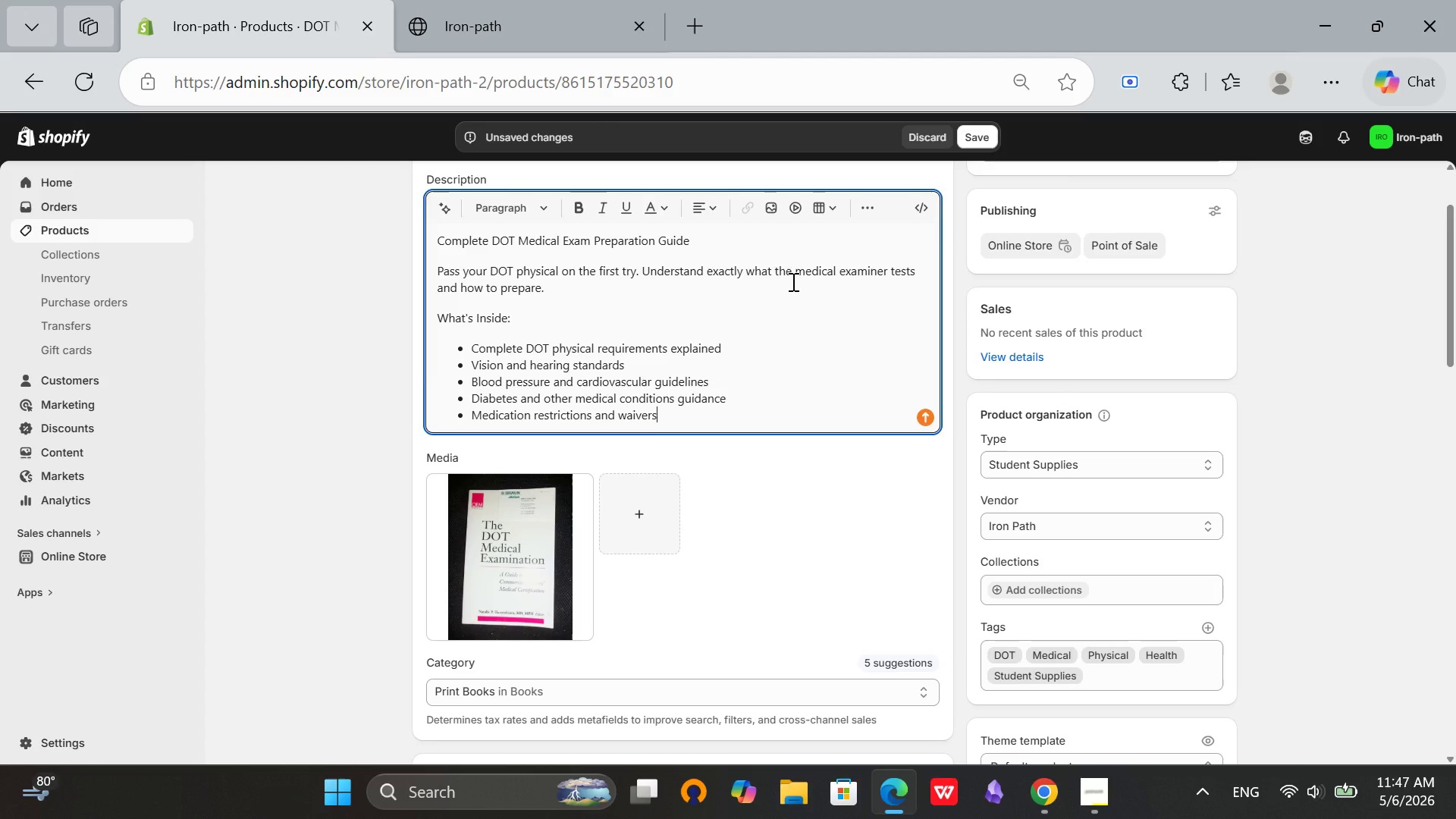 
key(Enter)
 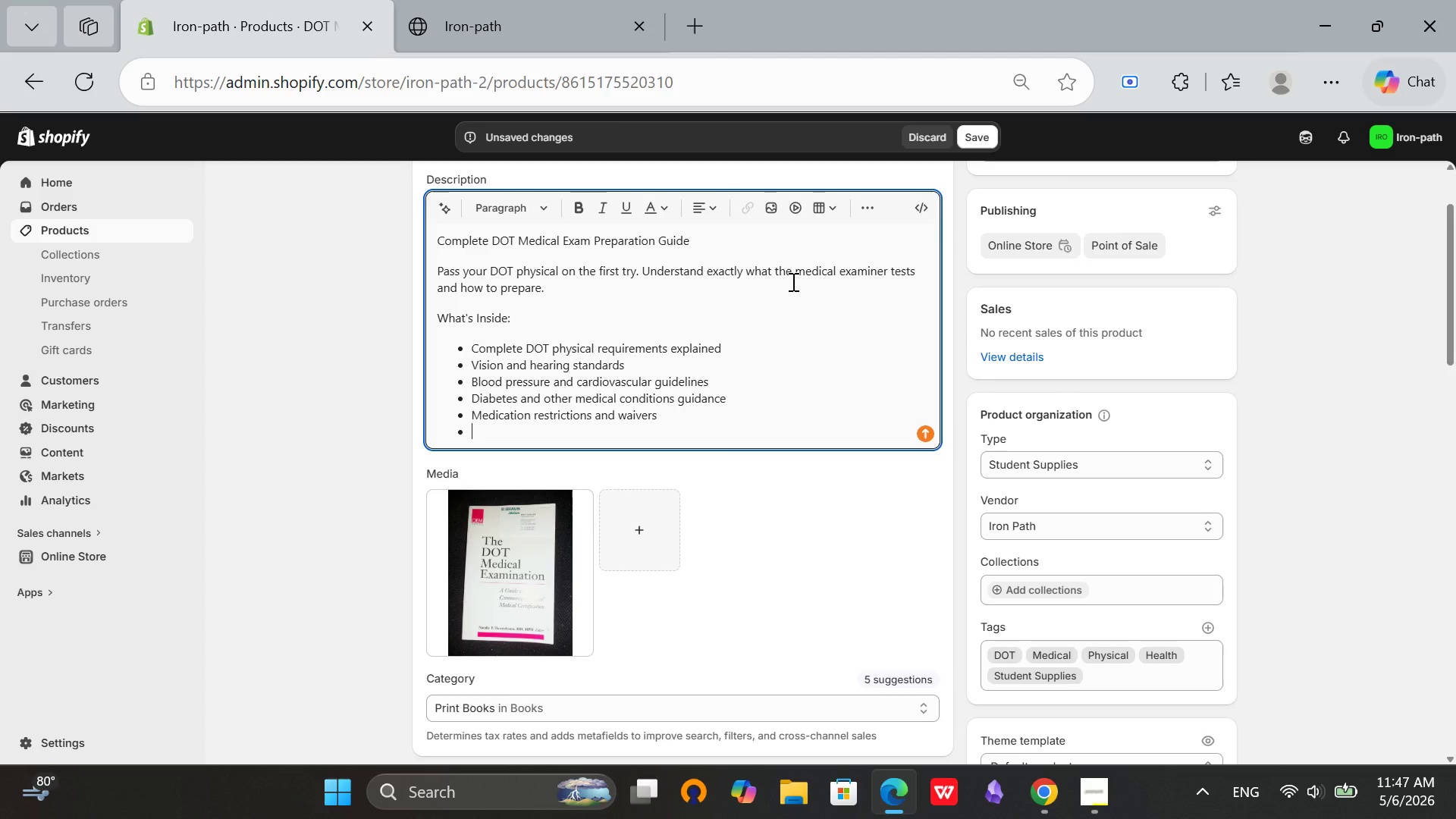 
type(Sample medical examination form)
 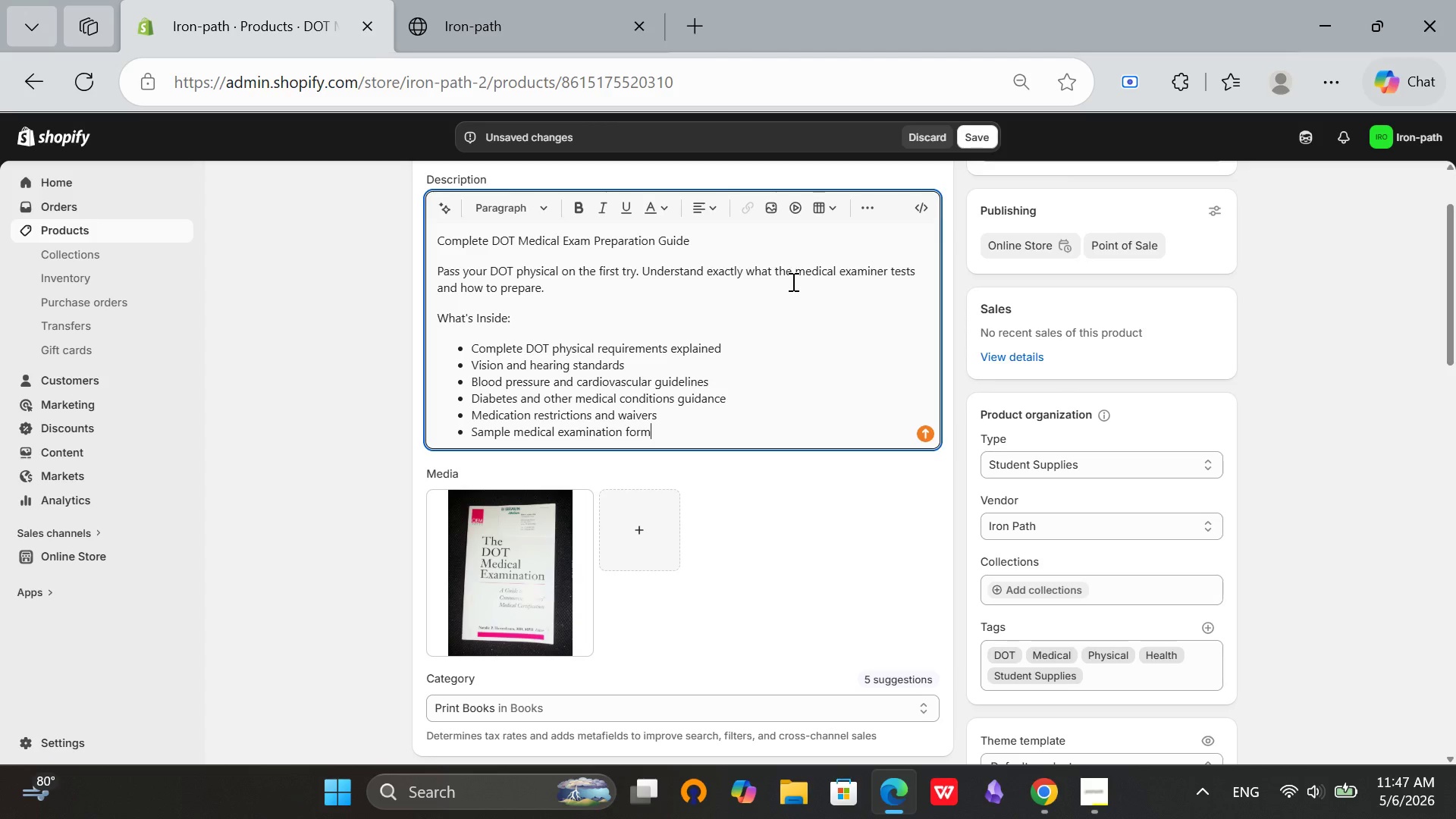 
key(Enter)
 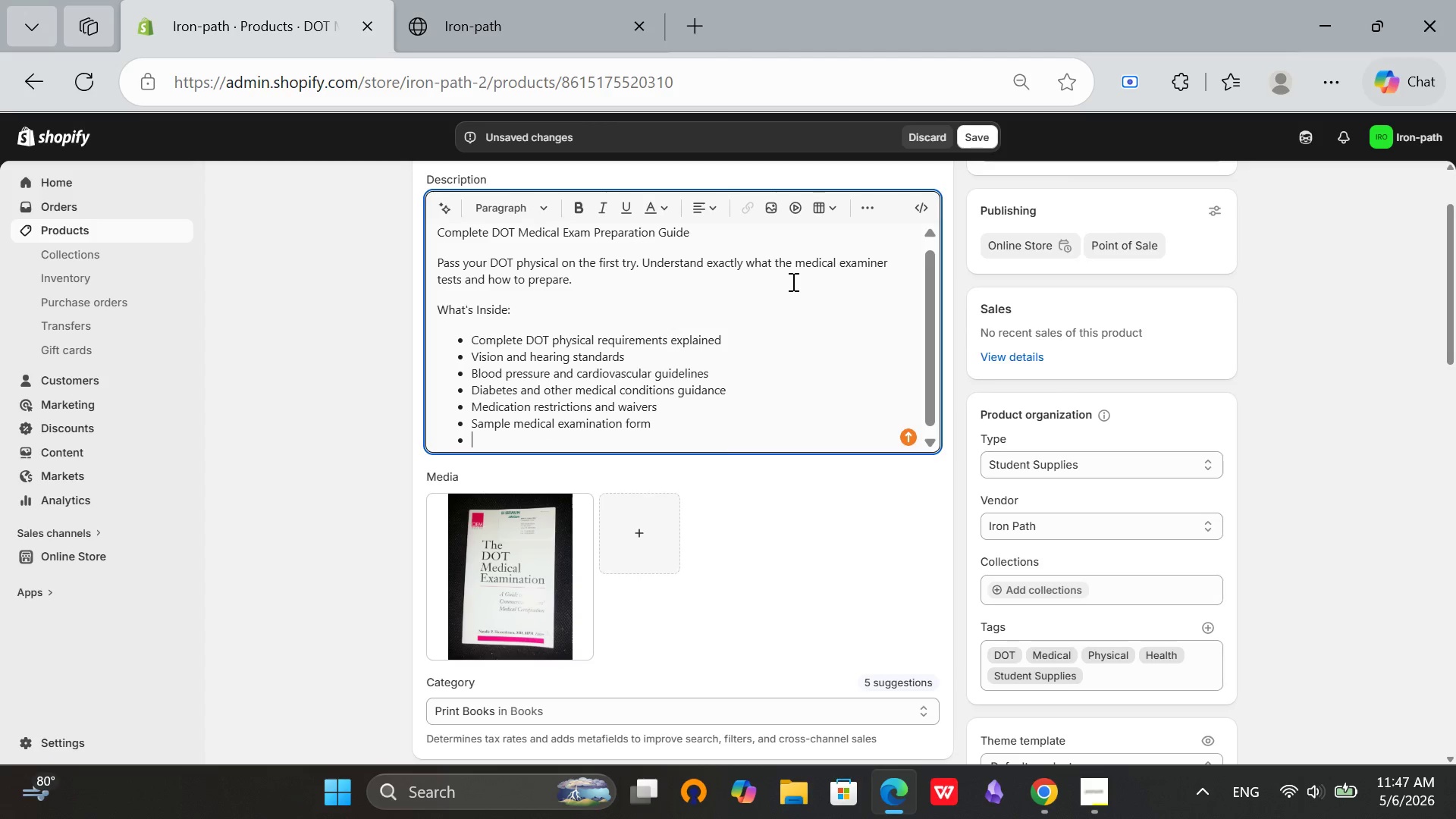 
type(Tips for passing with common conditions)
 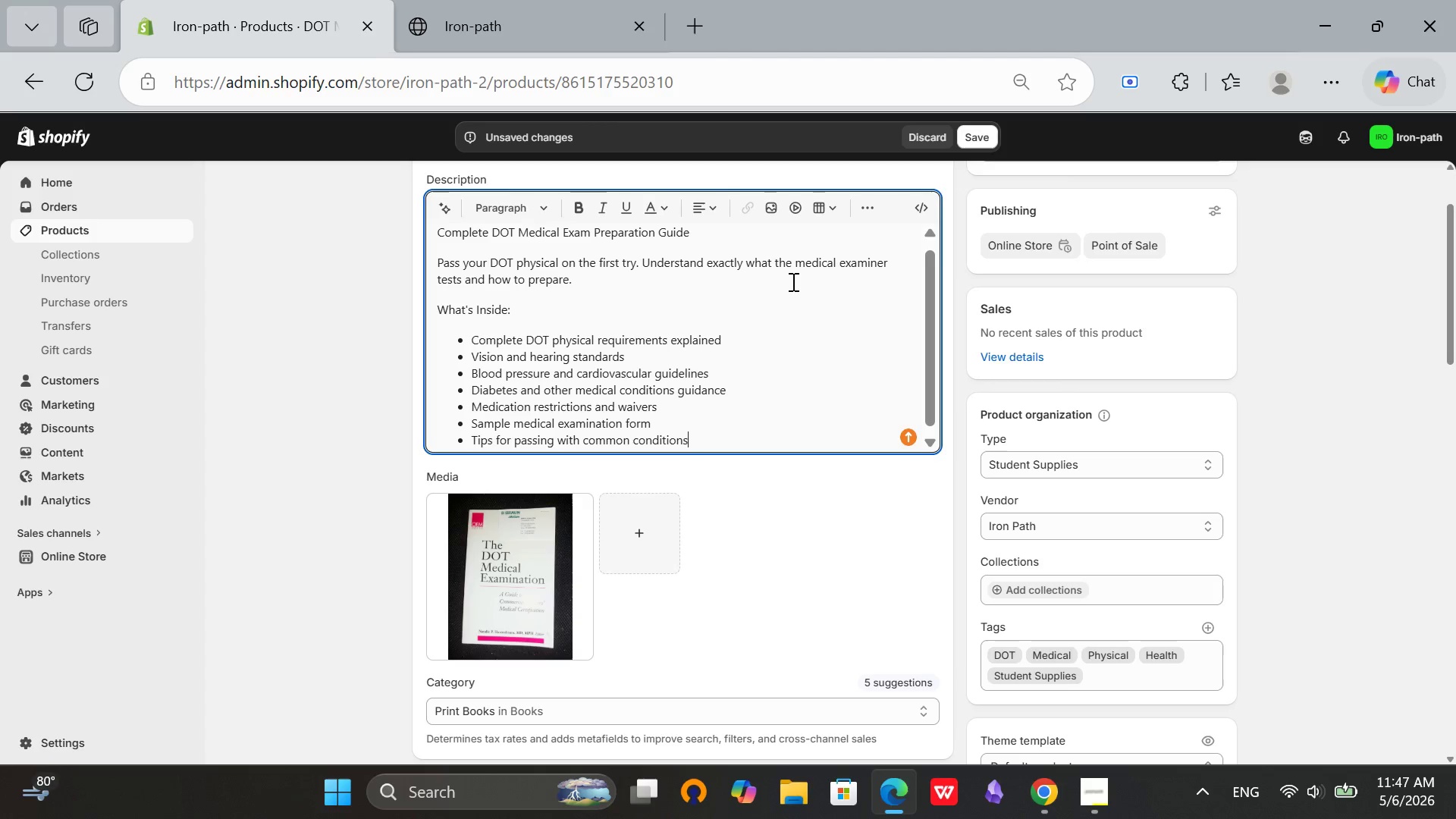 
key(Enter)
 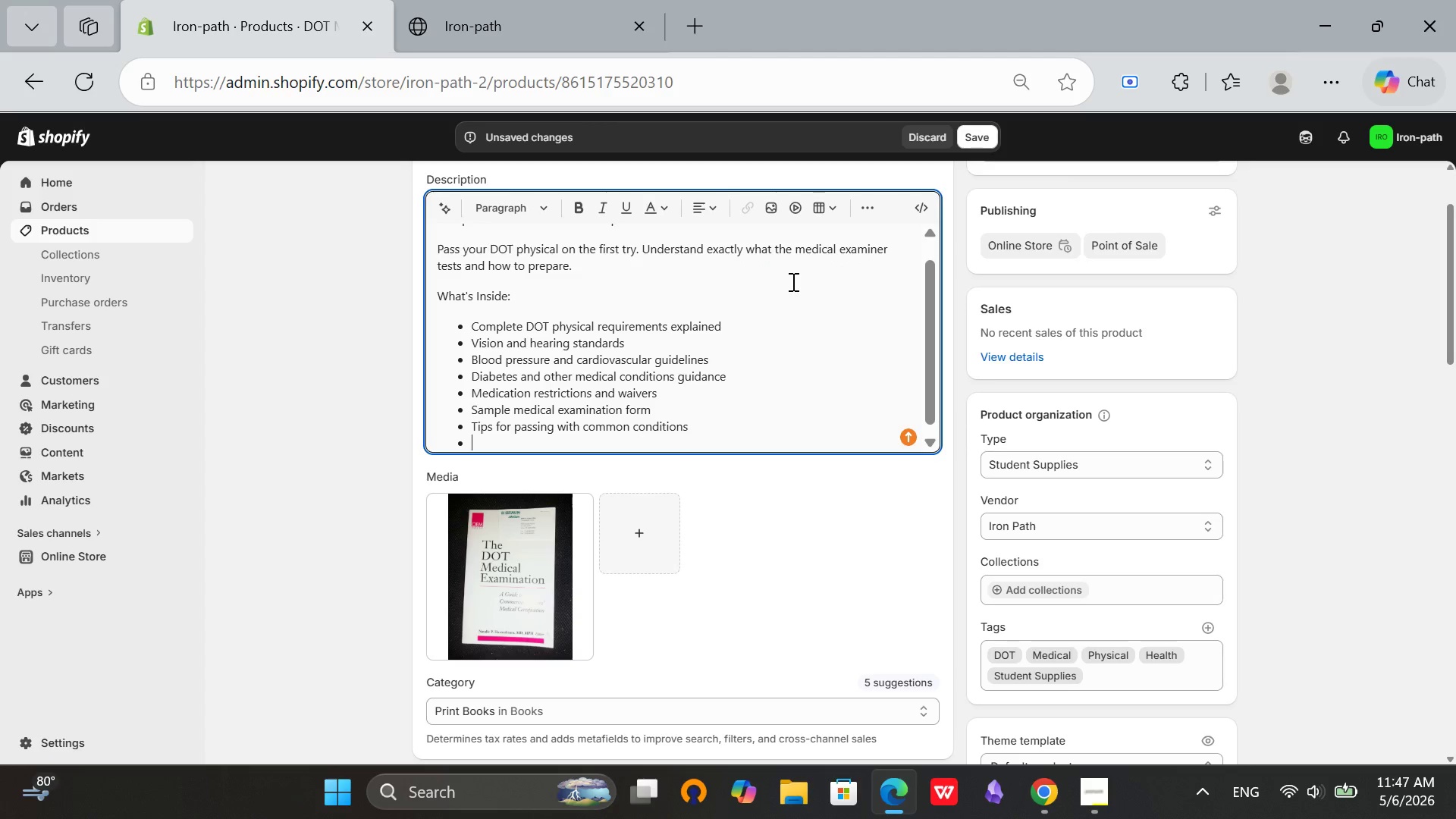 
key(Enter)
 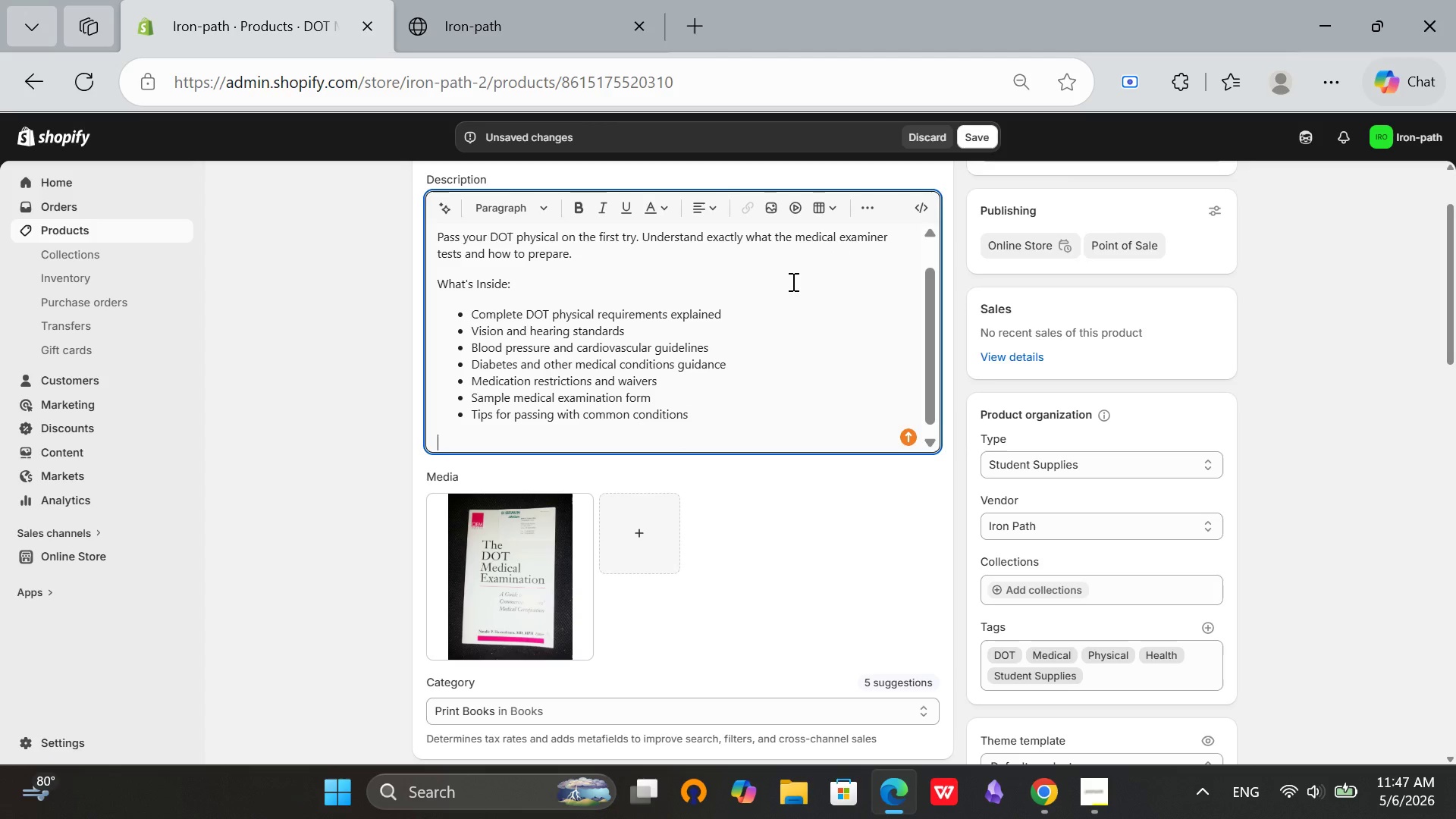 
type(Also Includes:)
 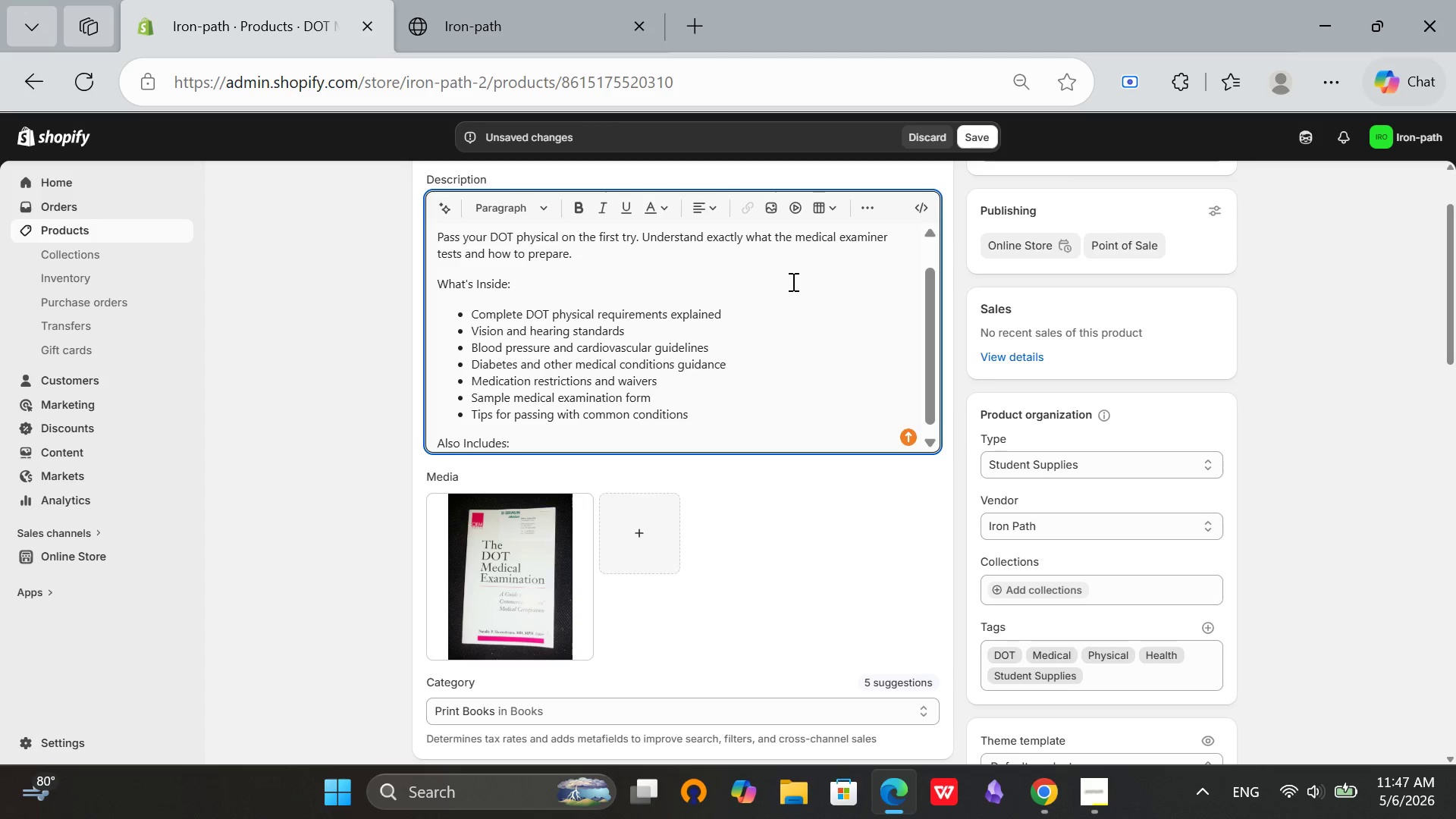 
key(Enter)
 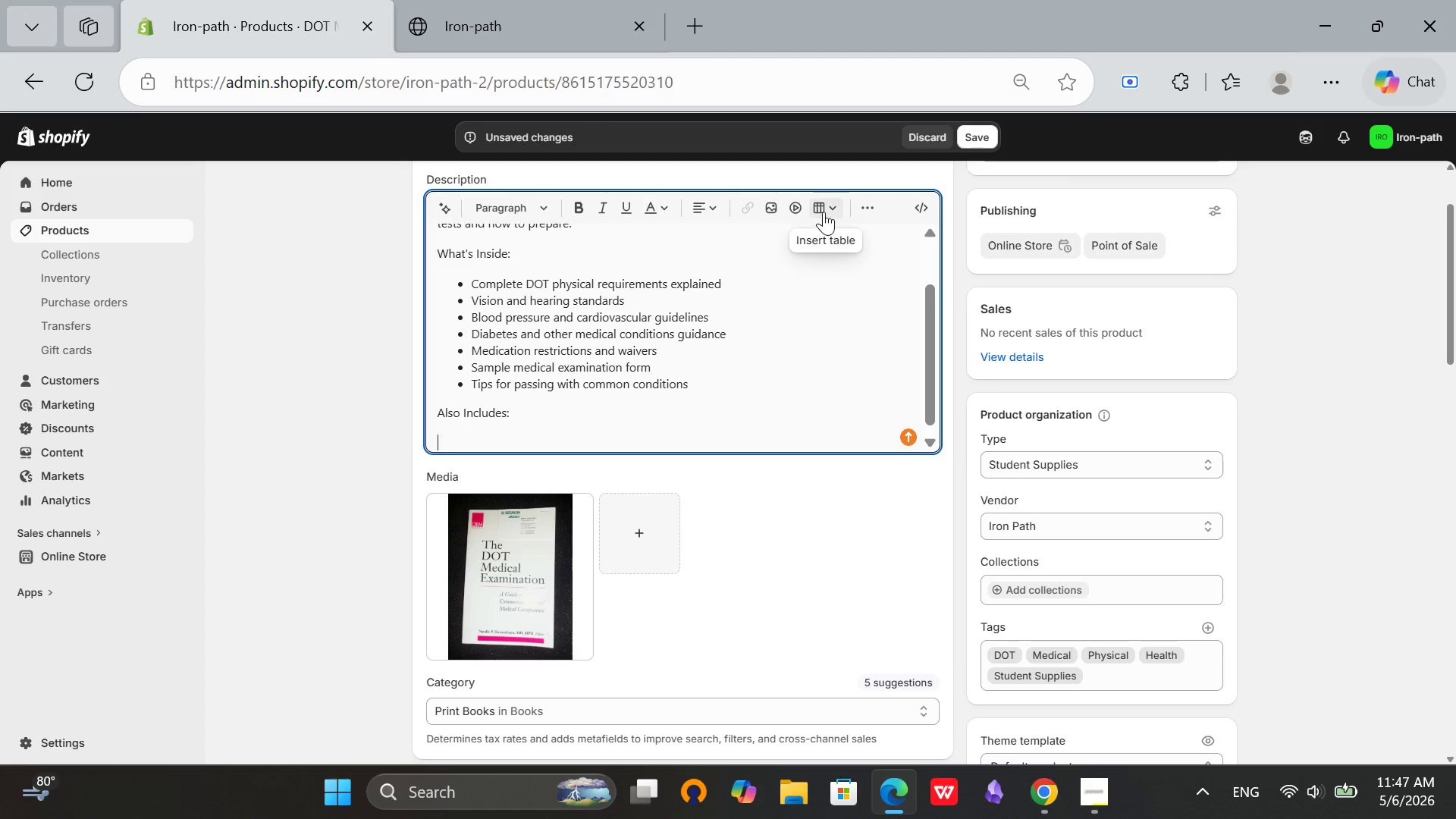 
left_click([866, 206])
 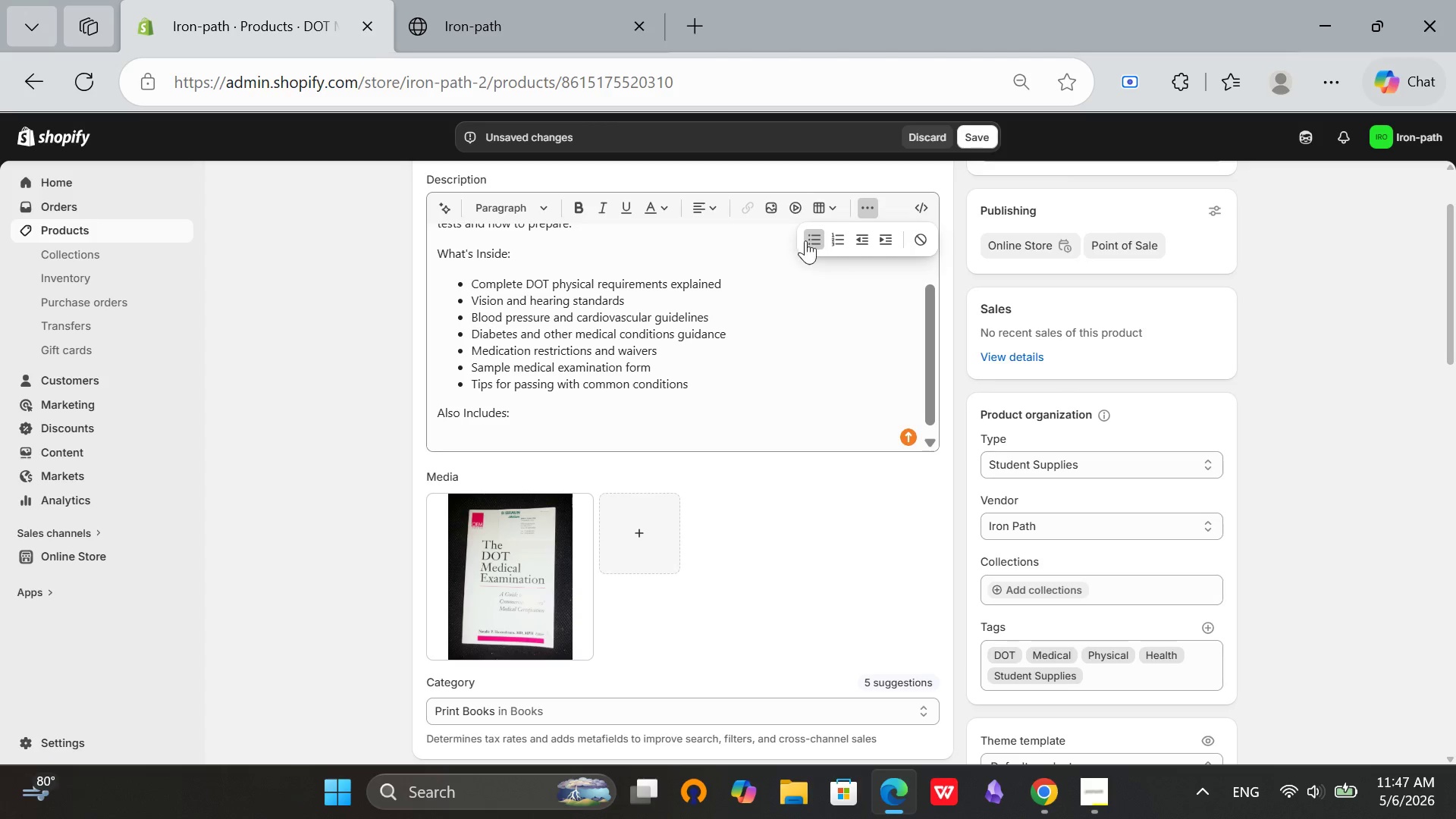 
left_click([807, 237])
 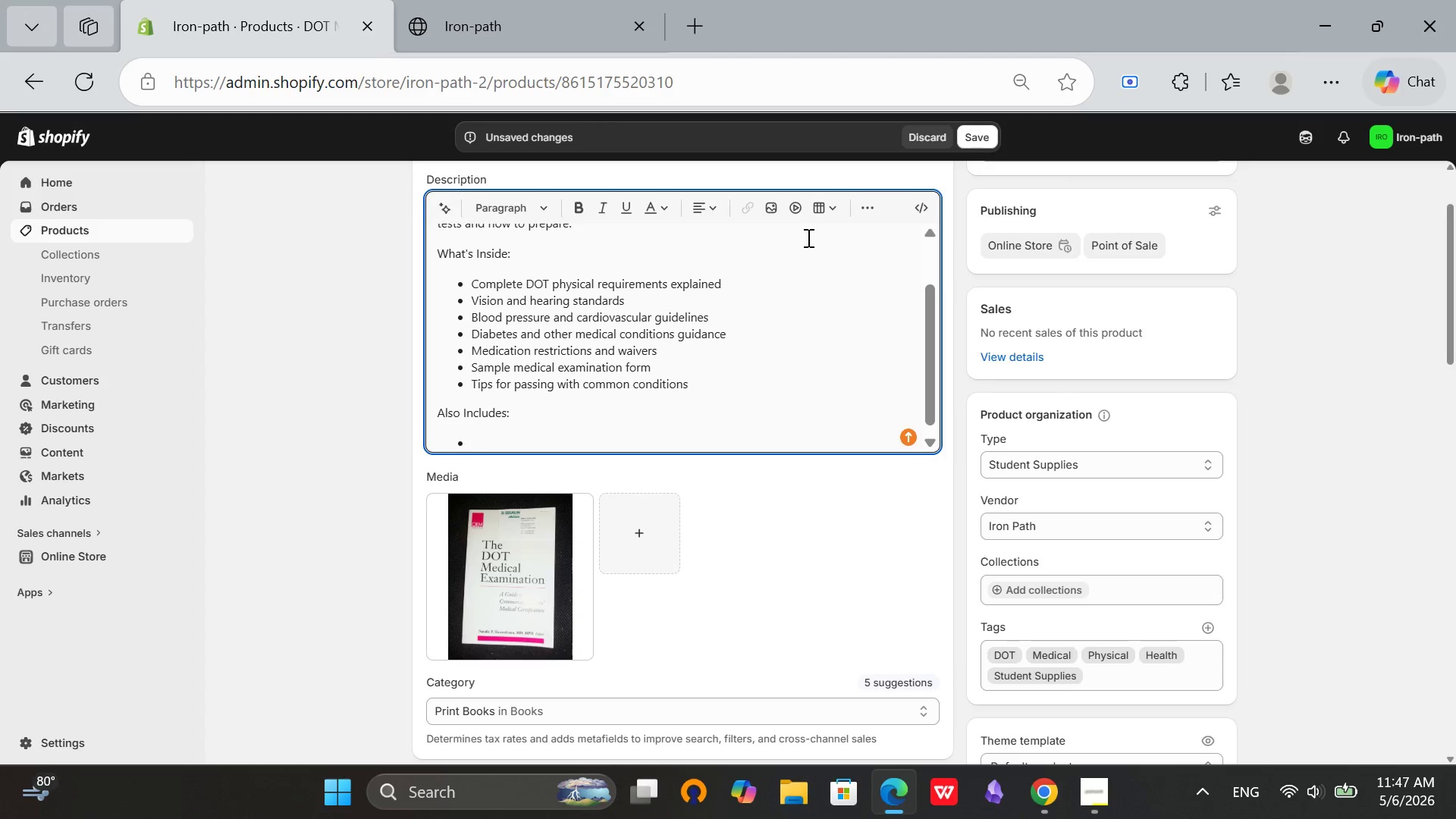 
type(Self-assessn)
key(Backspace)
type(ment)
 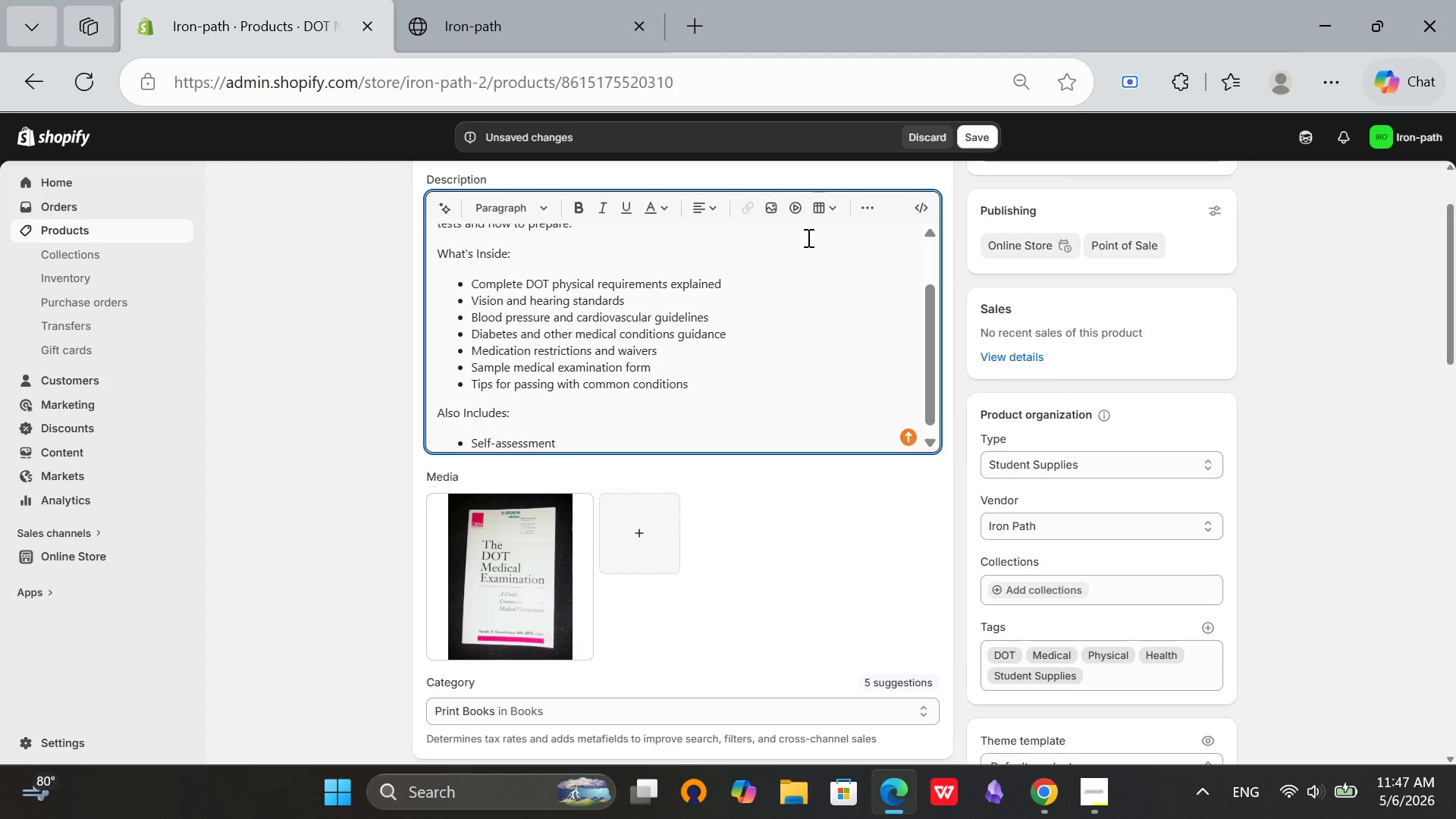 
wait(5.47)
 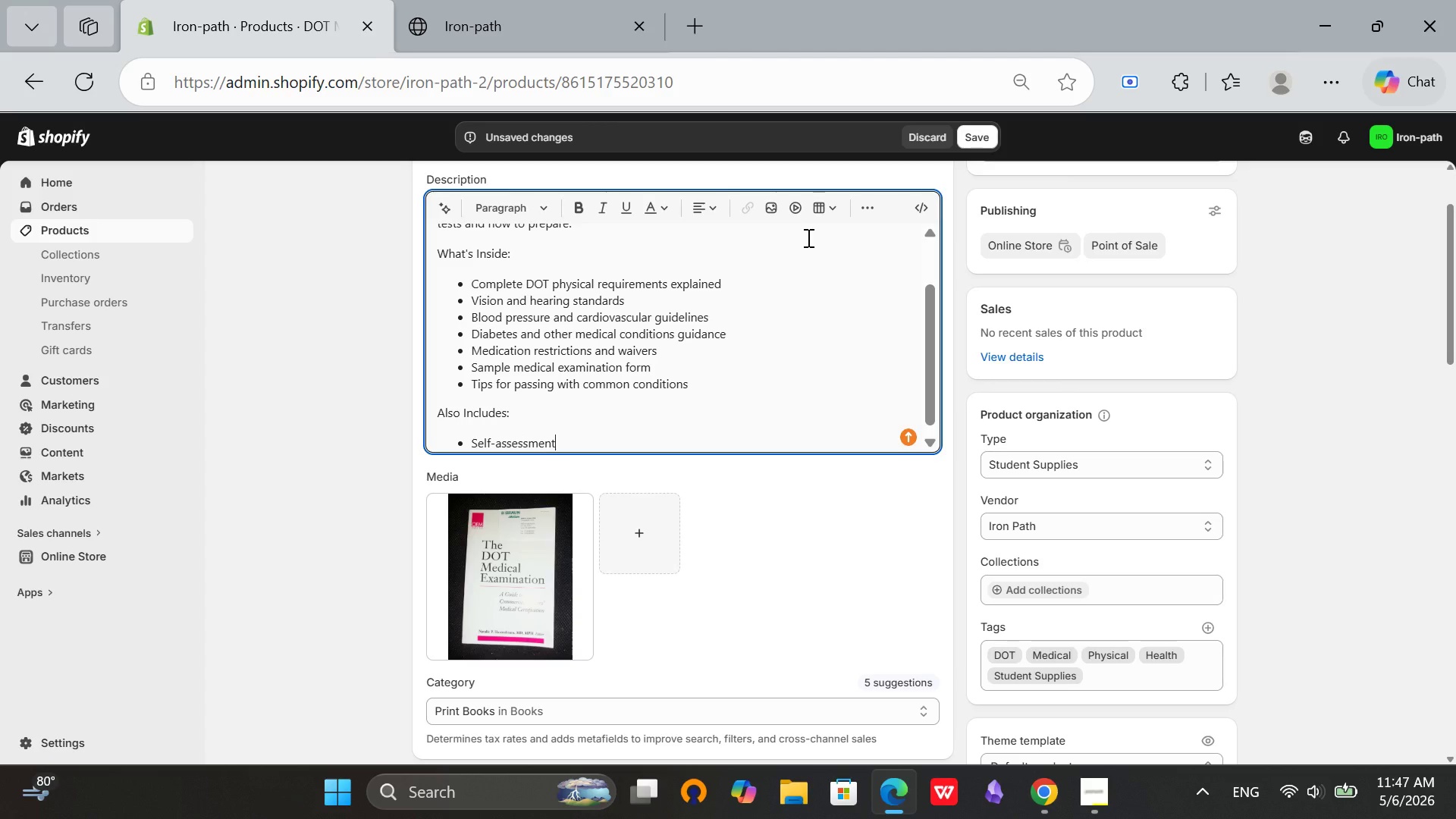 
type( checklist)
 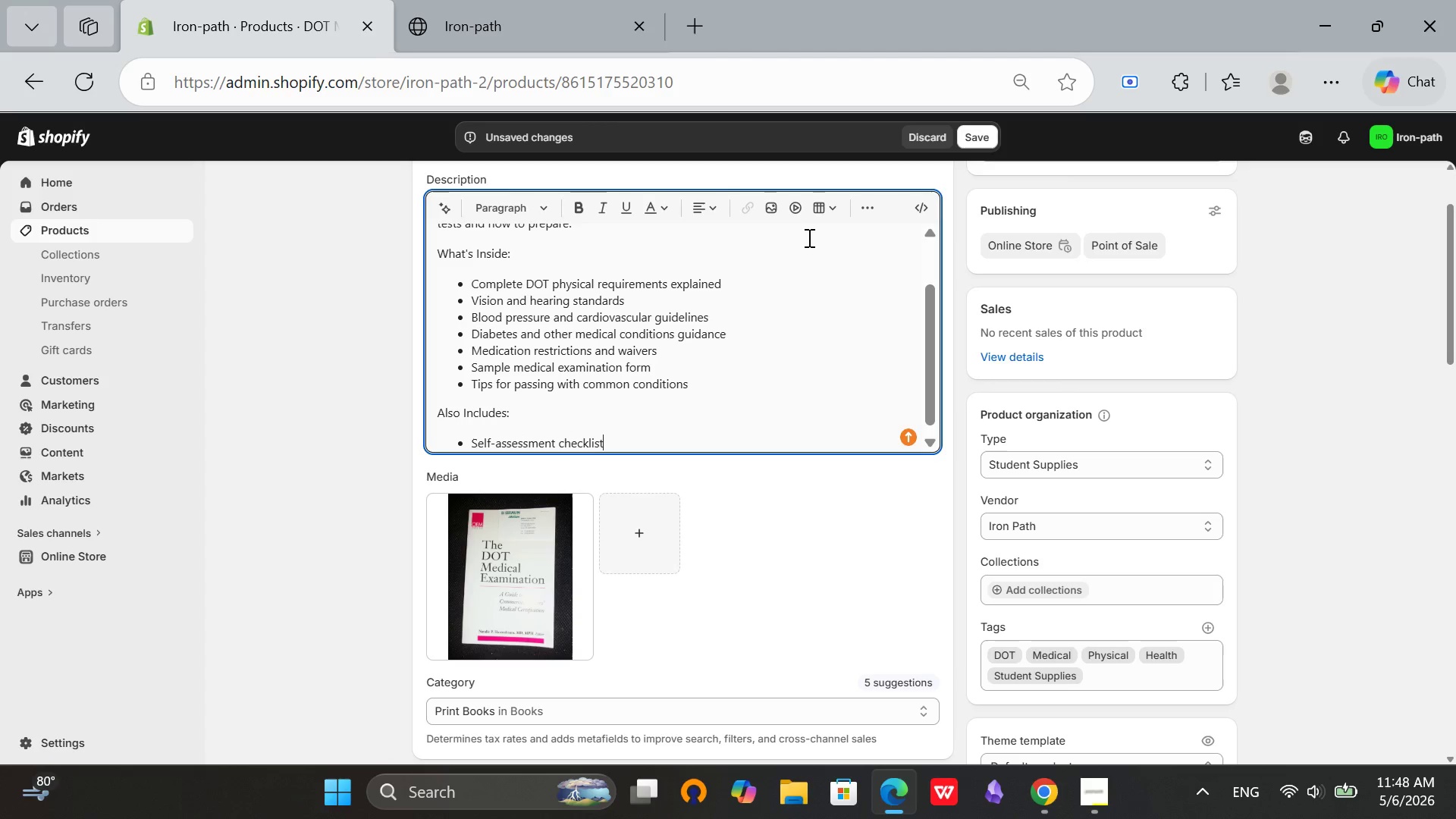 
key(Enter)
 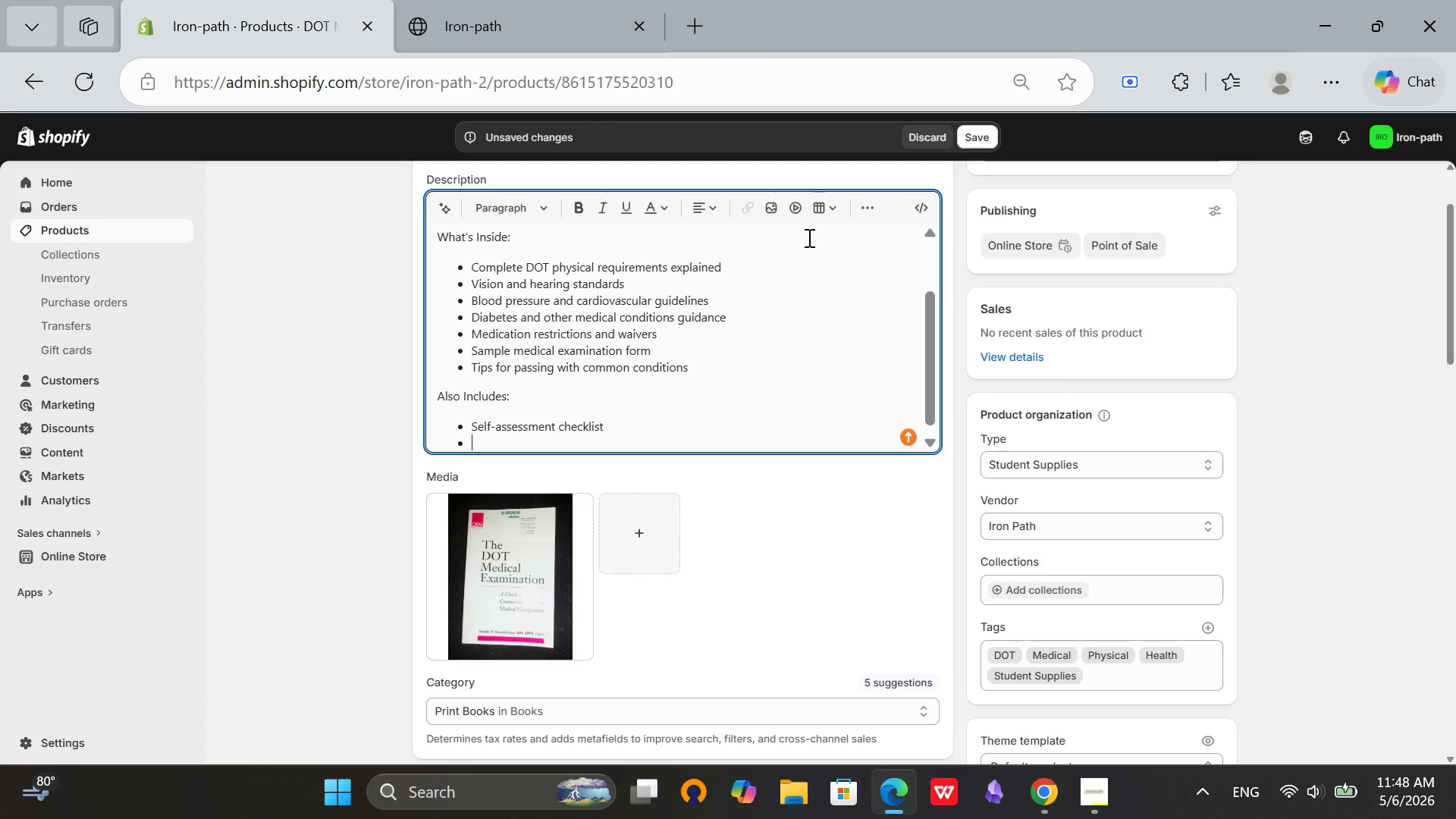 
type(me)
key(Backspace)
key(Backspace)
type(Medical documentation tracker)
 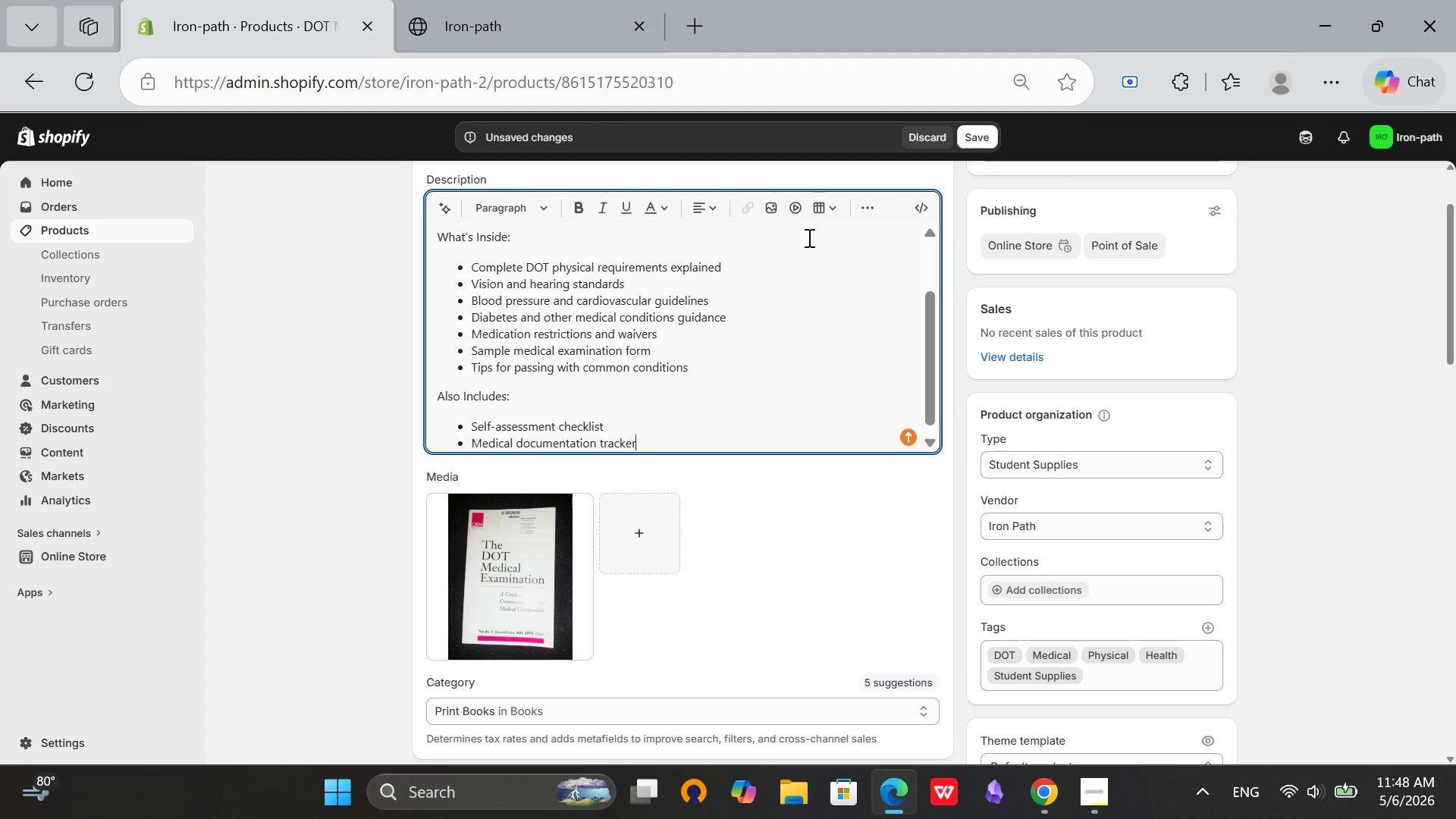 
key(Enter)
 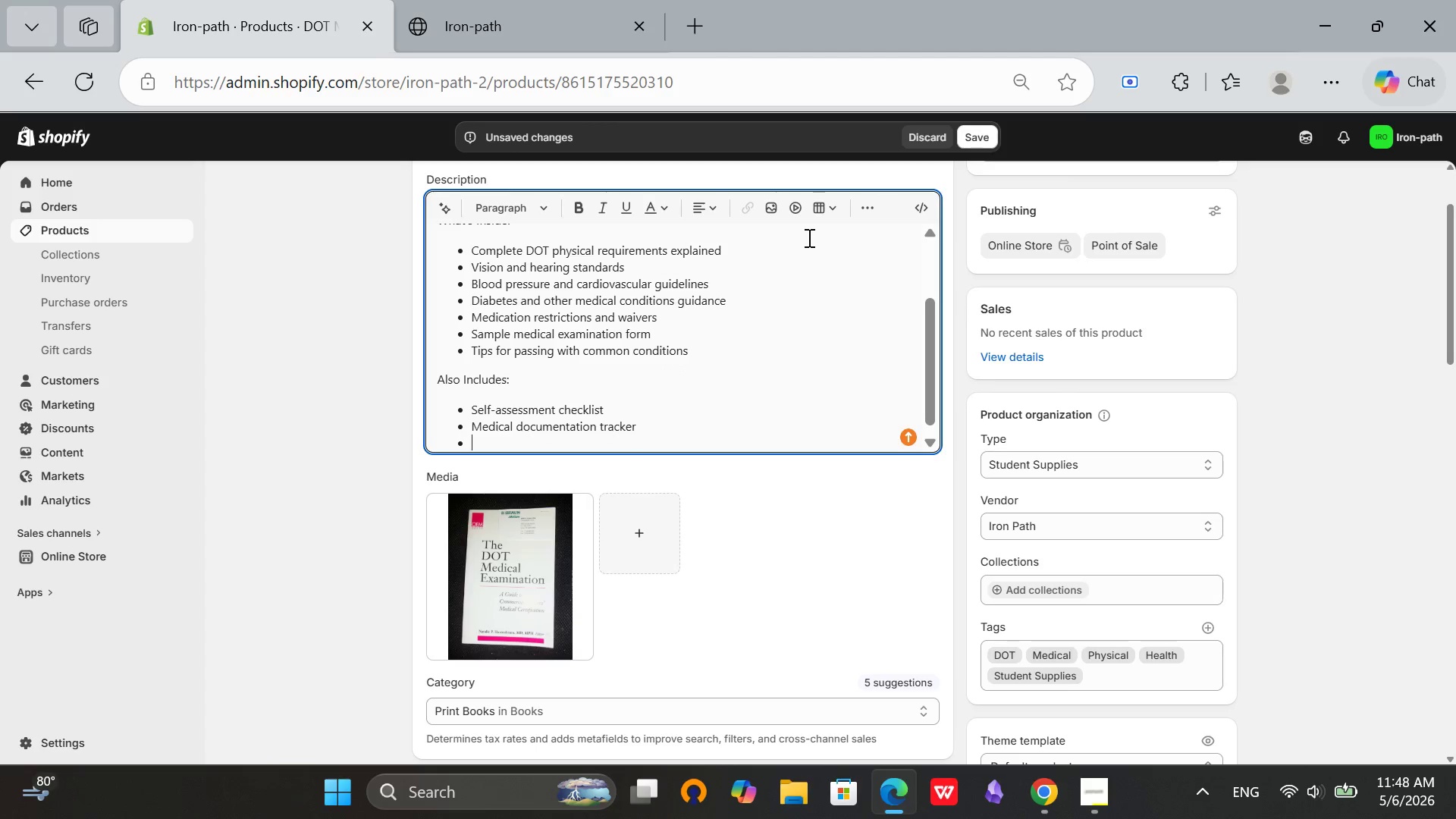 
type(Doctor communication guide)
 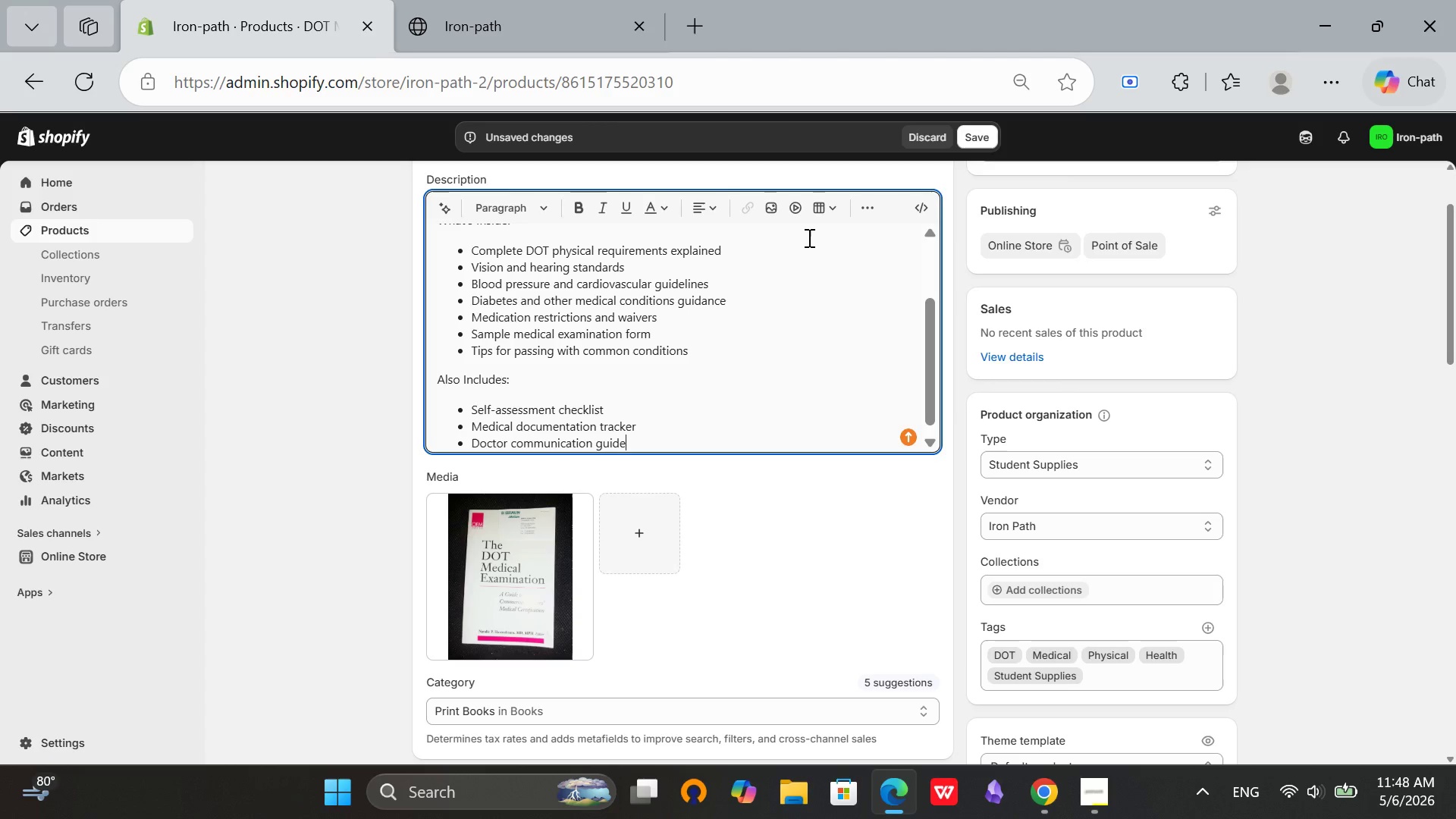 
key(Enter)
 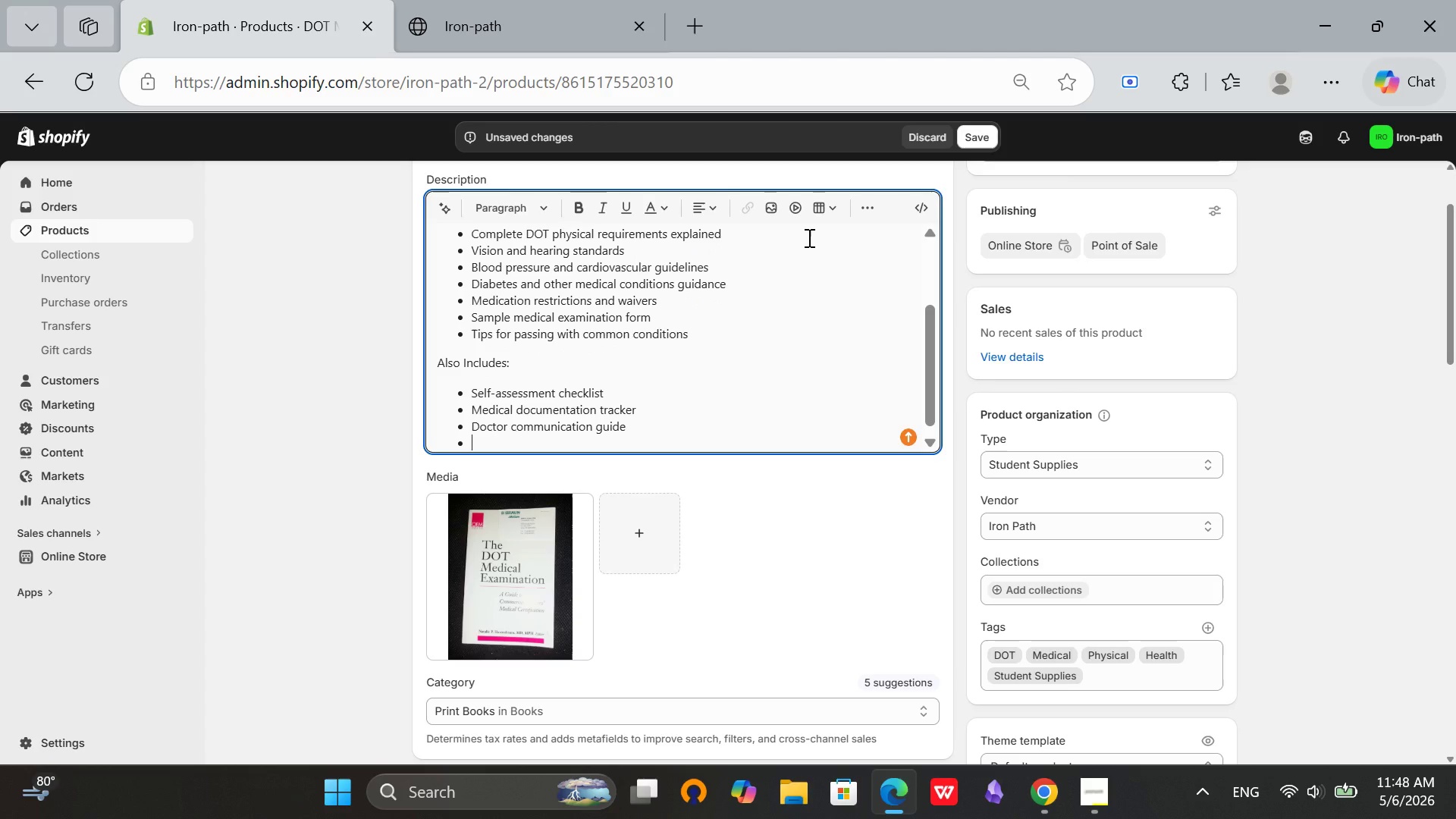 
type(FMCSA medical regulations summary)
 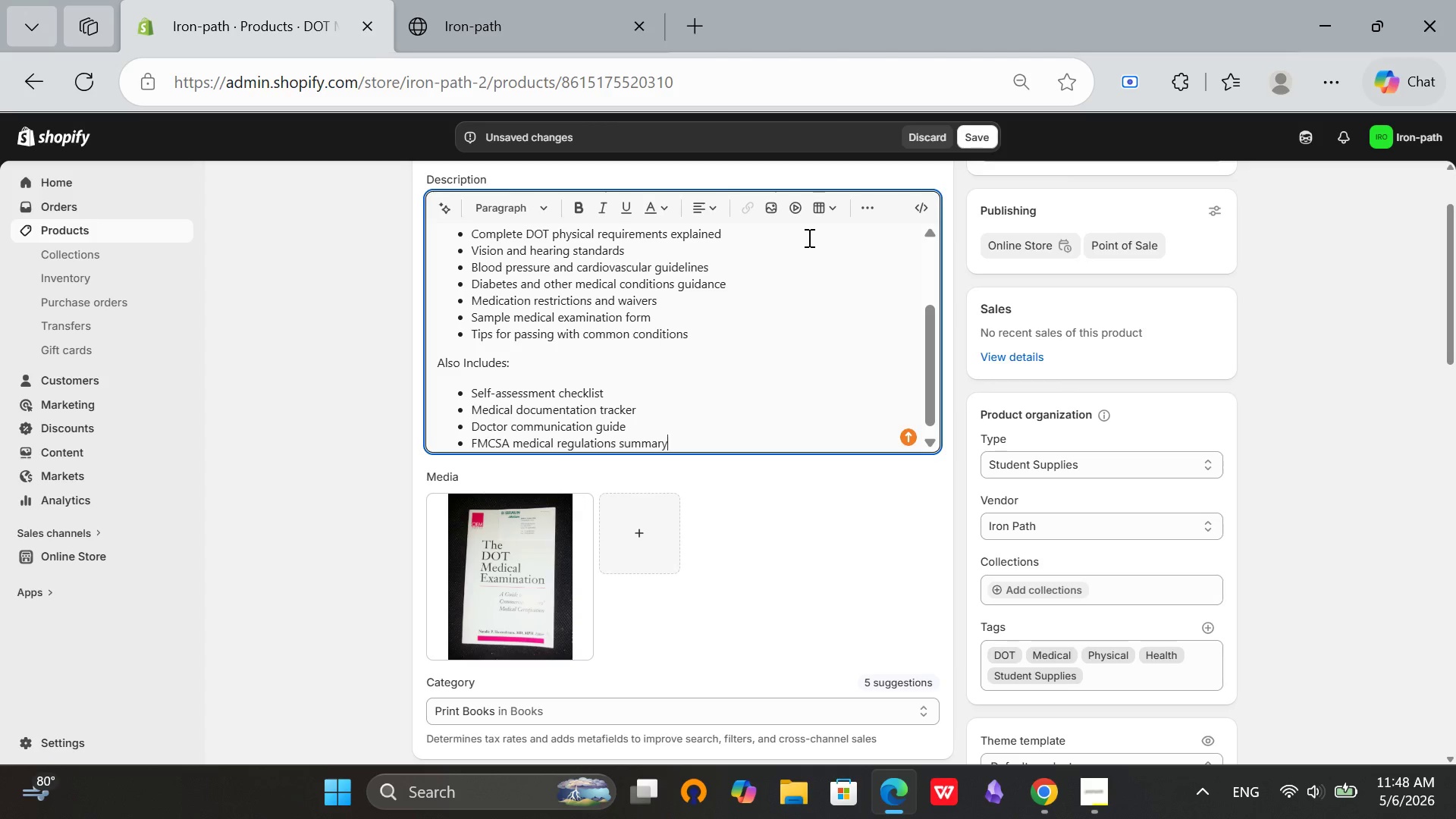 
scroll: coordinate [789, 280], scroll_direction: none, amount: 0.0
 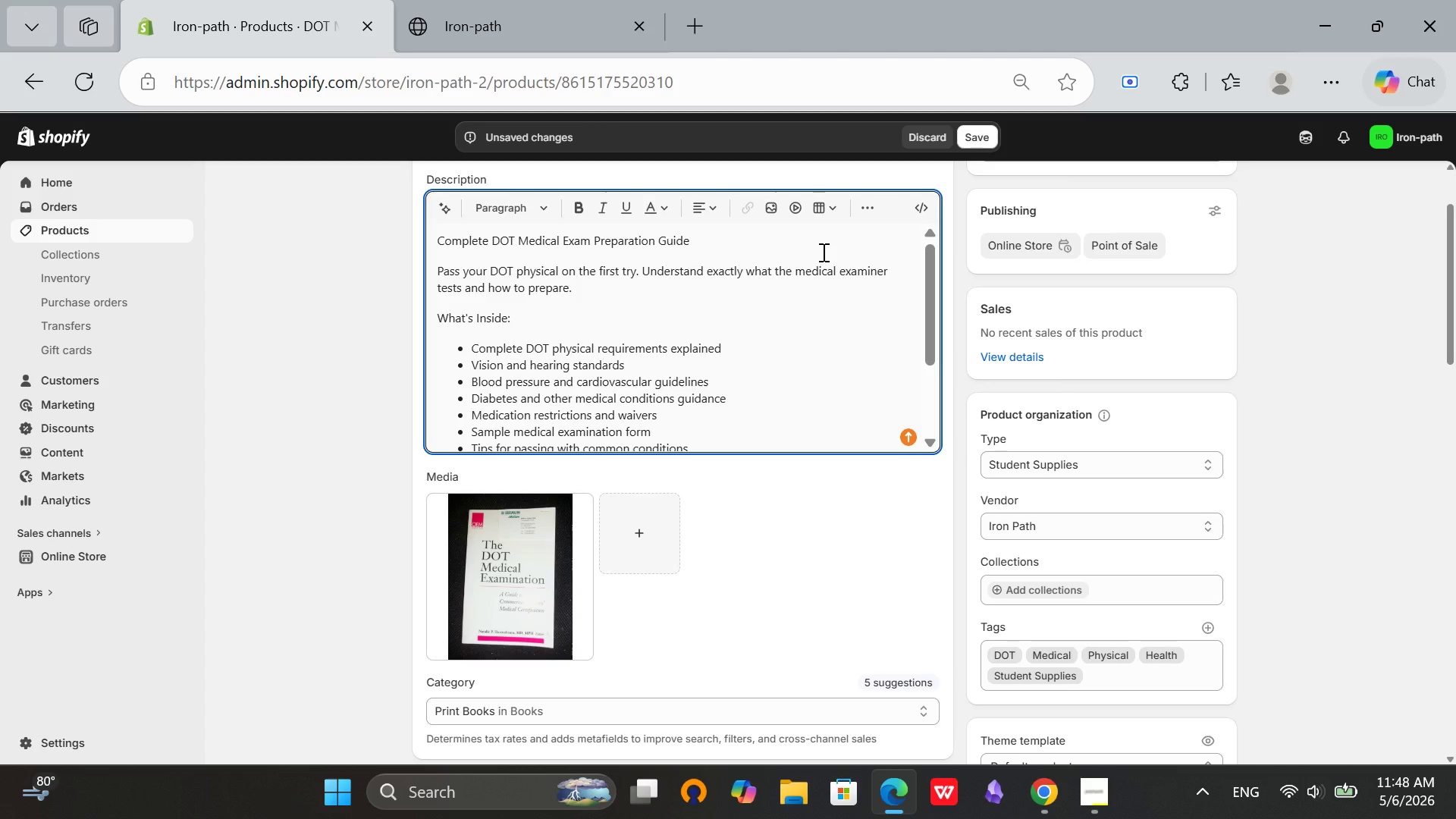 
key(Mute)
 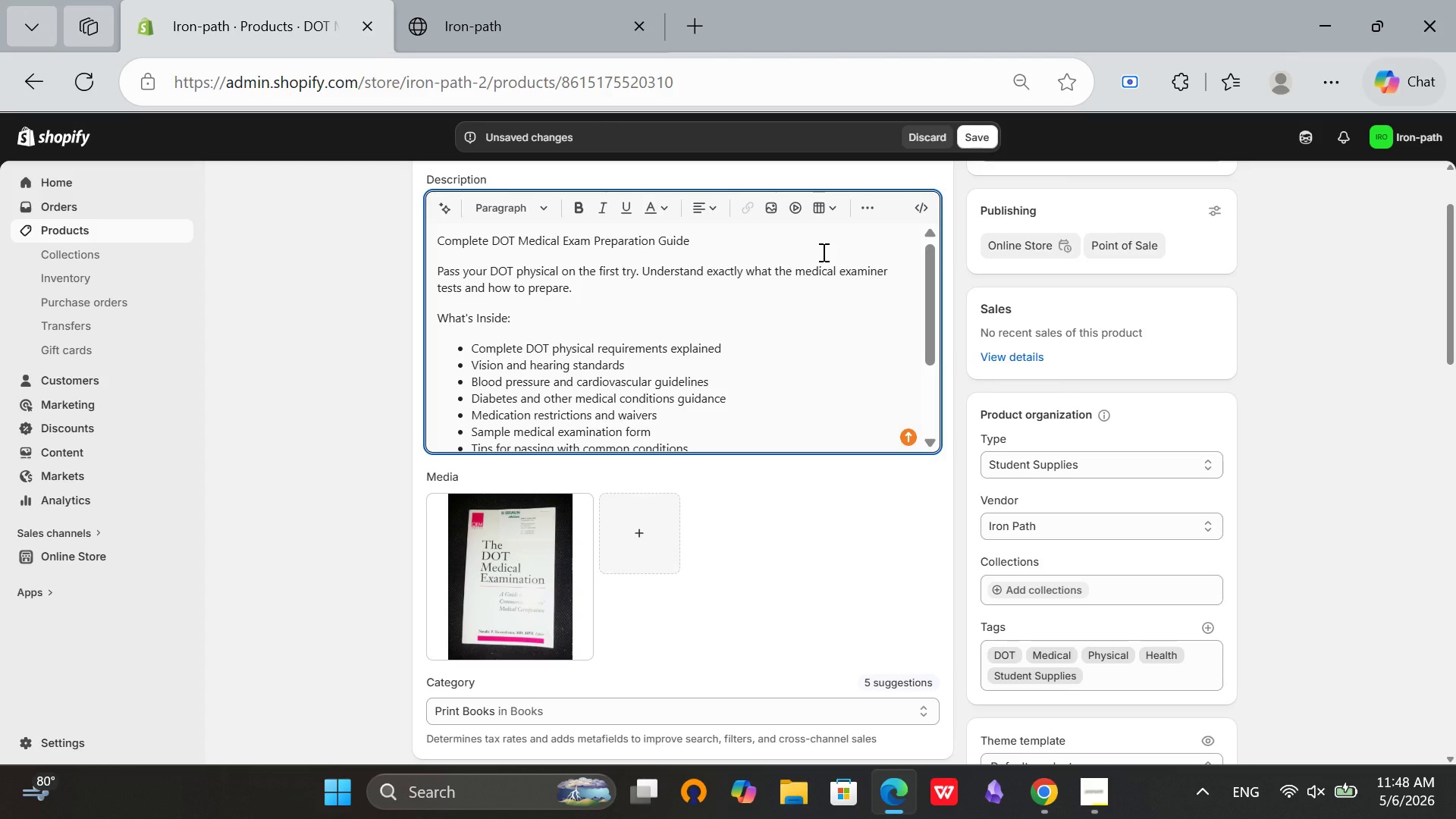 
wait(5.41)
 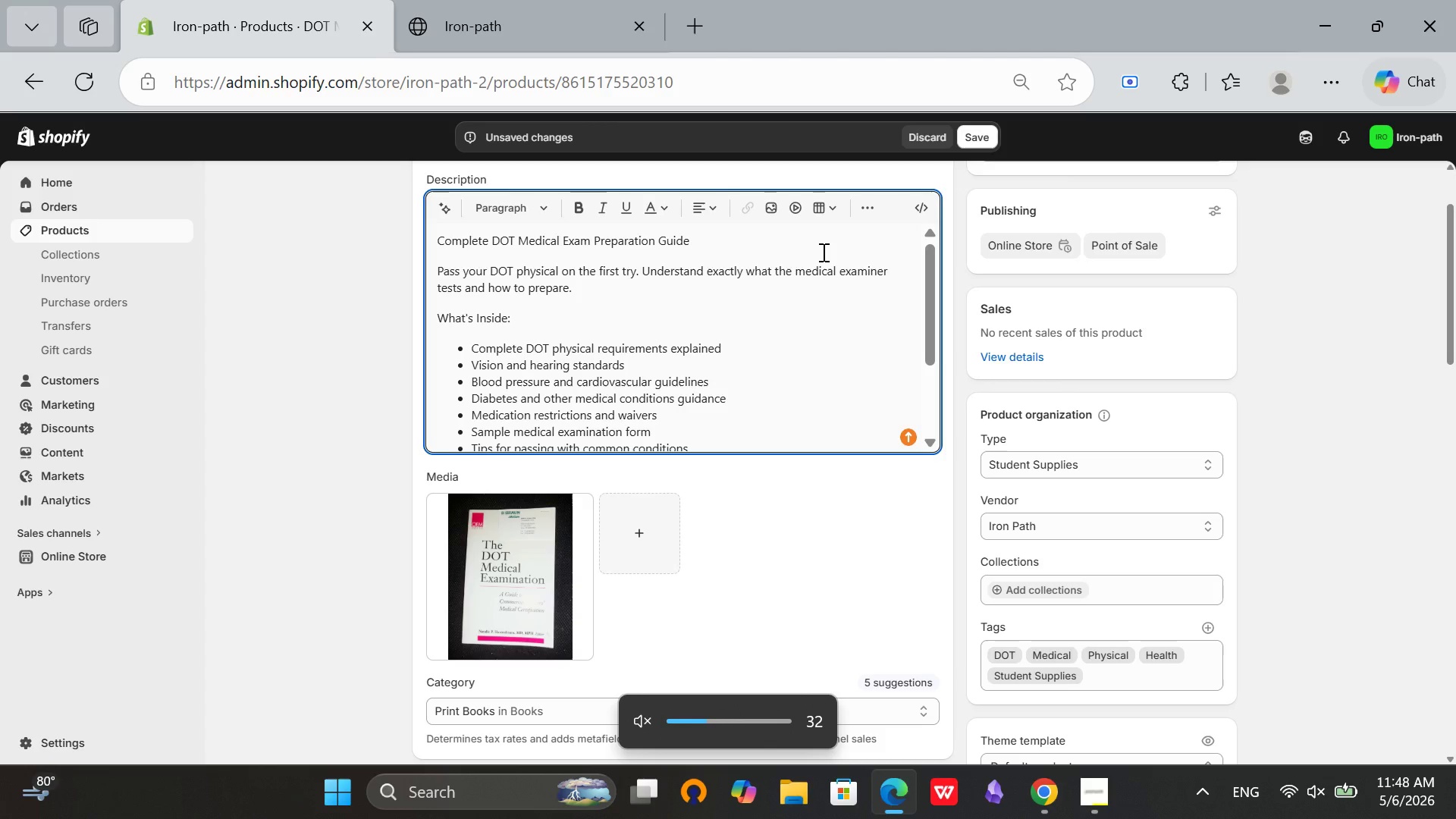 
key(Mute)
 